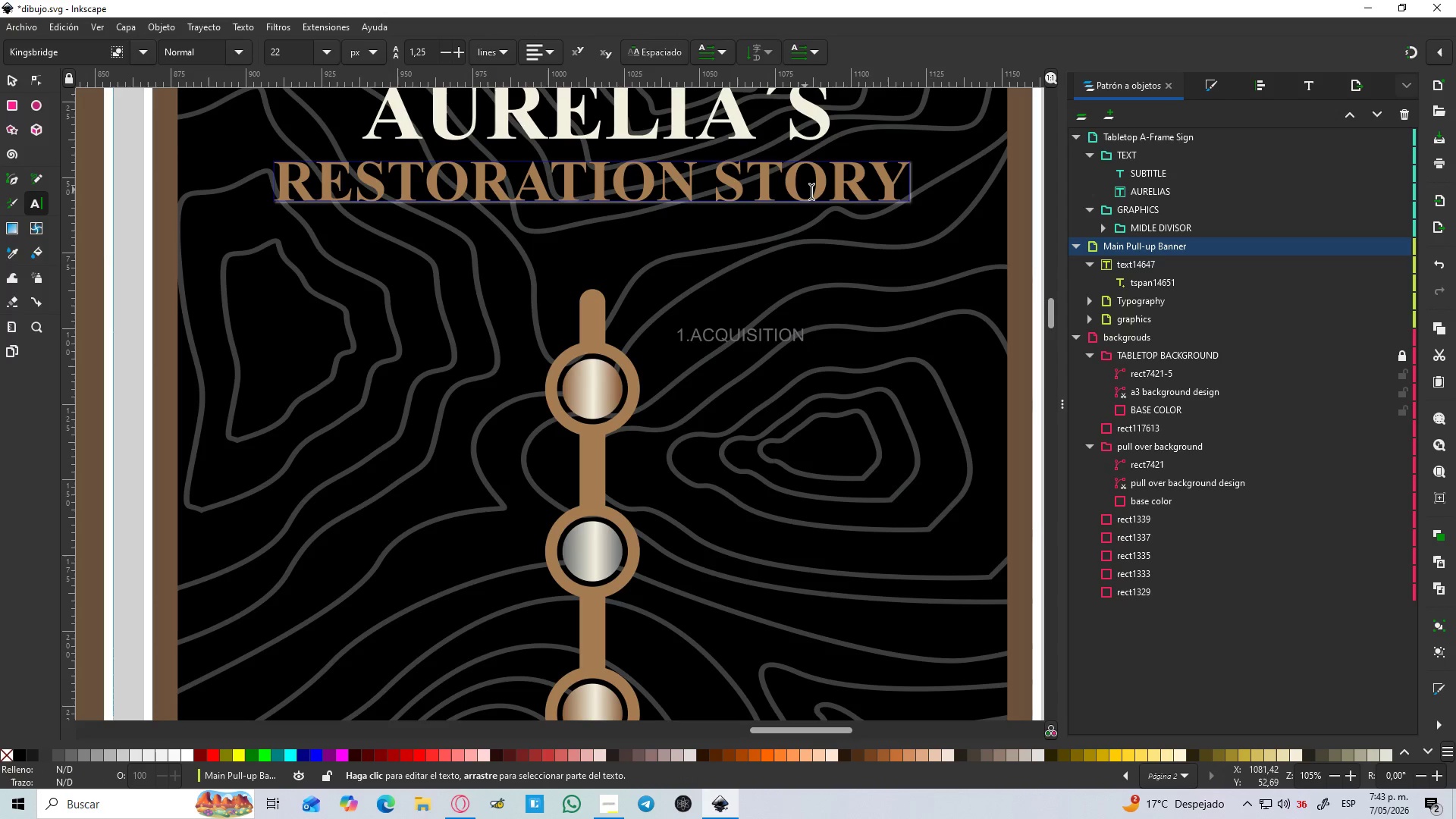 
key(D)
 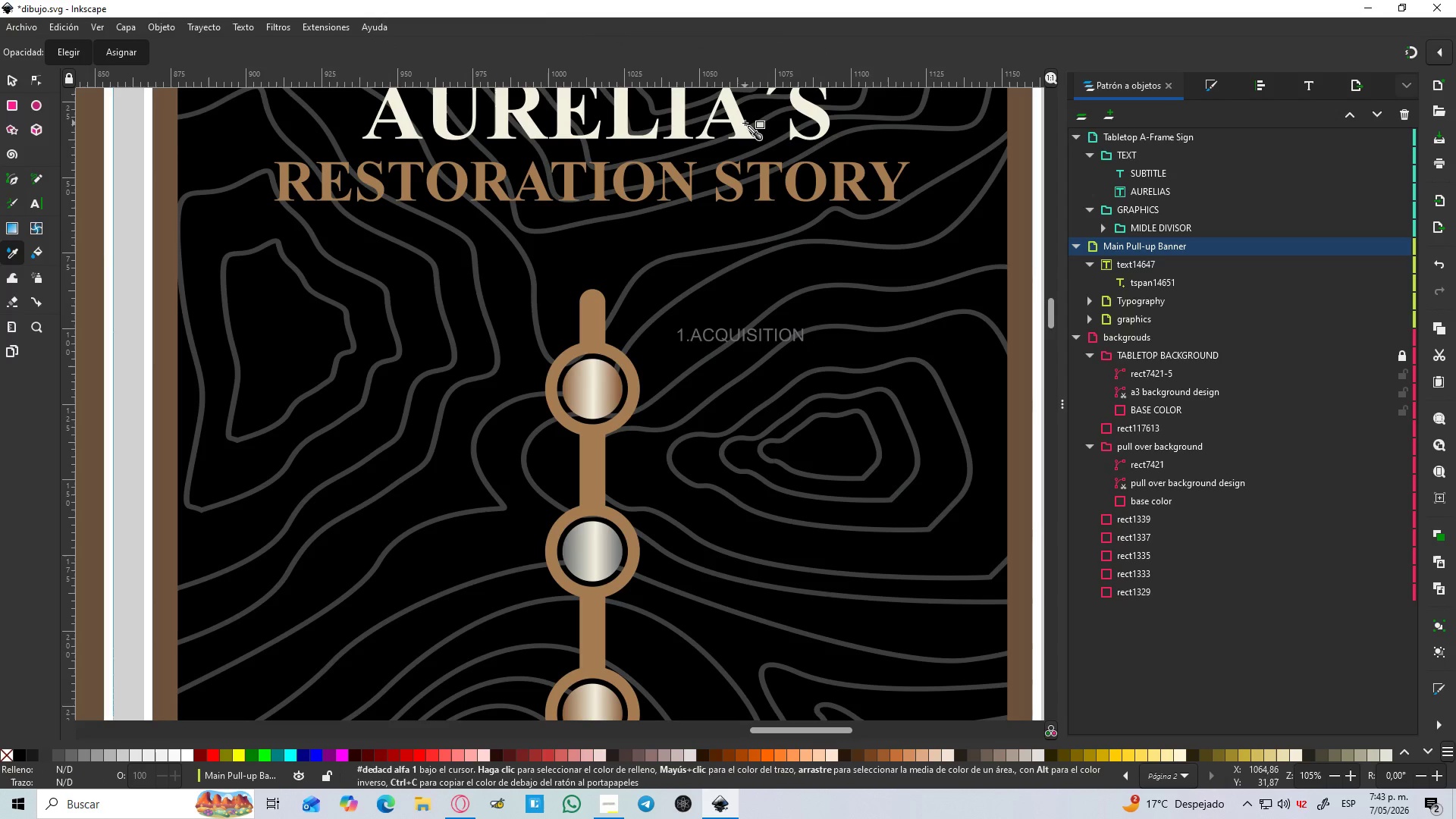 
left_click([745, 123])
 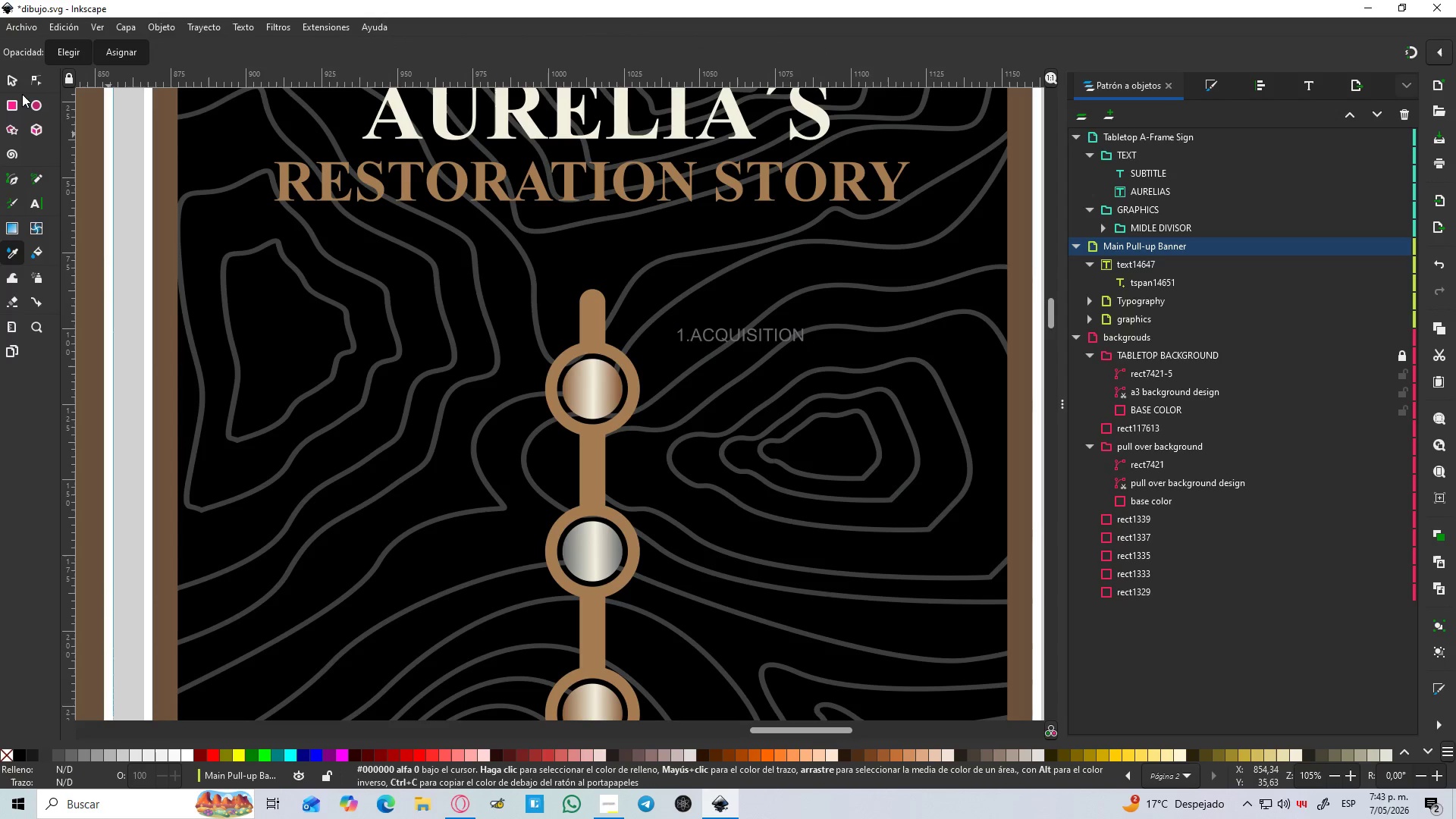 
left_click([17, 87])
 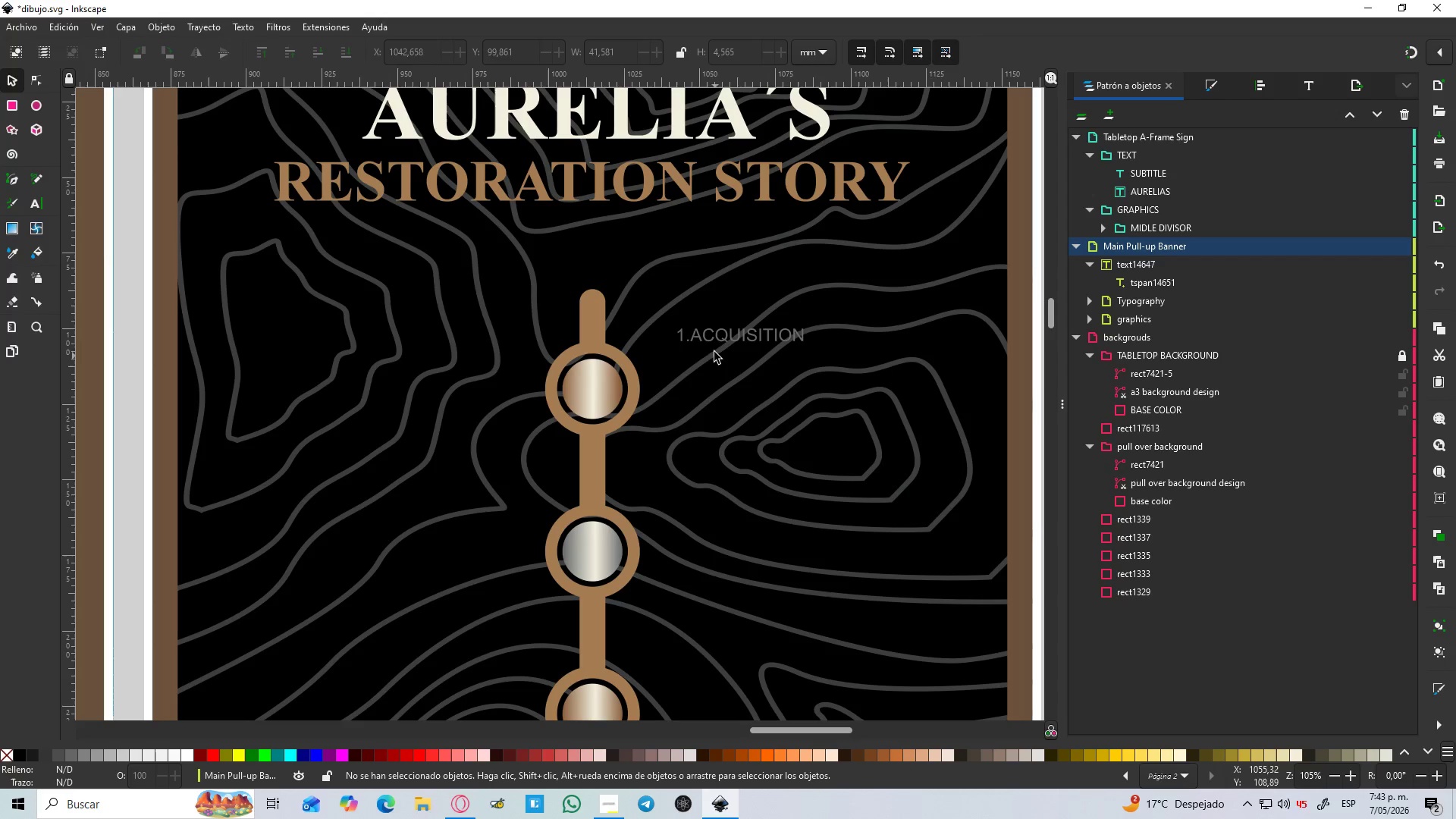 
left_click([714, 340])
 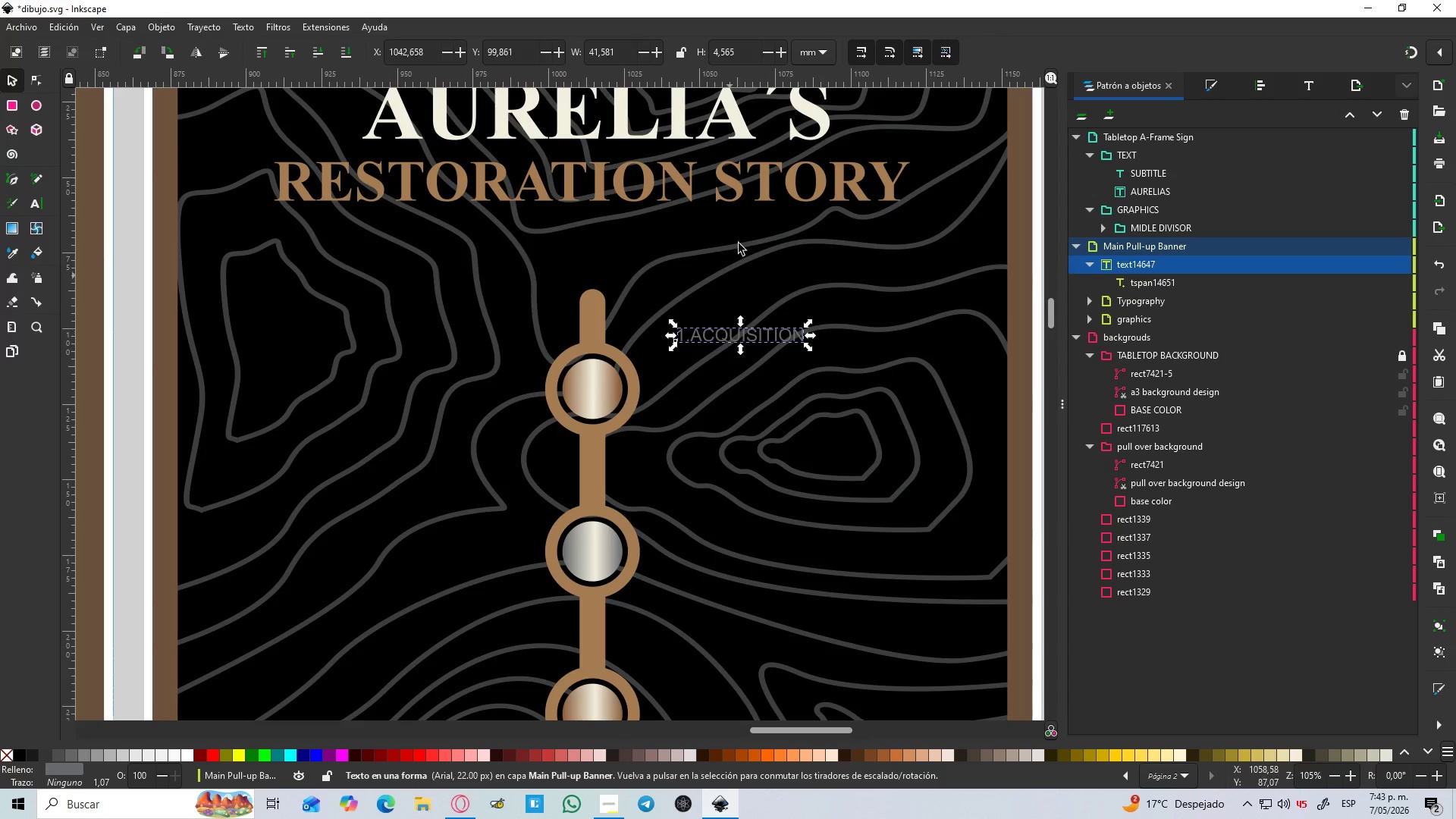 
key(D)
 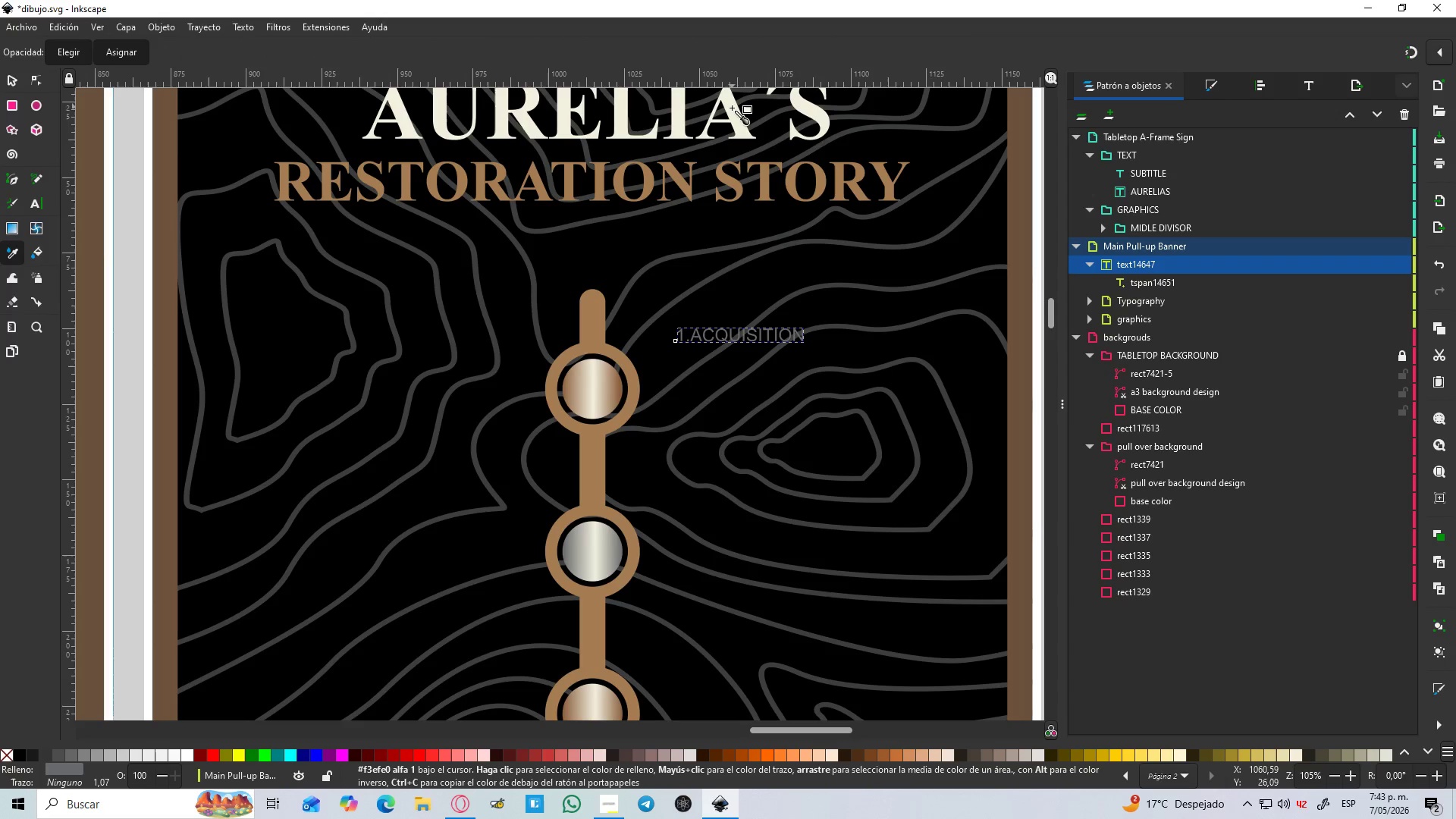 
left_click([732, 108])
 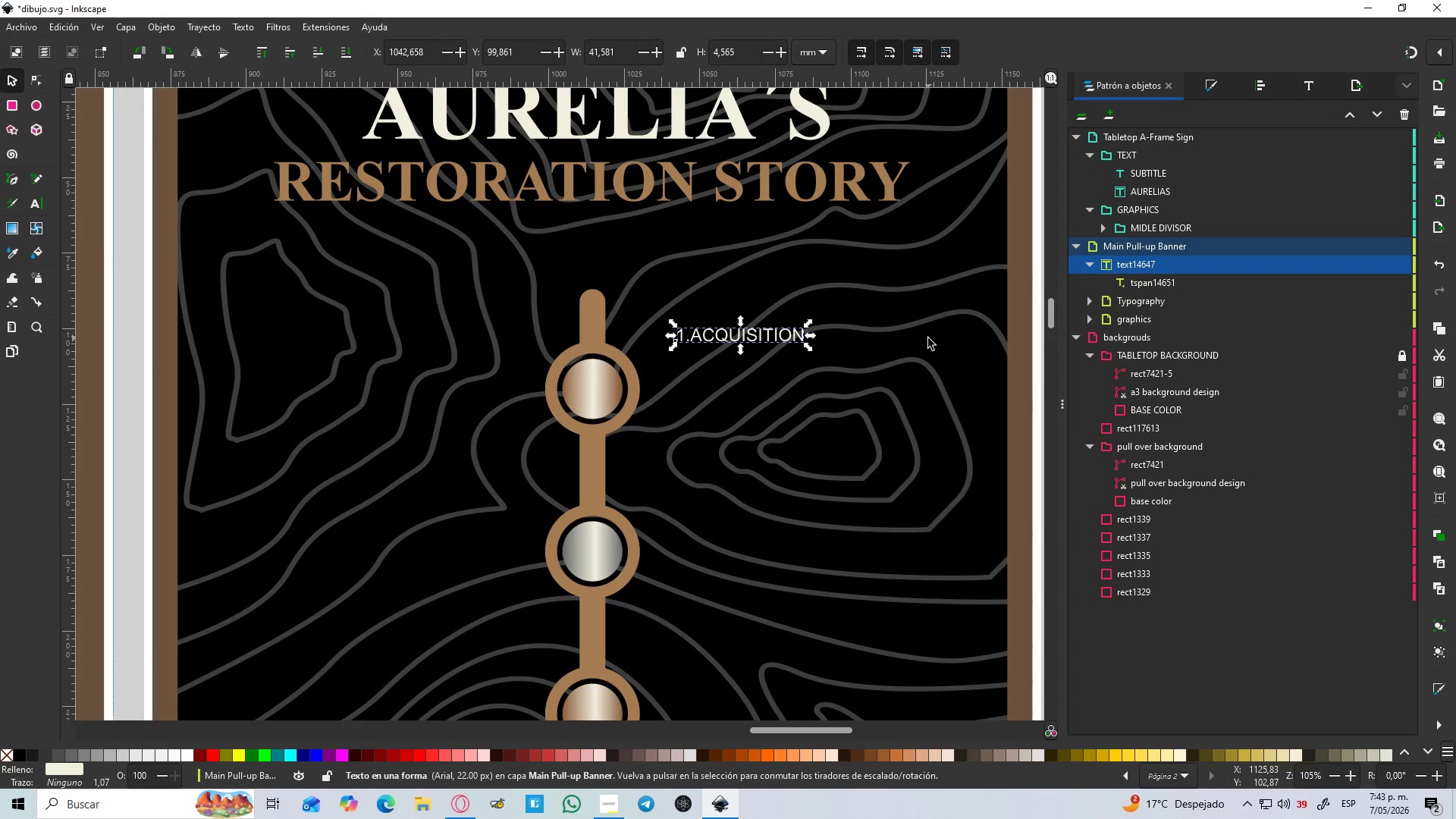 
double_click([768, 337])
 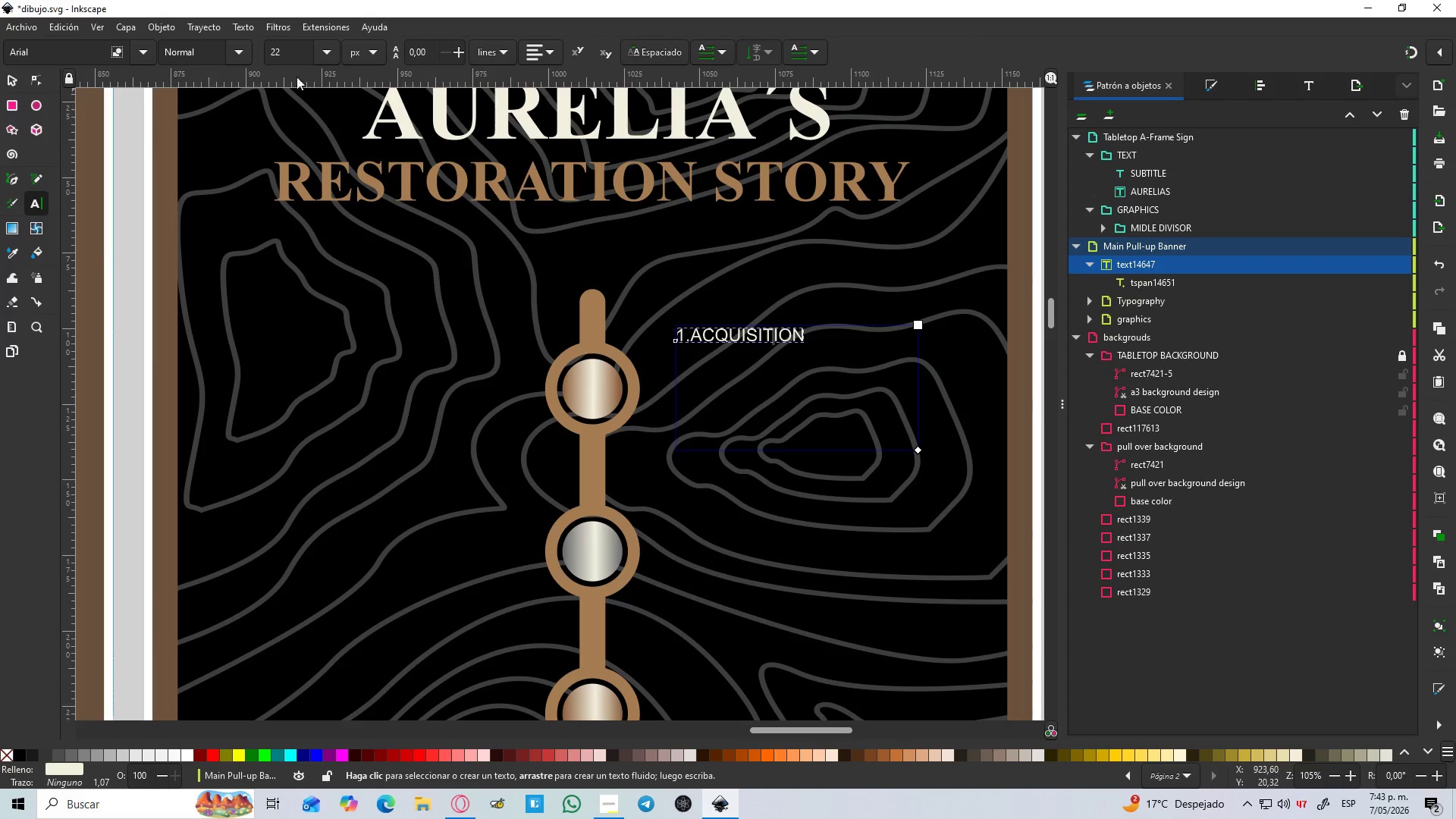 
left_click([234, 55])
 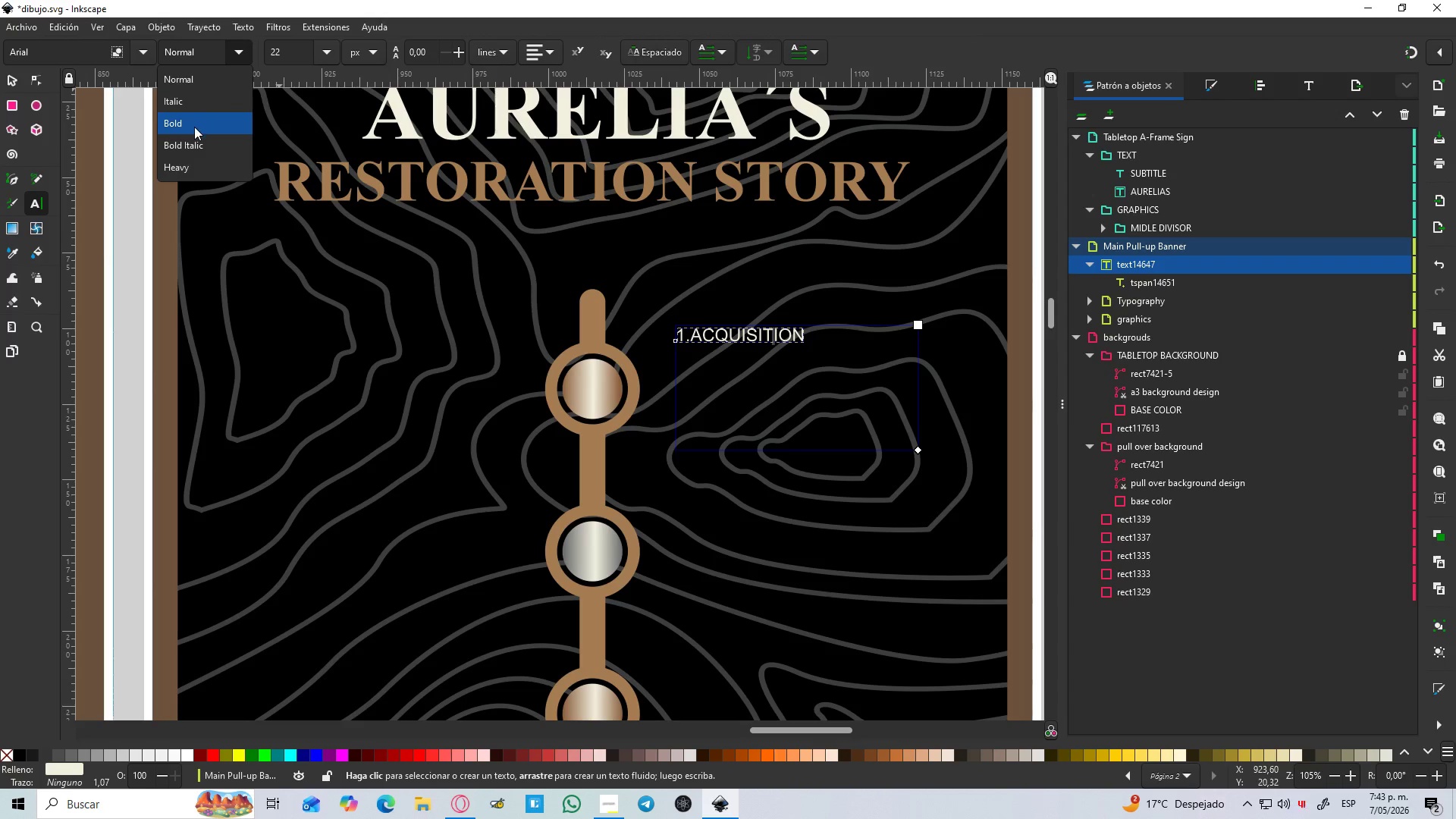 
left_click([194, 127])
 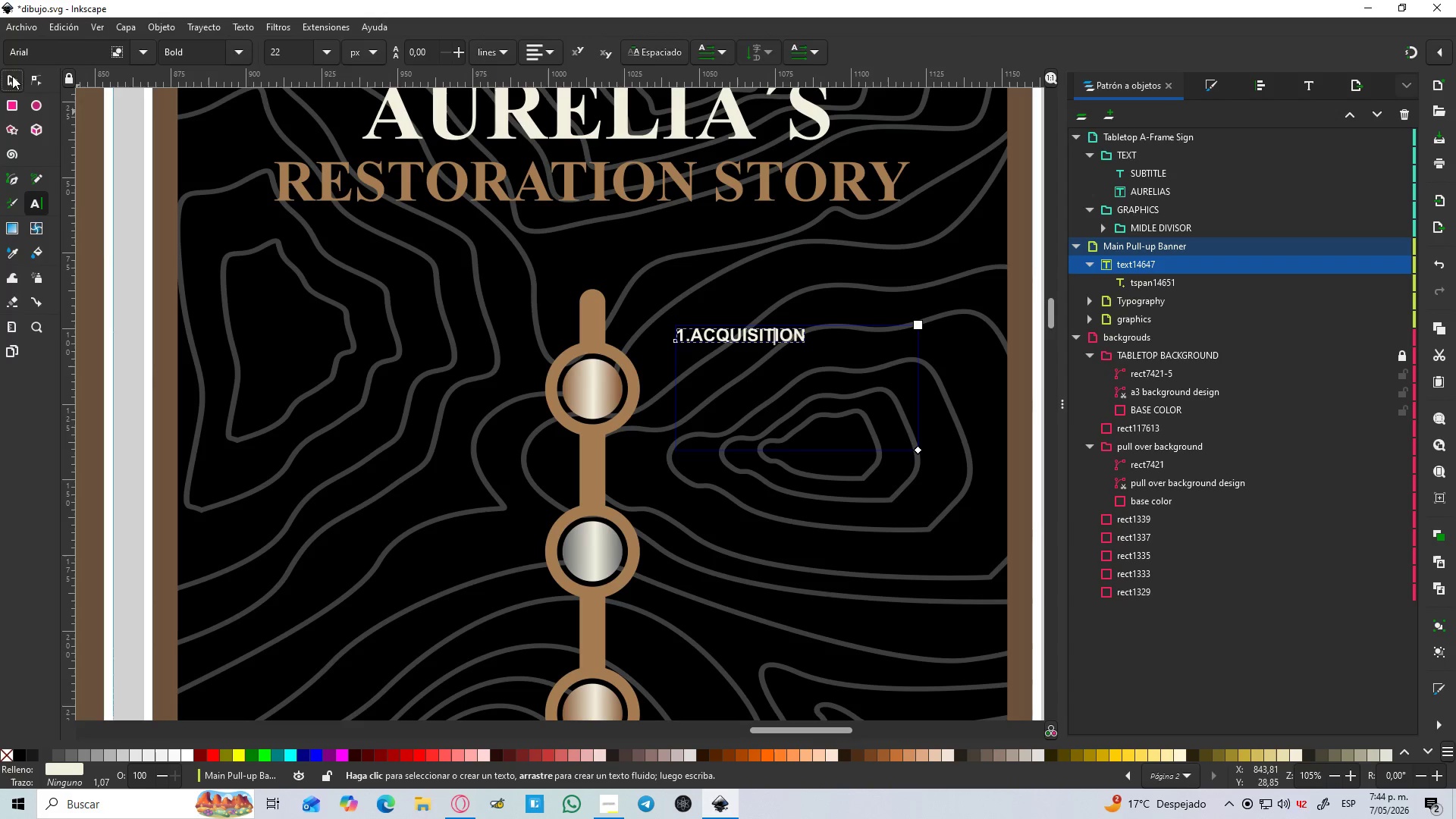 
hold_key(key=ControlLeft, duration=1.5)
left_click_drag(start_coordinate=[811, 353], to_coordinate=[852, 367])
 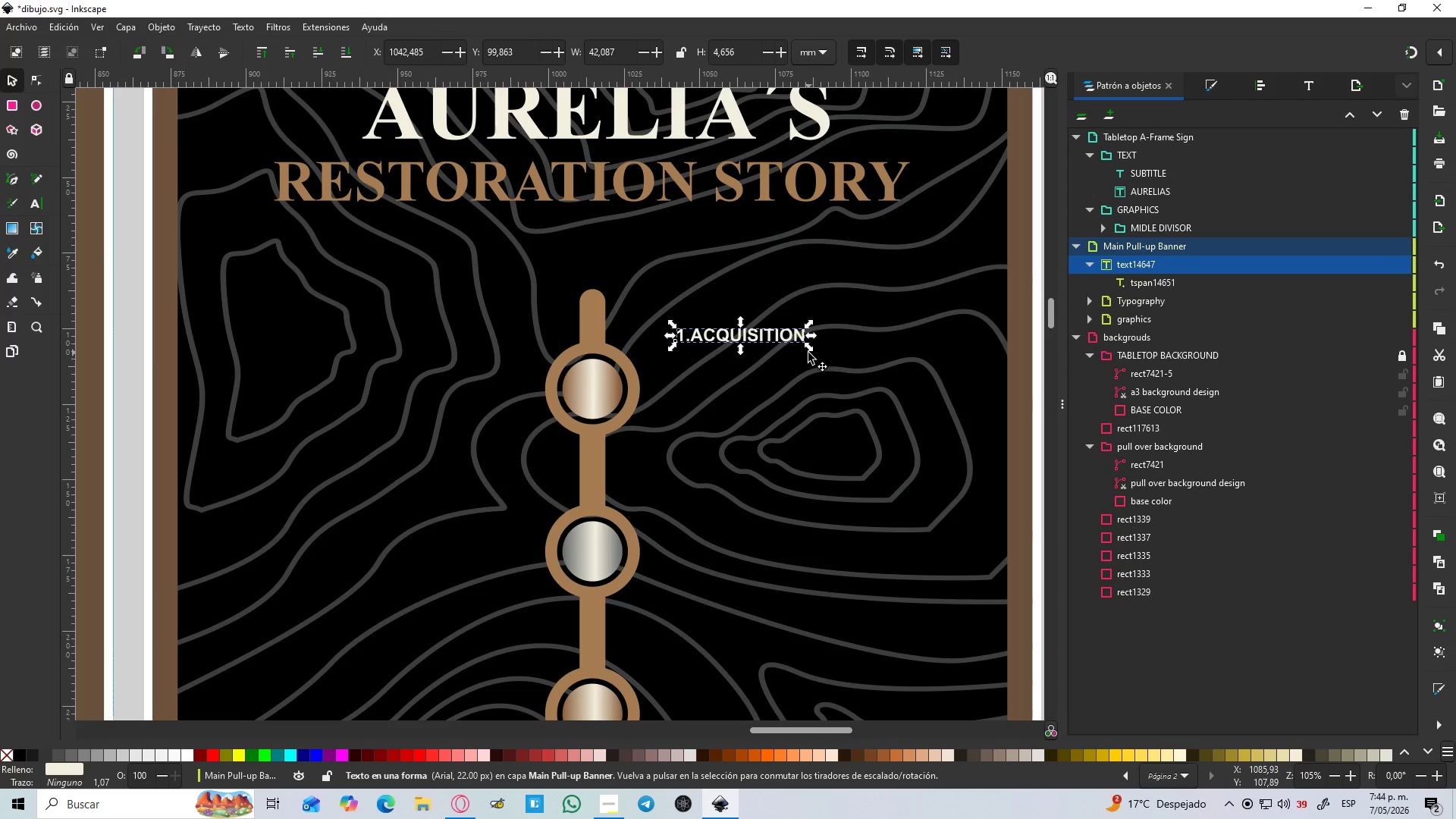 
hold_key(key=ControlLeft, duration=1.5)
left_click_drag(start_coordinate=[813, 350], to_coordinate=[881, 383])
 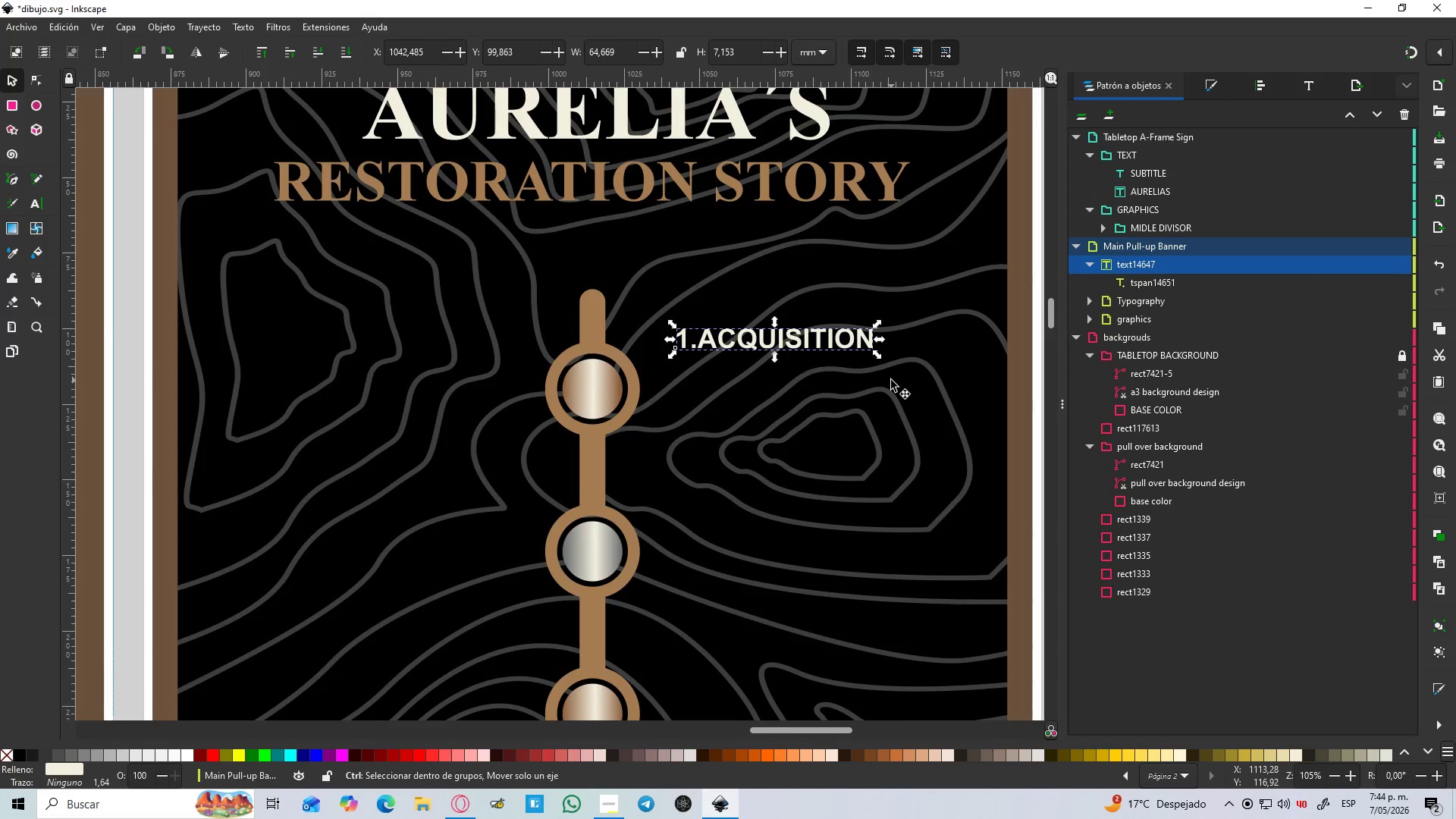 
hold_key(key=ControlLeft, duration=1.12)
 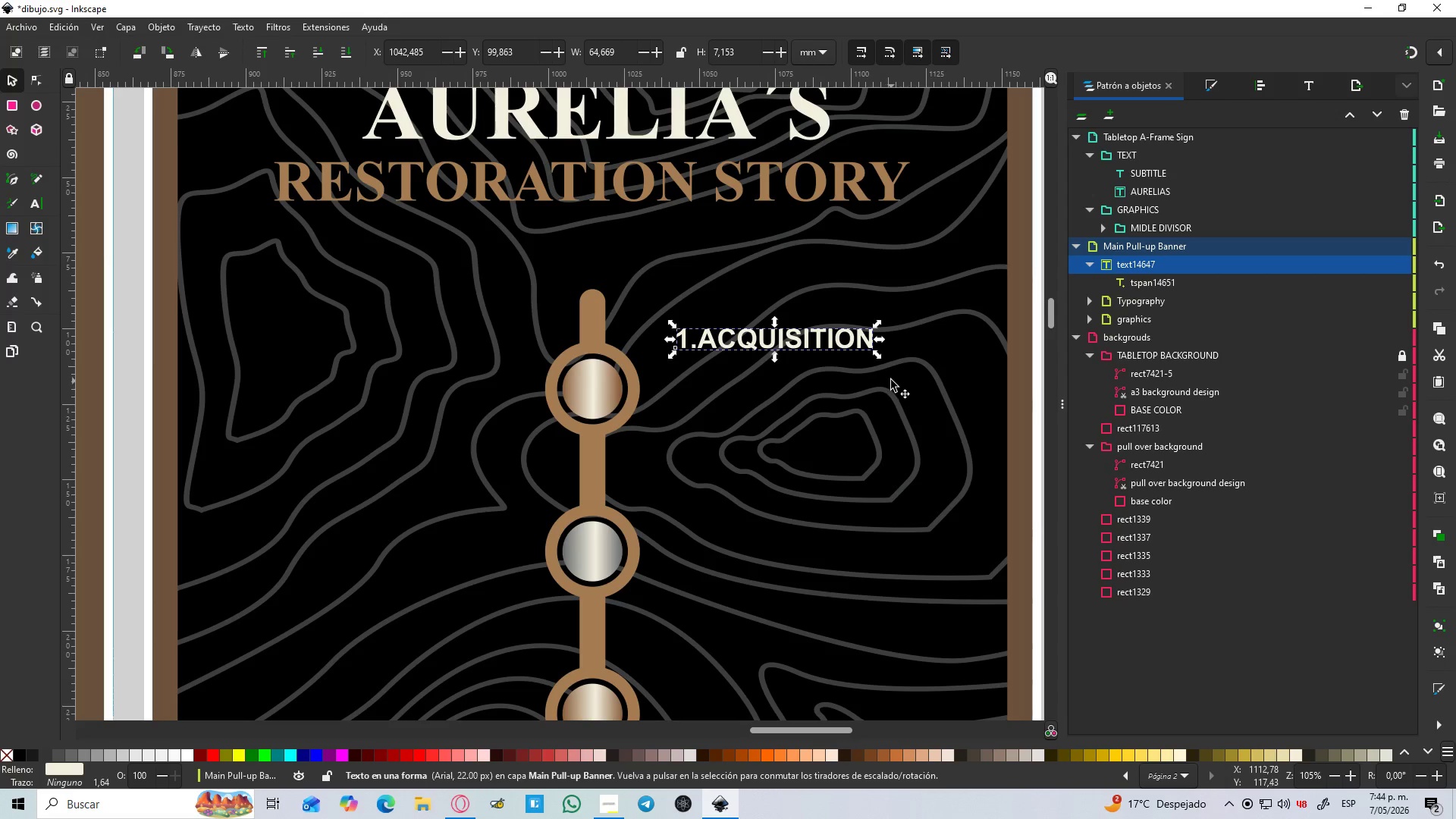 
hold_key(key=ControlLeft, duration=0.55)
scroll: coordinate [891, 380], scroll_direction: down, amount: 2.0
 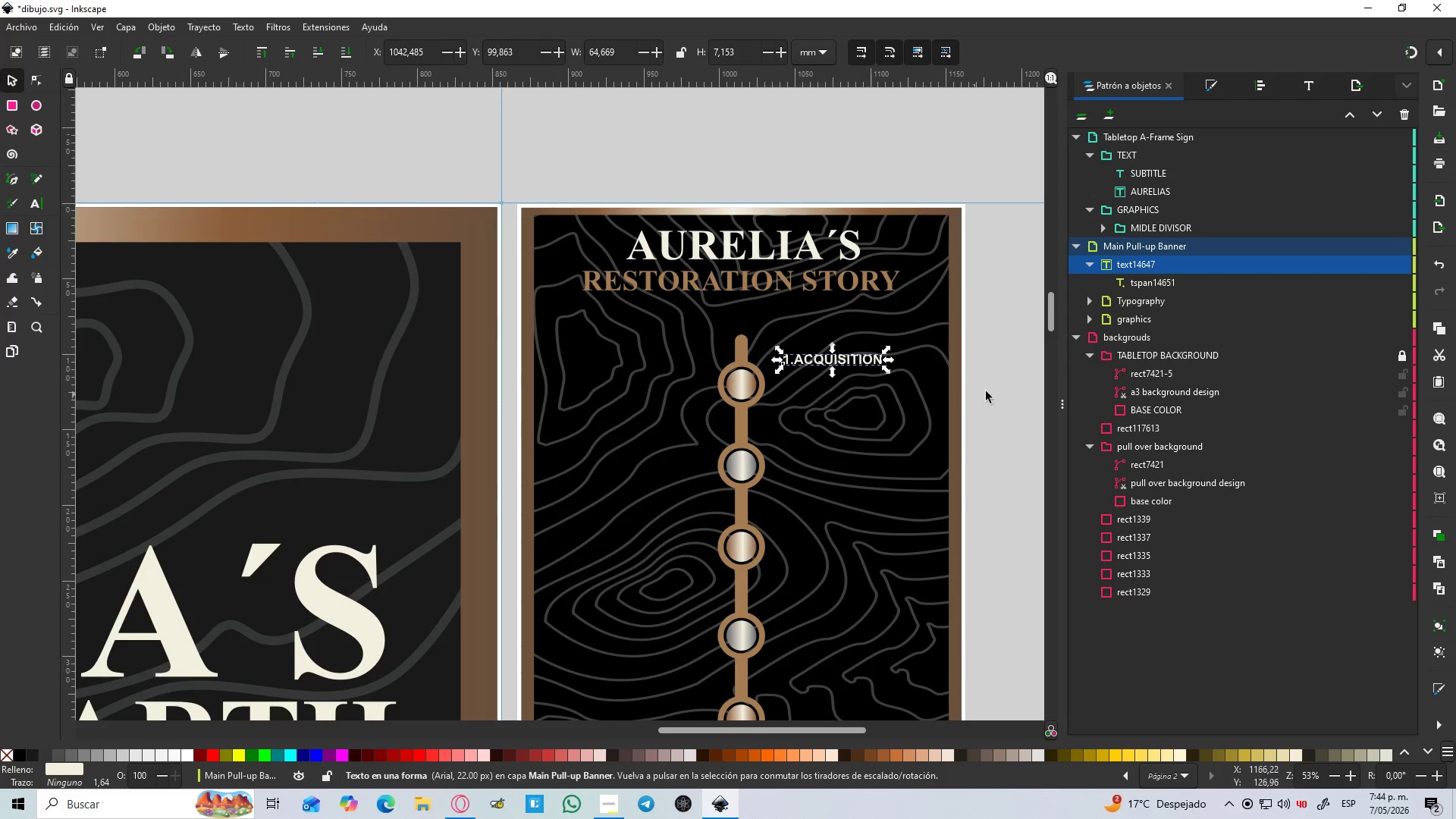 
left_click([1011, 383])
 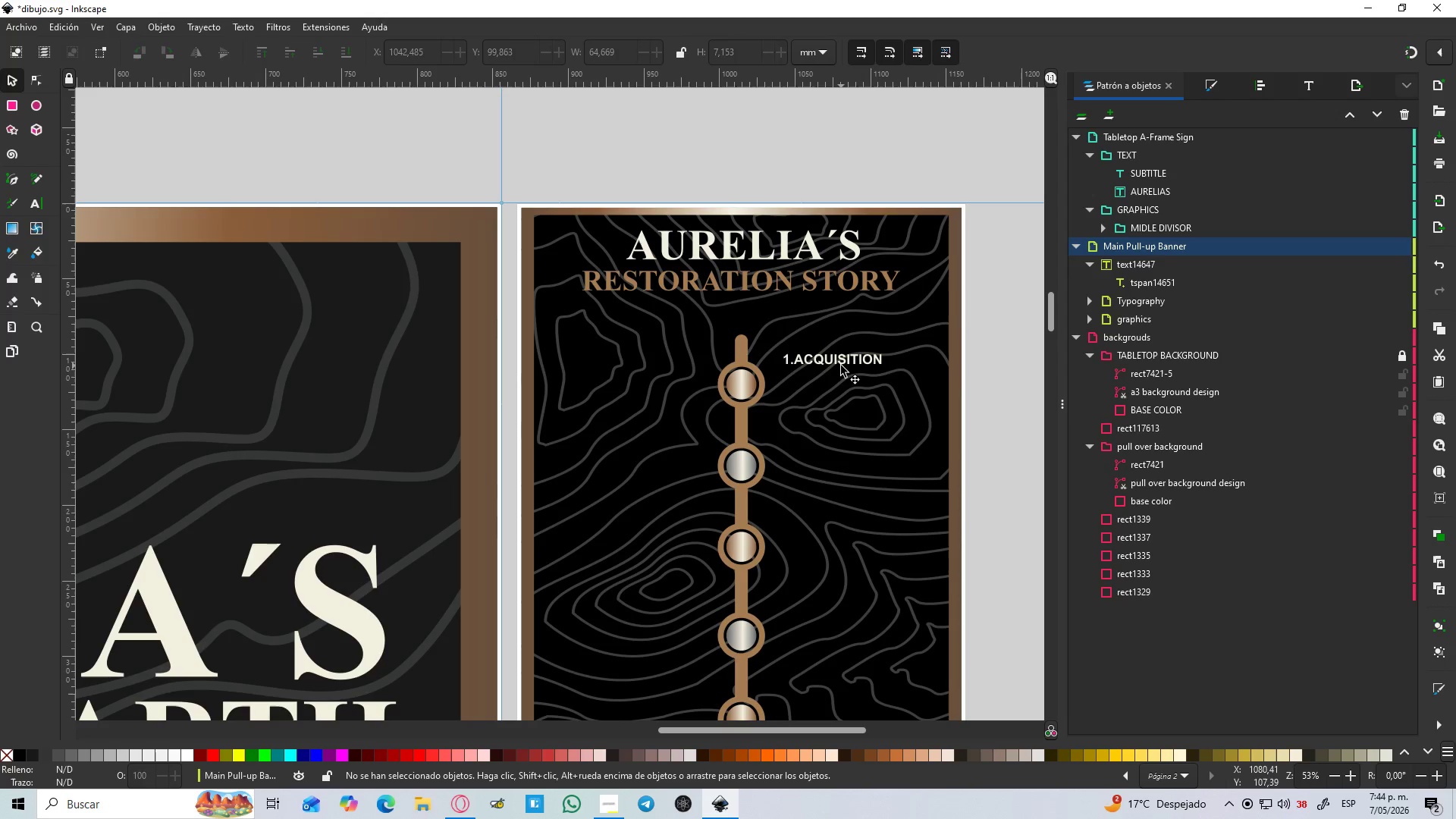 
hold_key(key=ControlLeft, duration=1.05)
 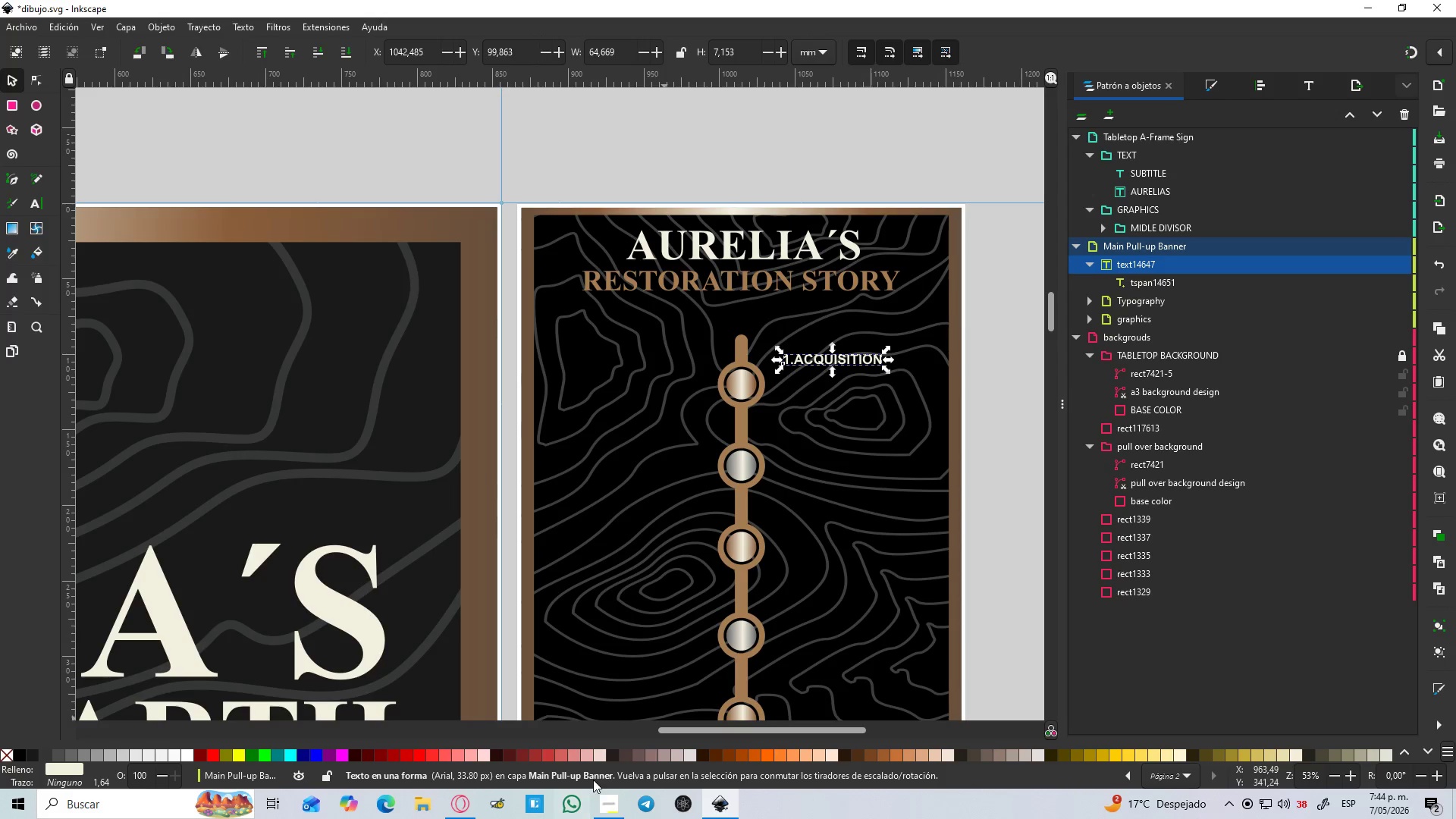 
left_click([617, 802])
 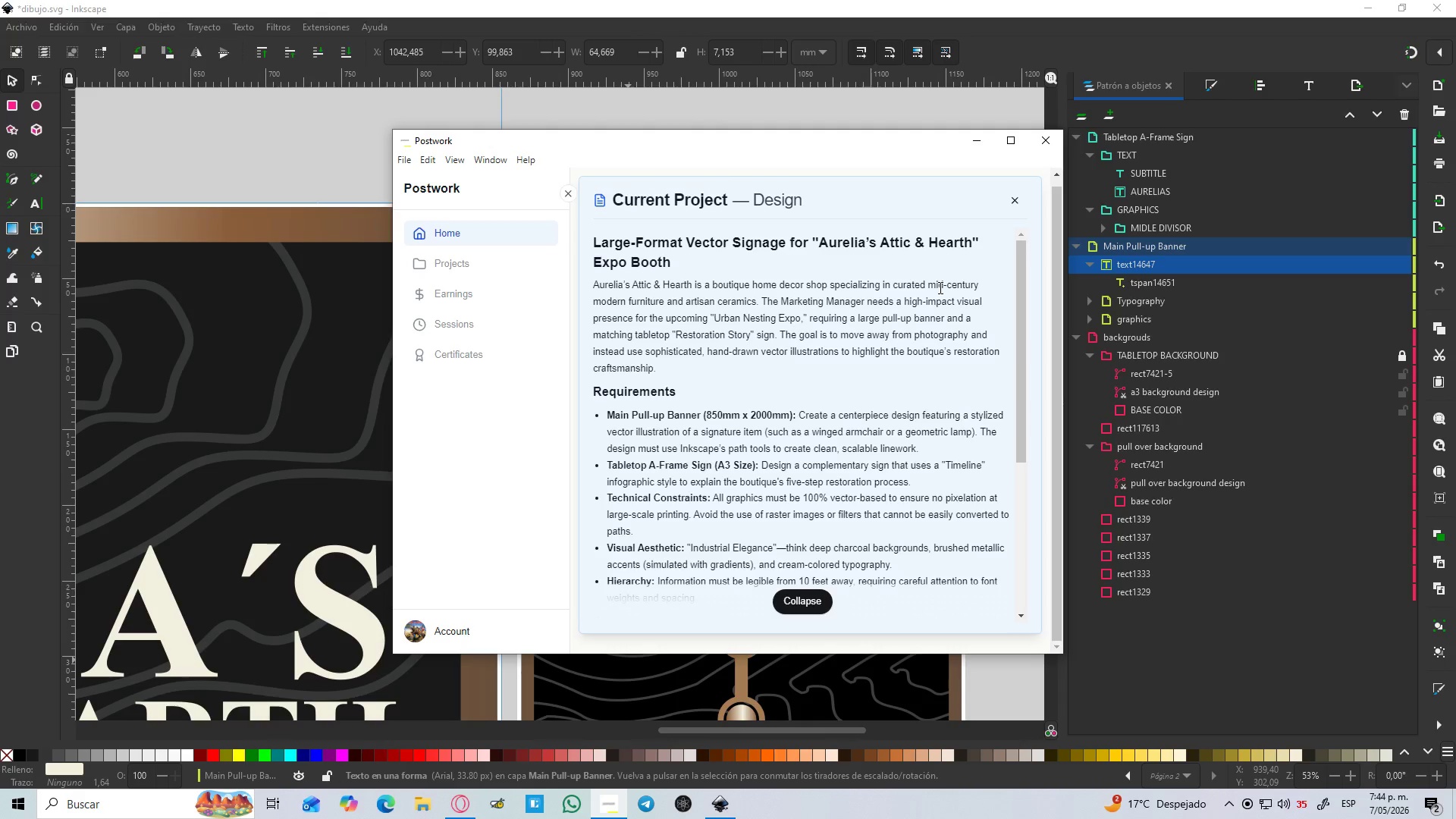 
wait(25.44)
 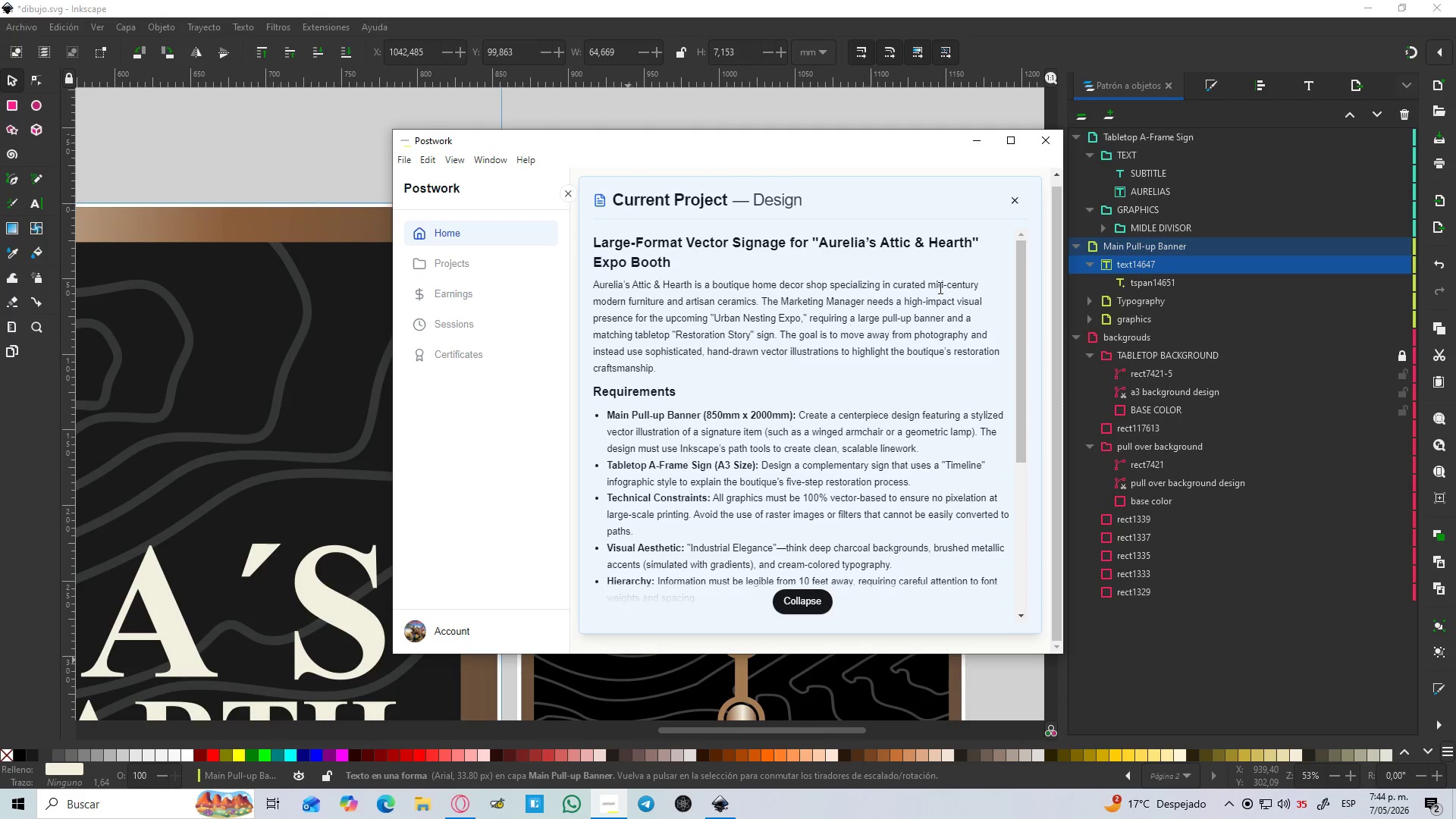 
left_click([972, 149])
 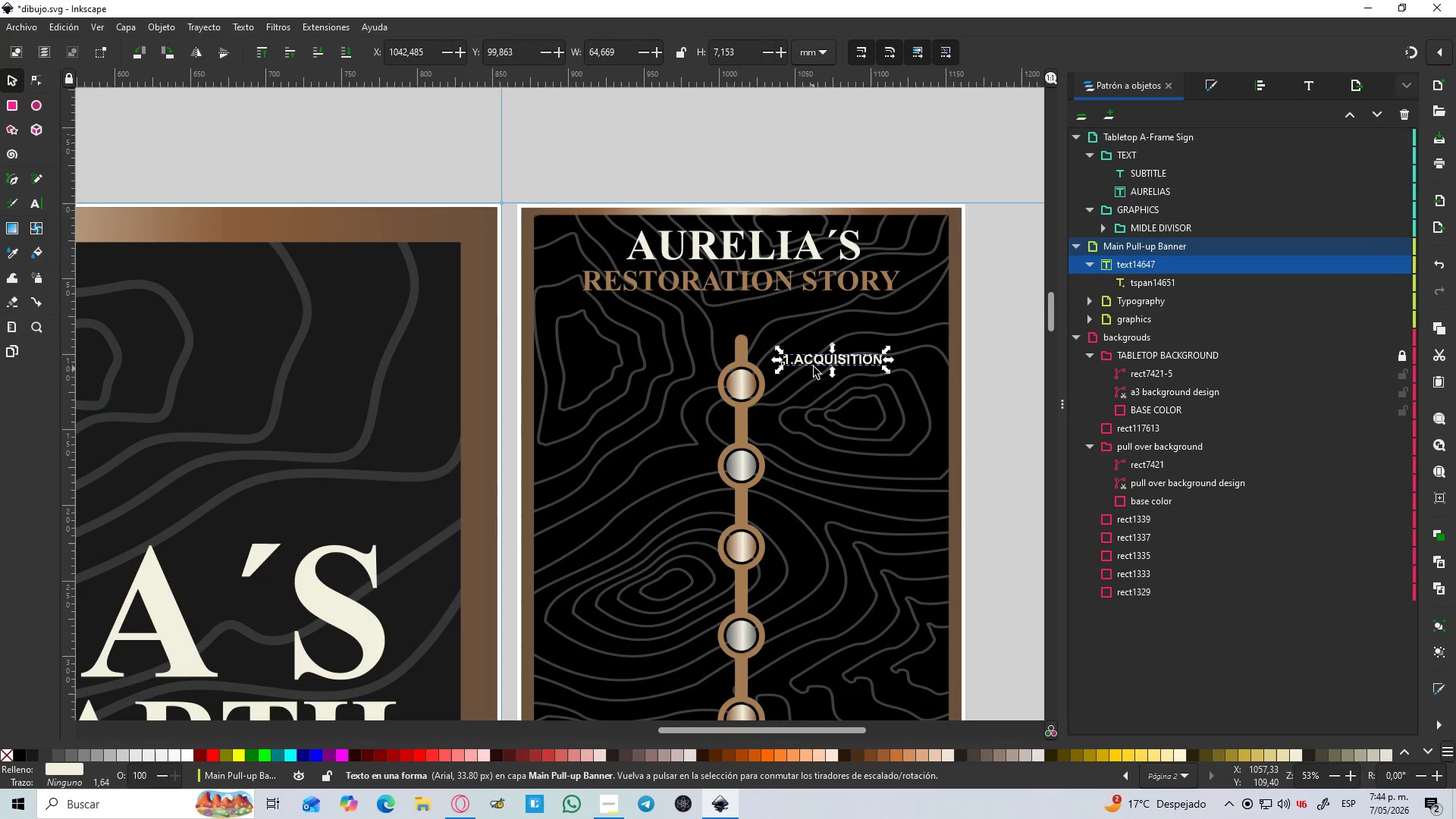 
hold_key(key=ControlLeft, duration=1.5)
left_click_drag(start_coordinate=[889, 374], to_coordinate=[928, 408])
 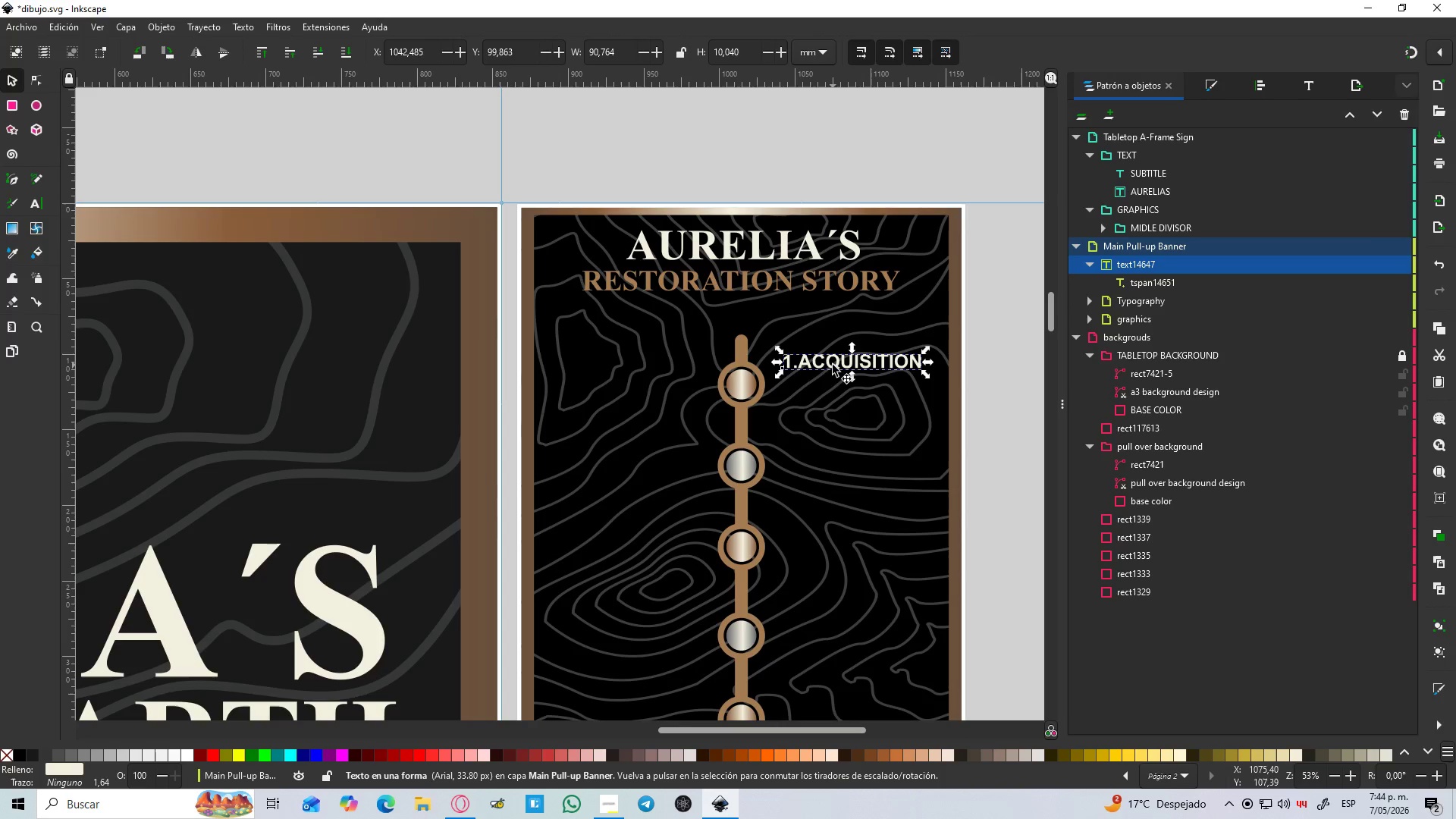 
hold_key(key=ControlLeft, duration=0.5)
 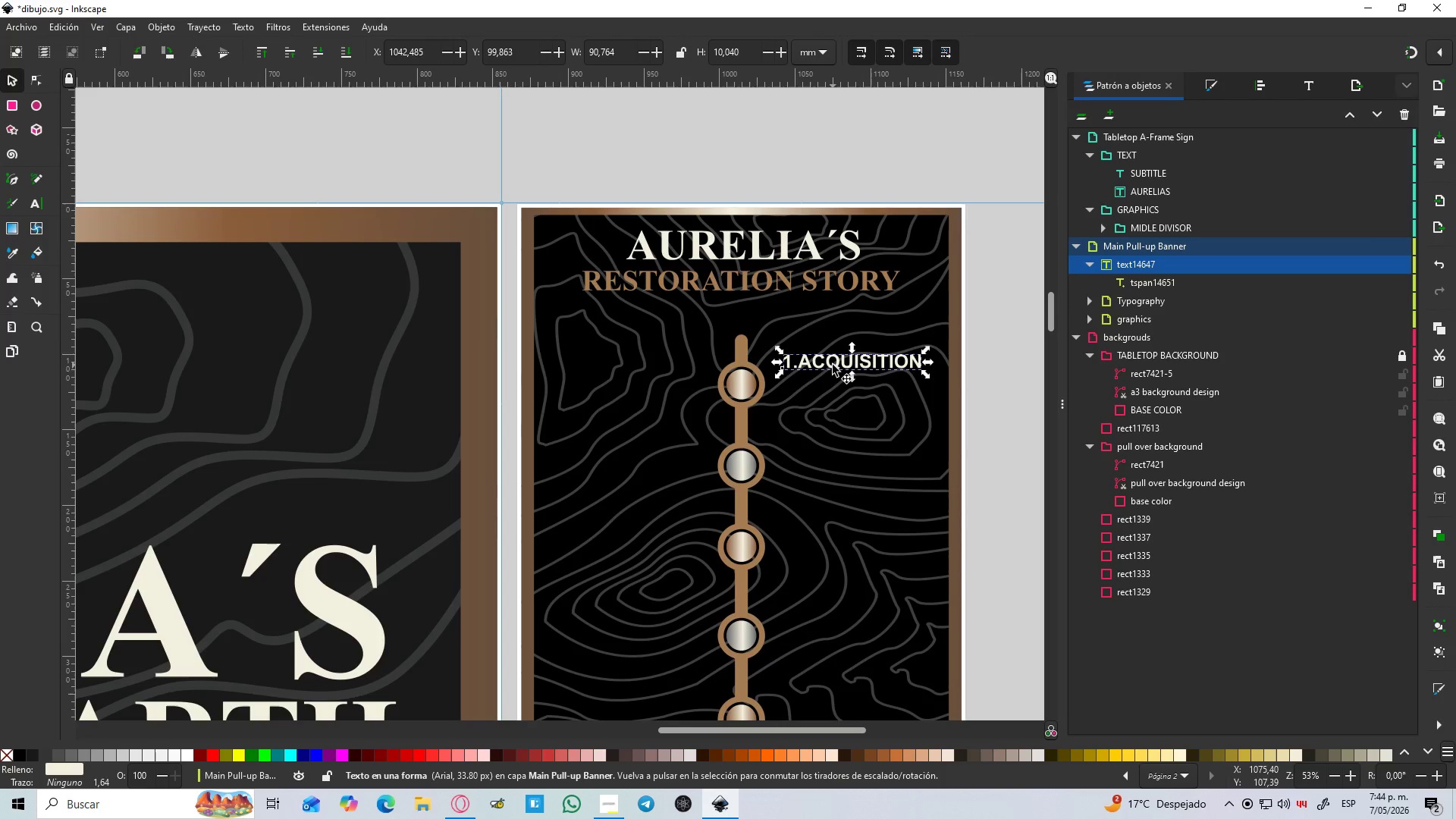 
left_click_drag(start_coordinate=[833, 365], to_coordinate=[827, 392])
 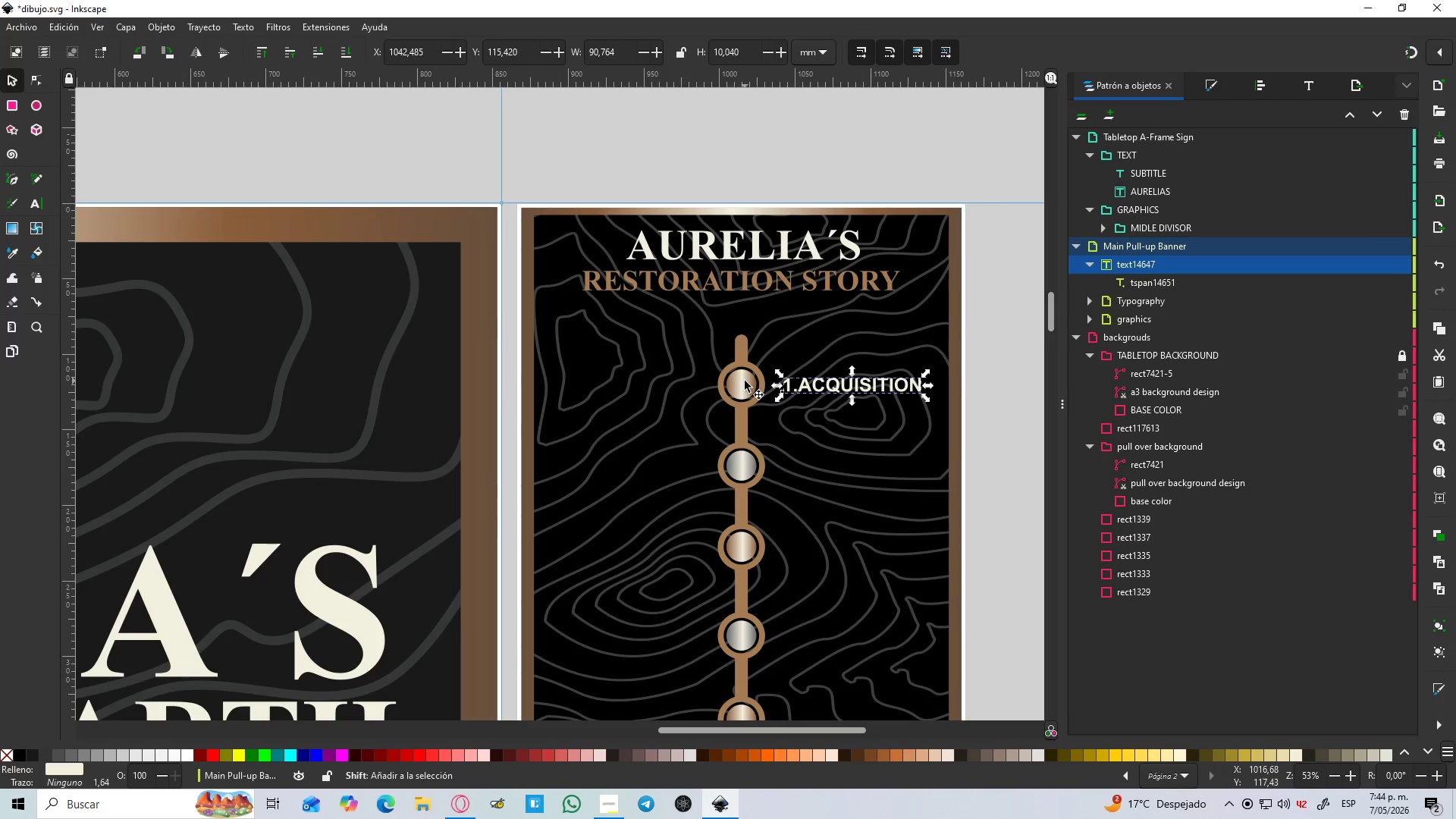 
hold_key(key=ControlLeft, duration=1.14)
 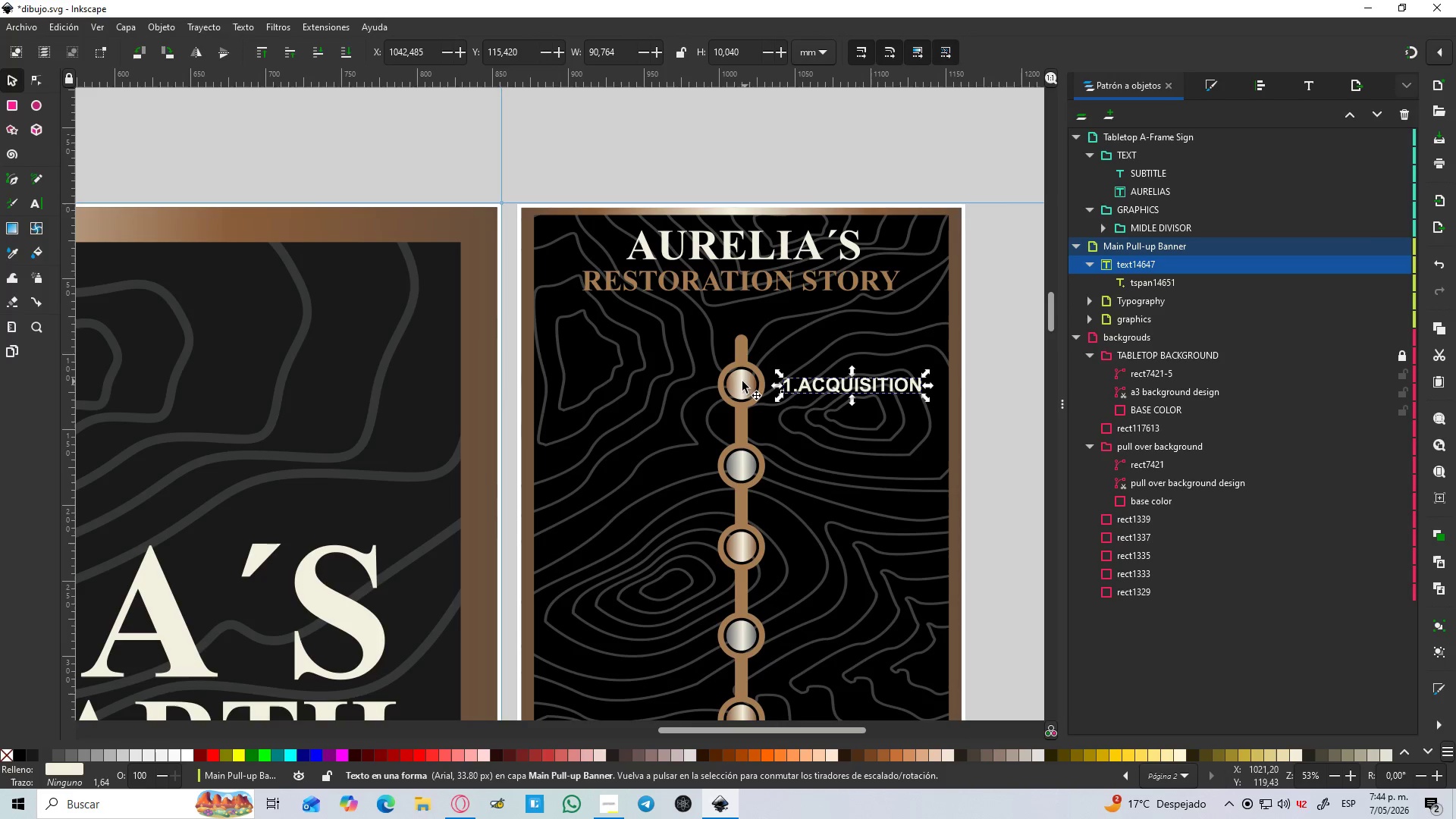 
hold_key(key=ShiftLeft, duration=0.38)
left_click([745, 381])
 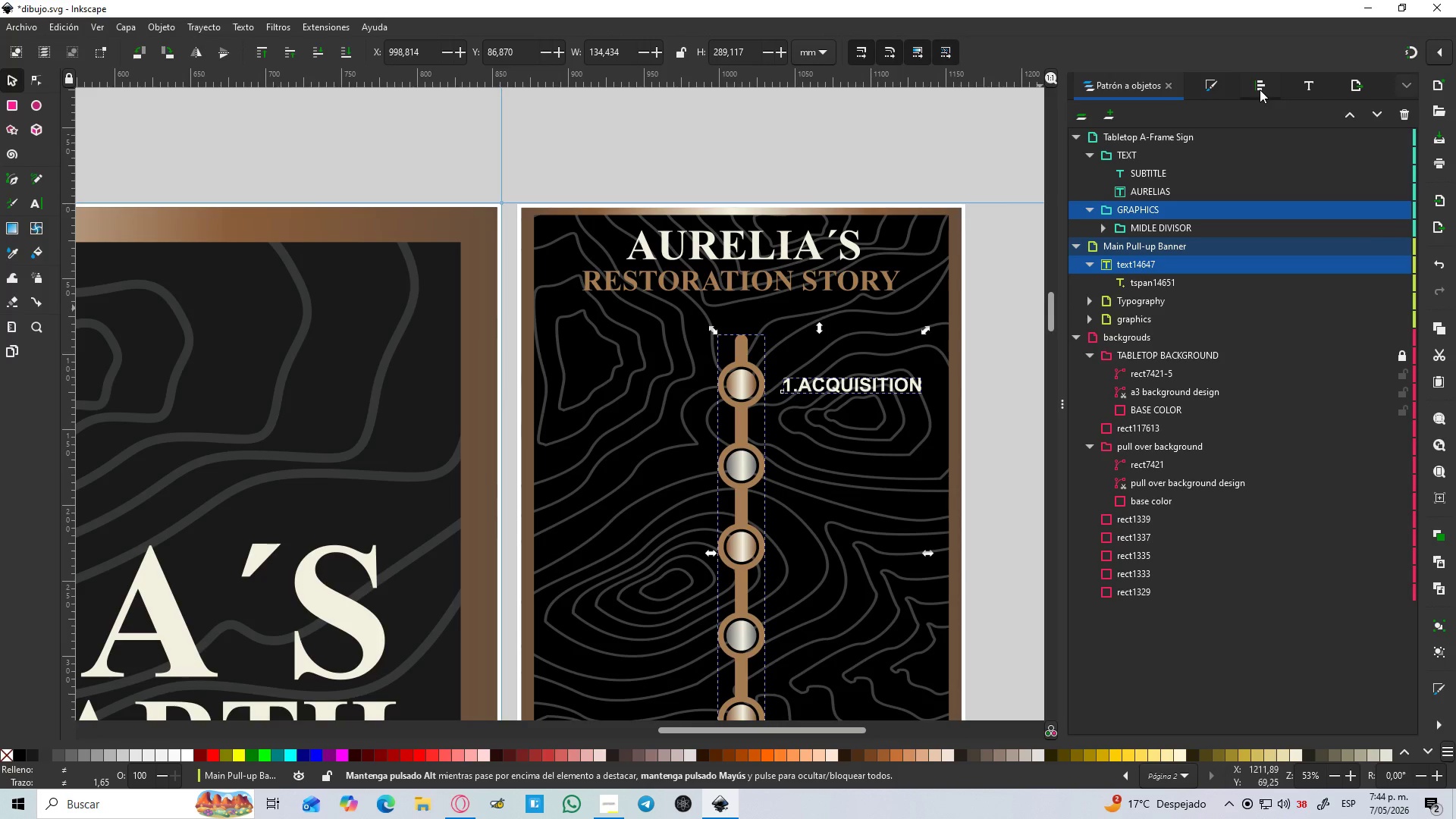 
left_click([742, 384])
 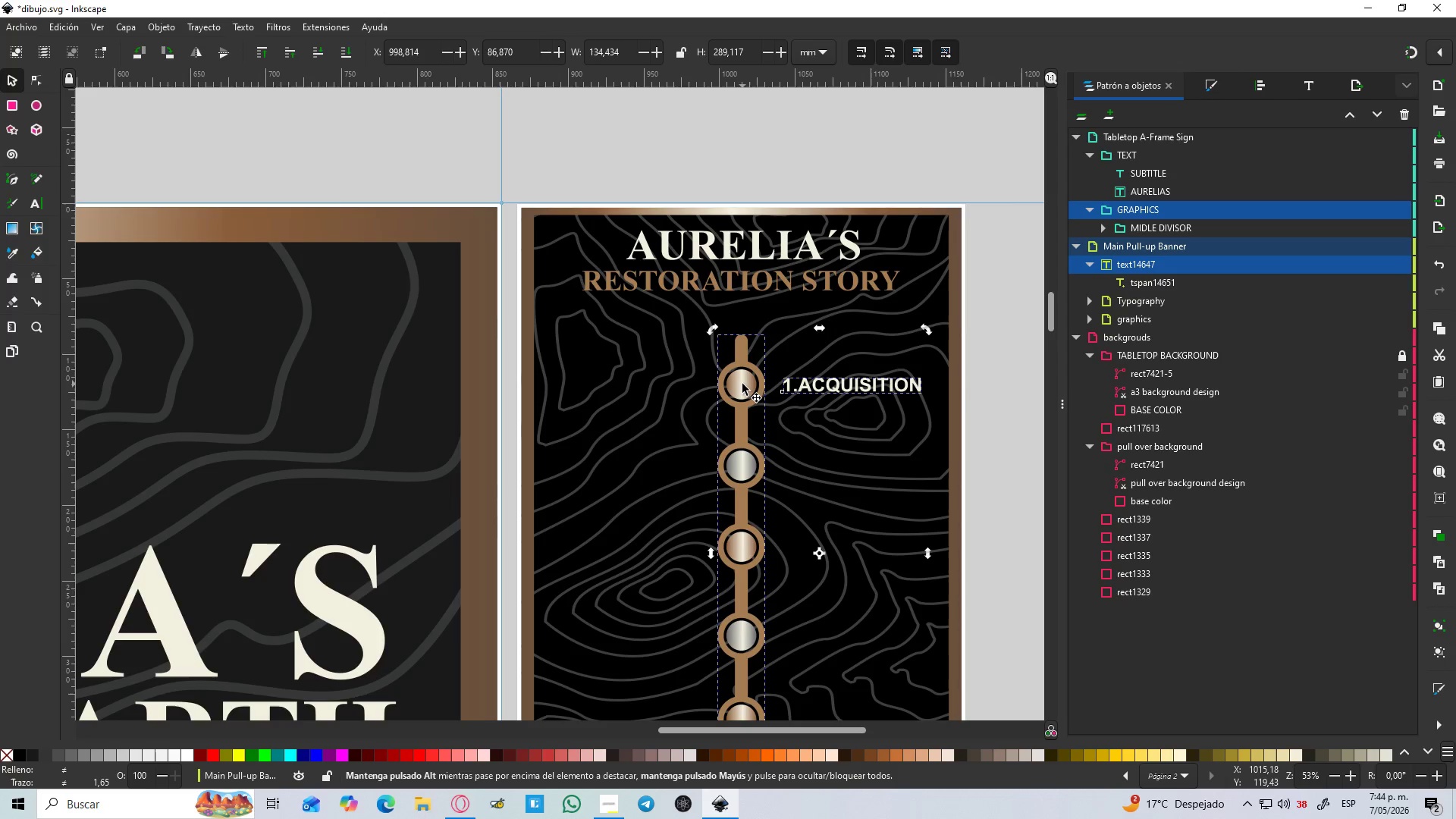 
left_click([742, 384])
 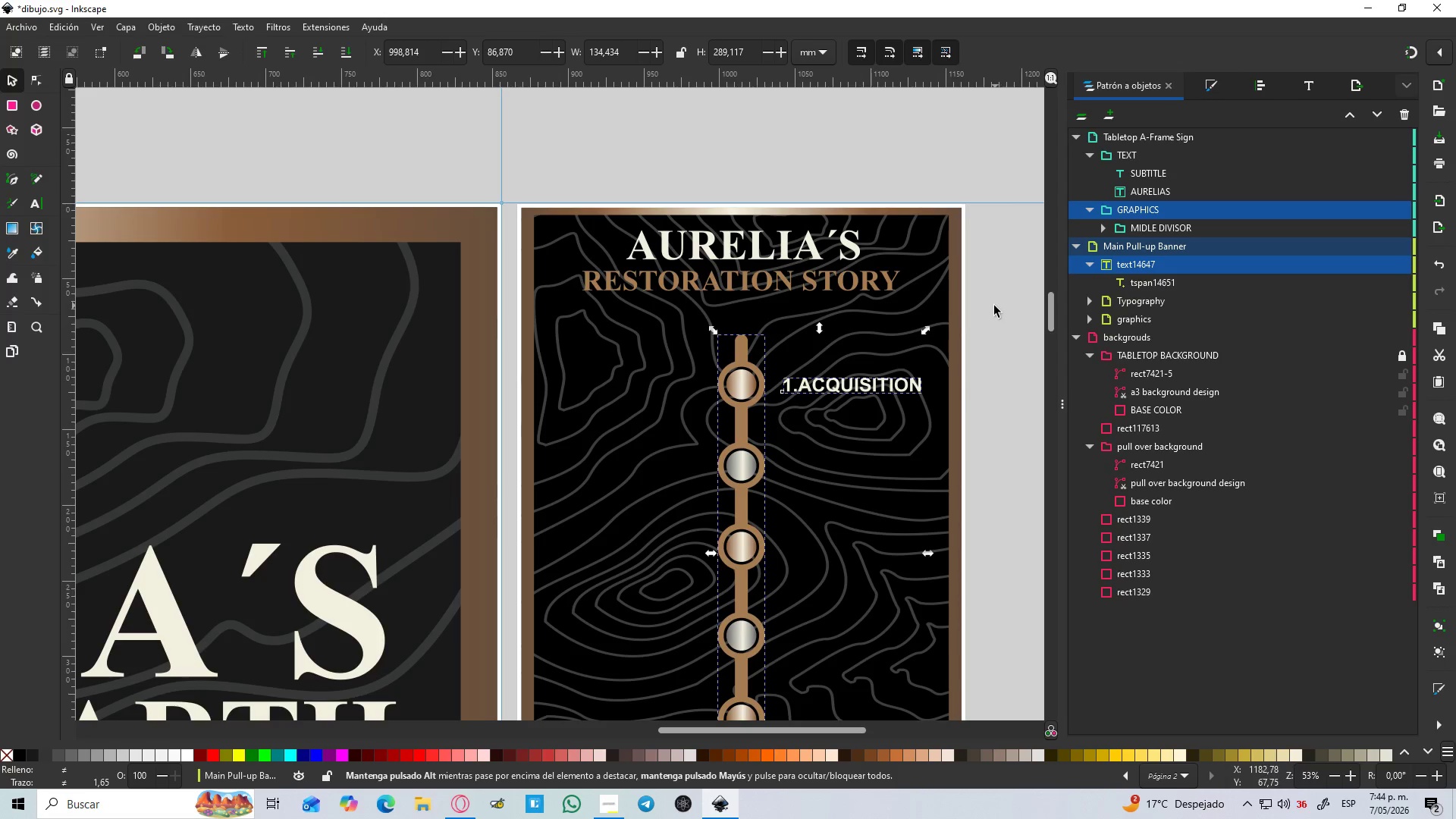 
left_click([1008, 344])
 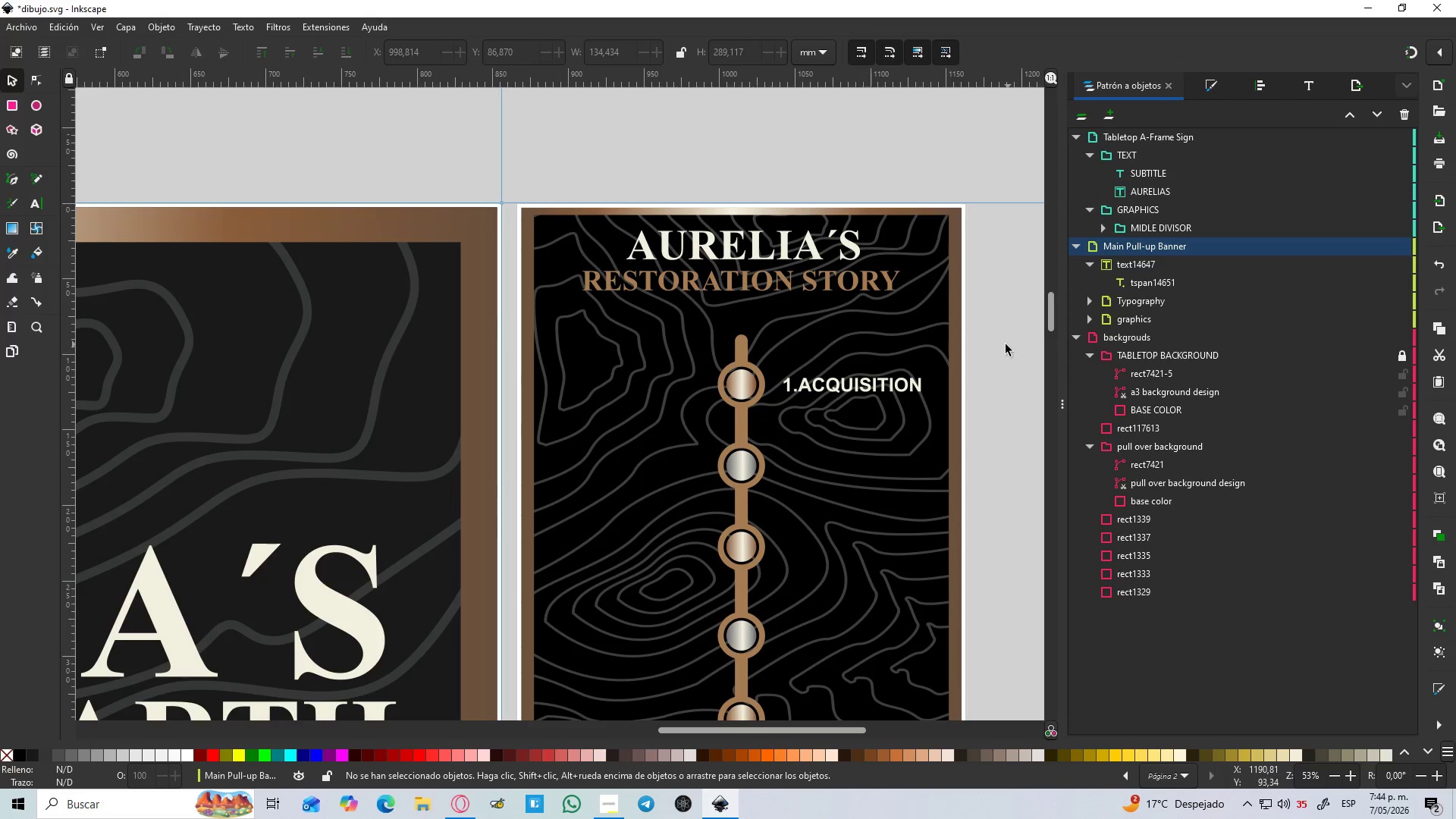 
hold_key(key=ControlLeft, duration=1.33)
scroll: coordinate [999, 344], scroll_direction: down, amount: 4.0
 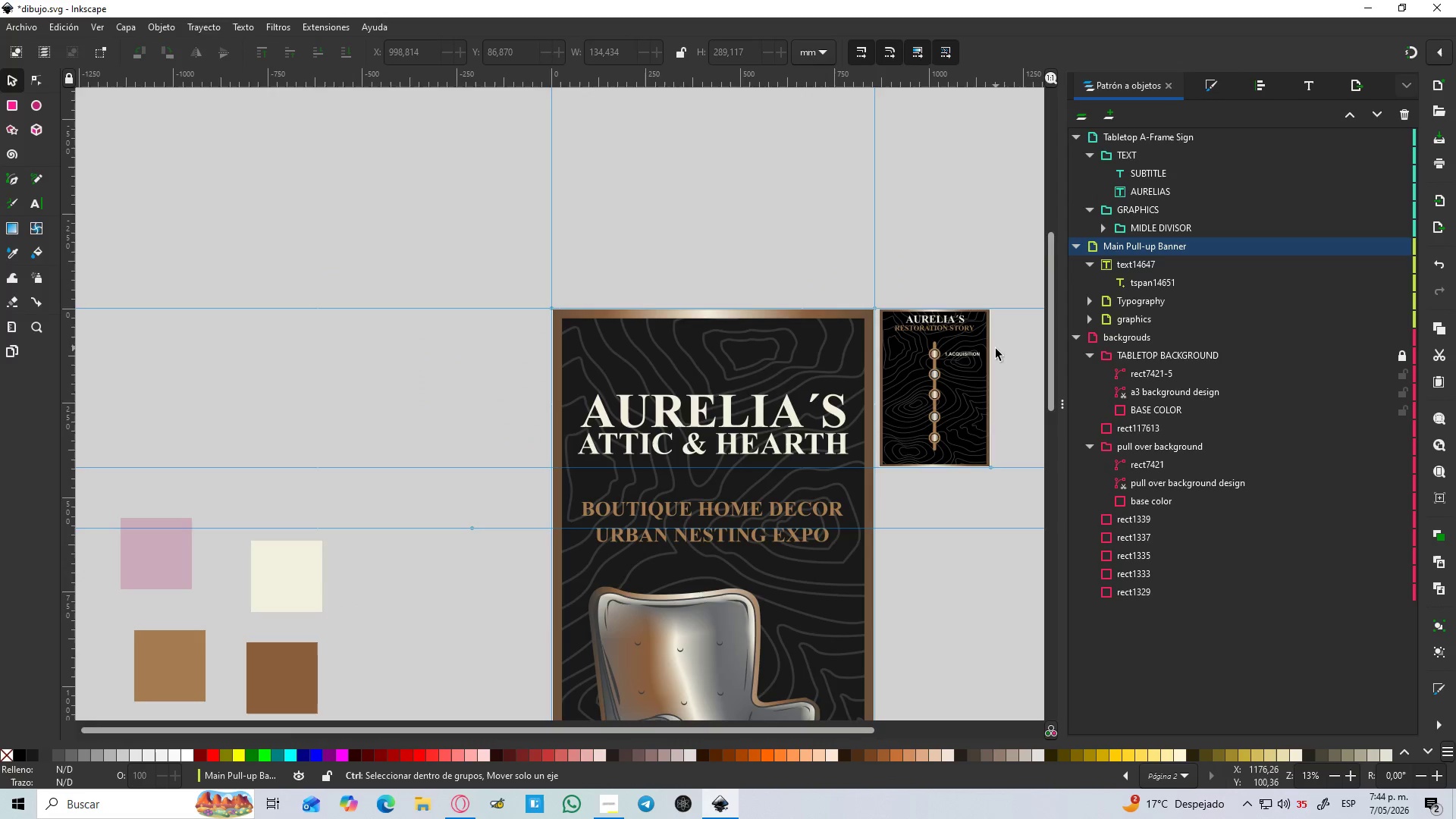 
scroll: coordinate [996, 354], scroll_direction: up, amount: 4.0
 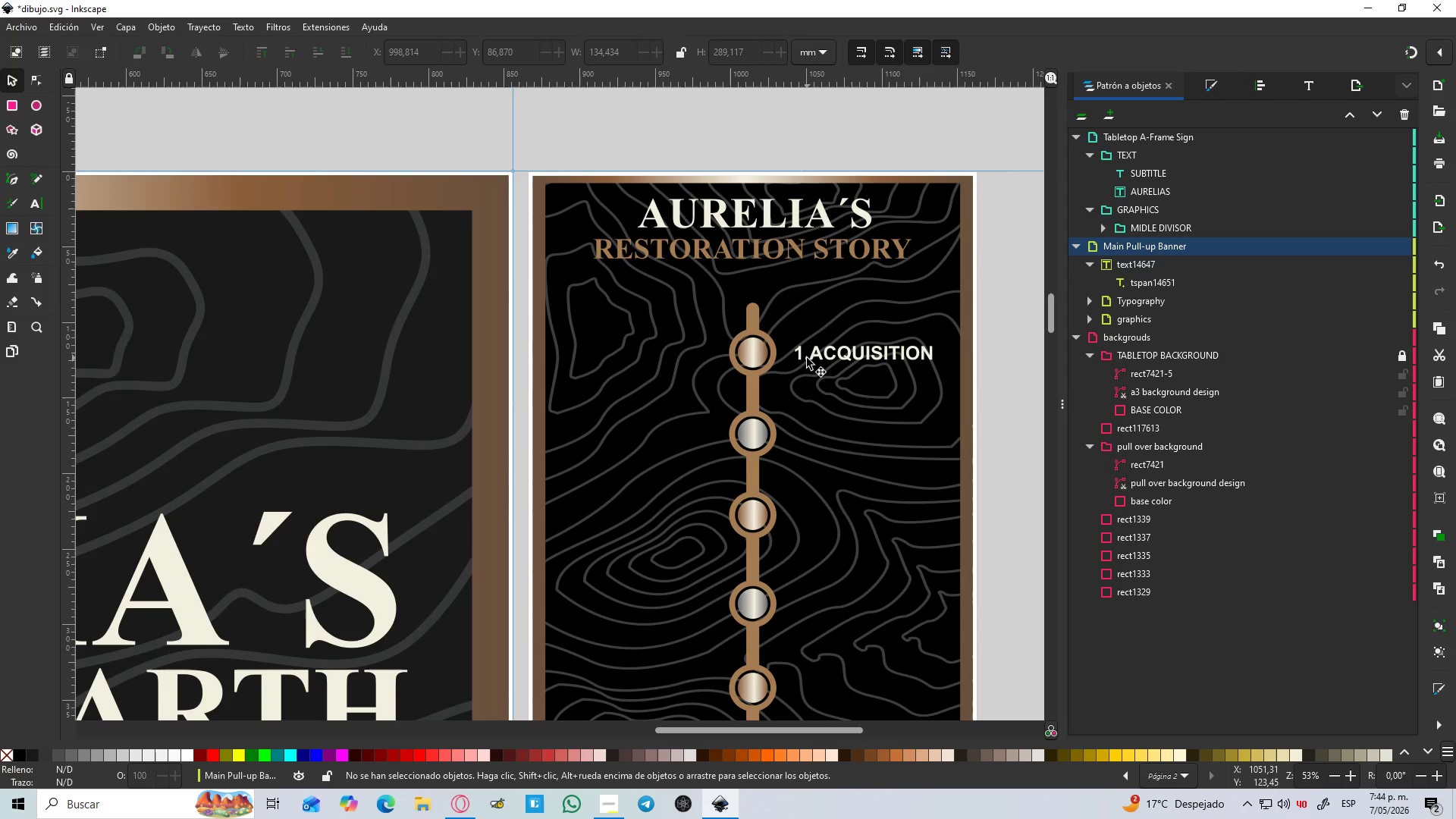 
hold_key(key=ControlLeft, duration=0.34)
scroll: coordinate [808, 362], scroll_direction: up, amount: 2.0
 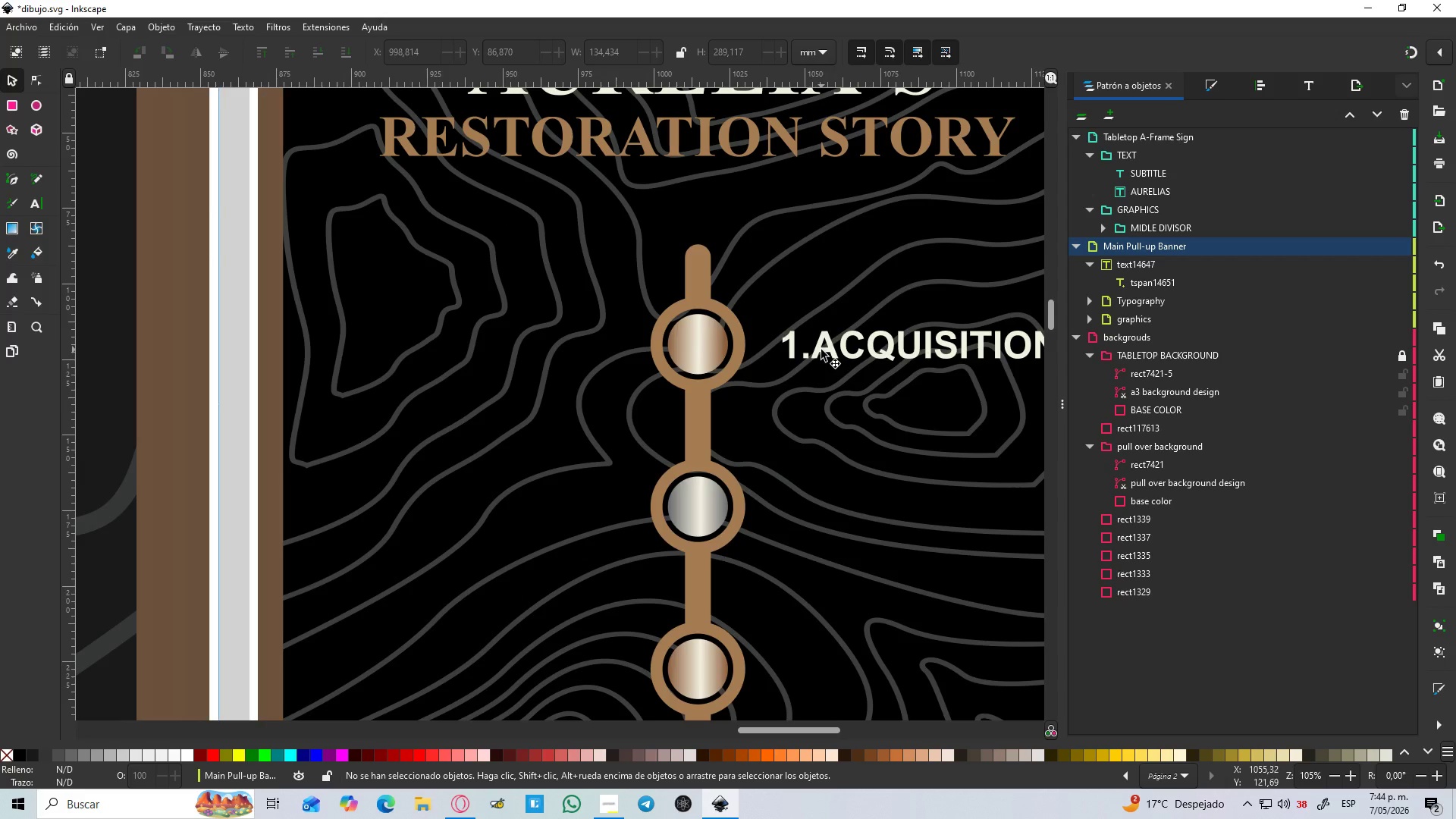 
left_click_drag(start_coordinate=[821, 350], to_coordinate=[821, 334])
 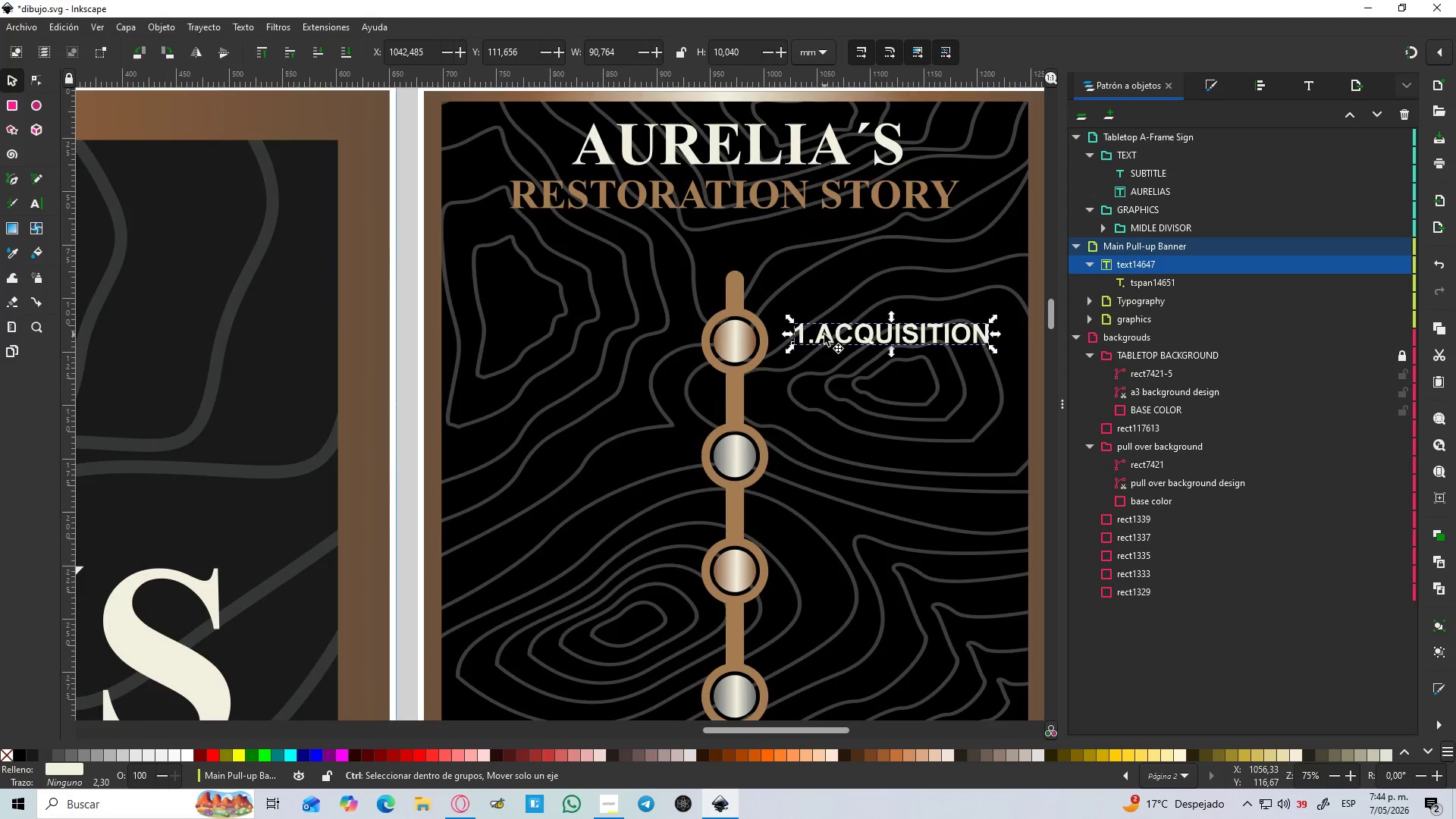 
hold_key(key=ControlLeft, duration=0.75)
 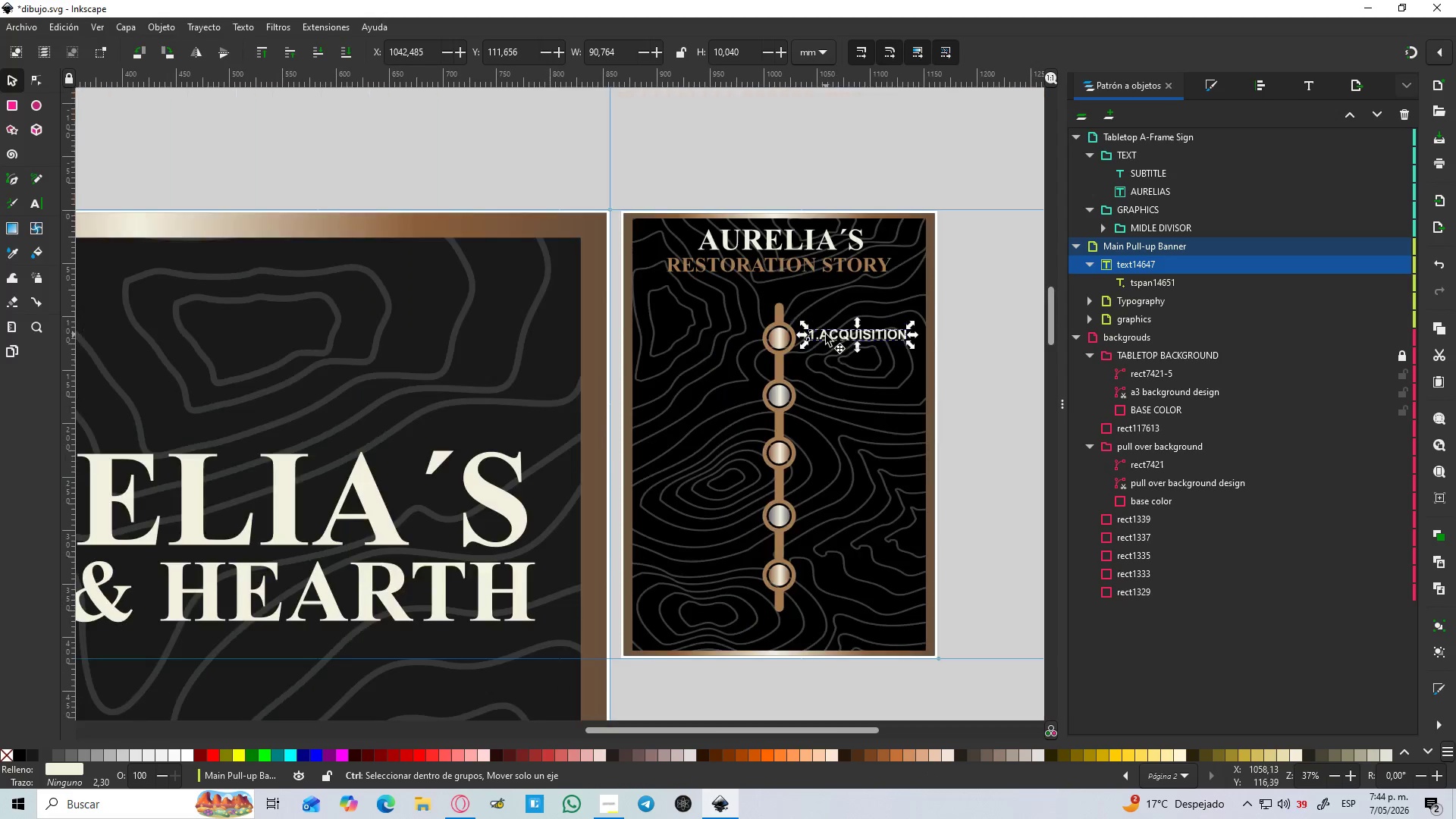 
hold_key(key=ControlLeft, duration=0.62)
scroll: coordinate [824, 334], scroll_direction: down, amount: 3.0
 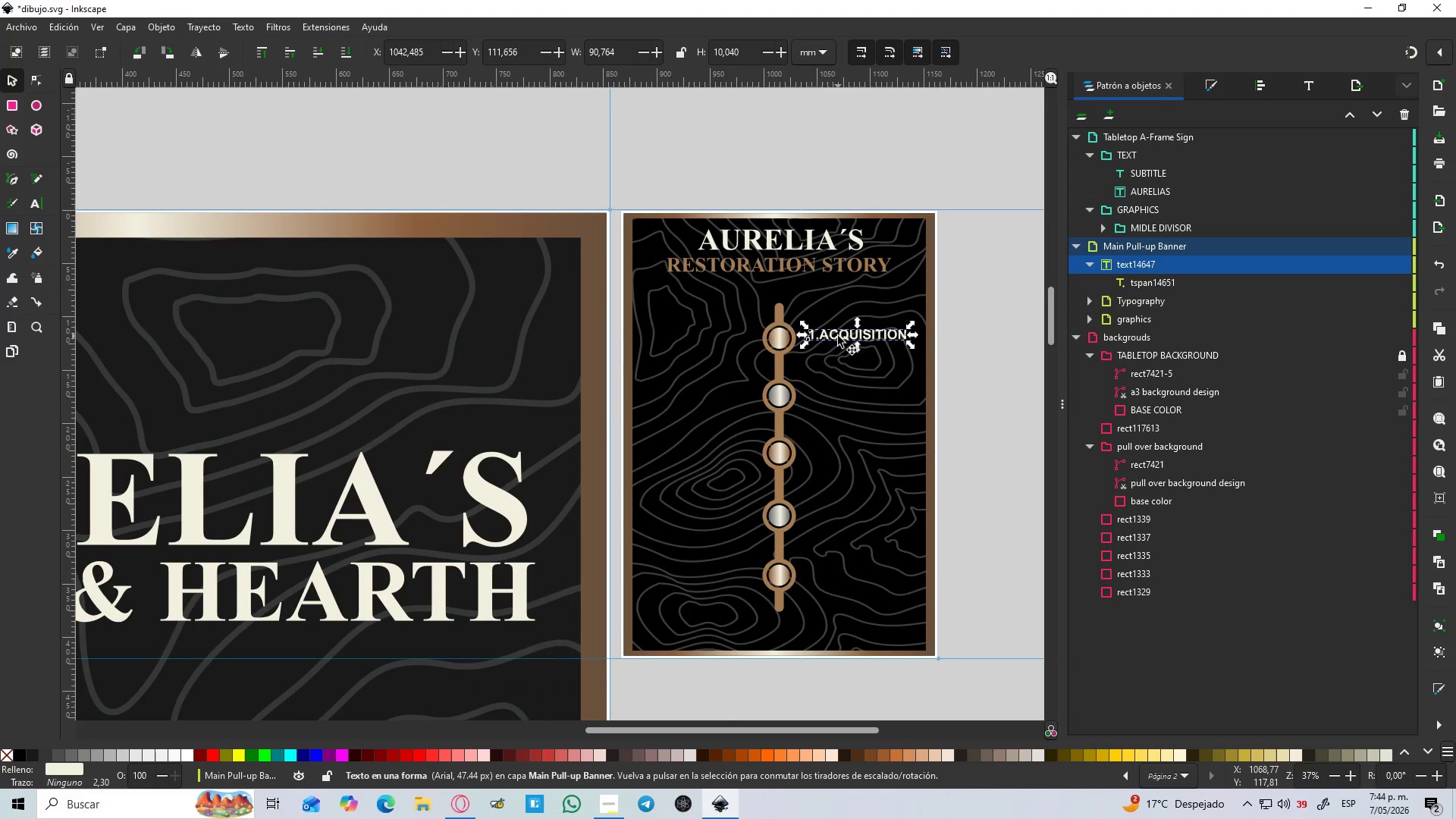 
key(Control+D)
 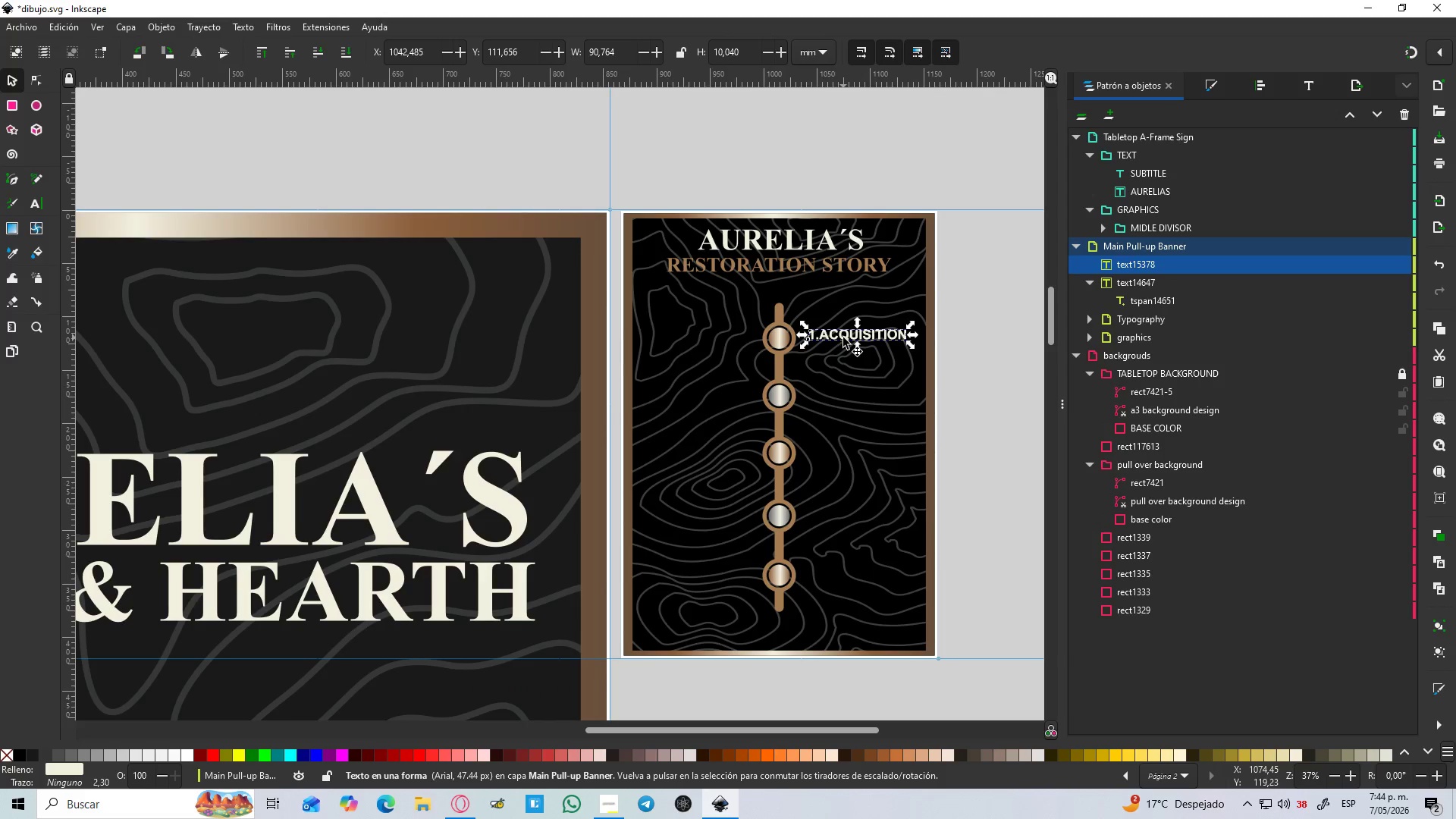 
left_click_drag(start_coordinate=[843, 337], to_coordinate=[850, 459])
 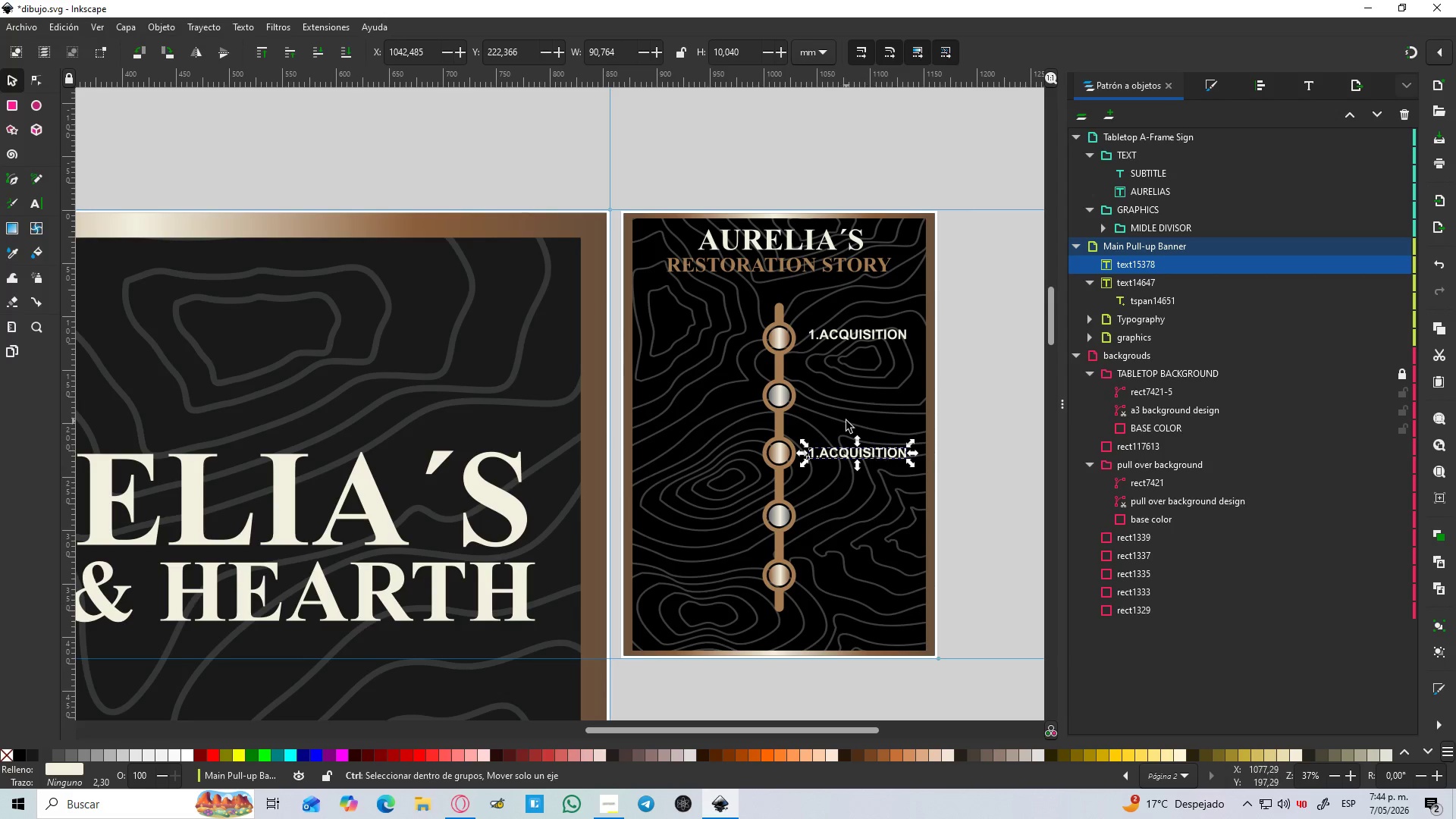 
hold_key(key=ControlLeft, duration=1.5)
 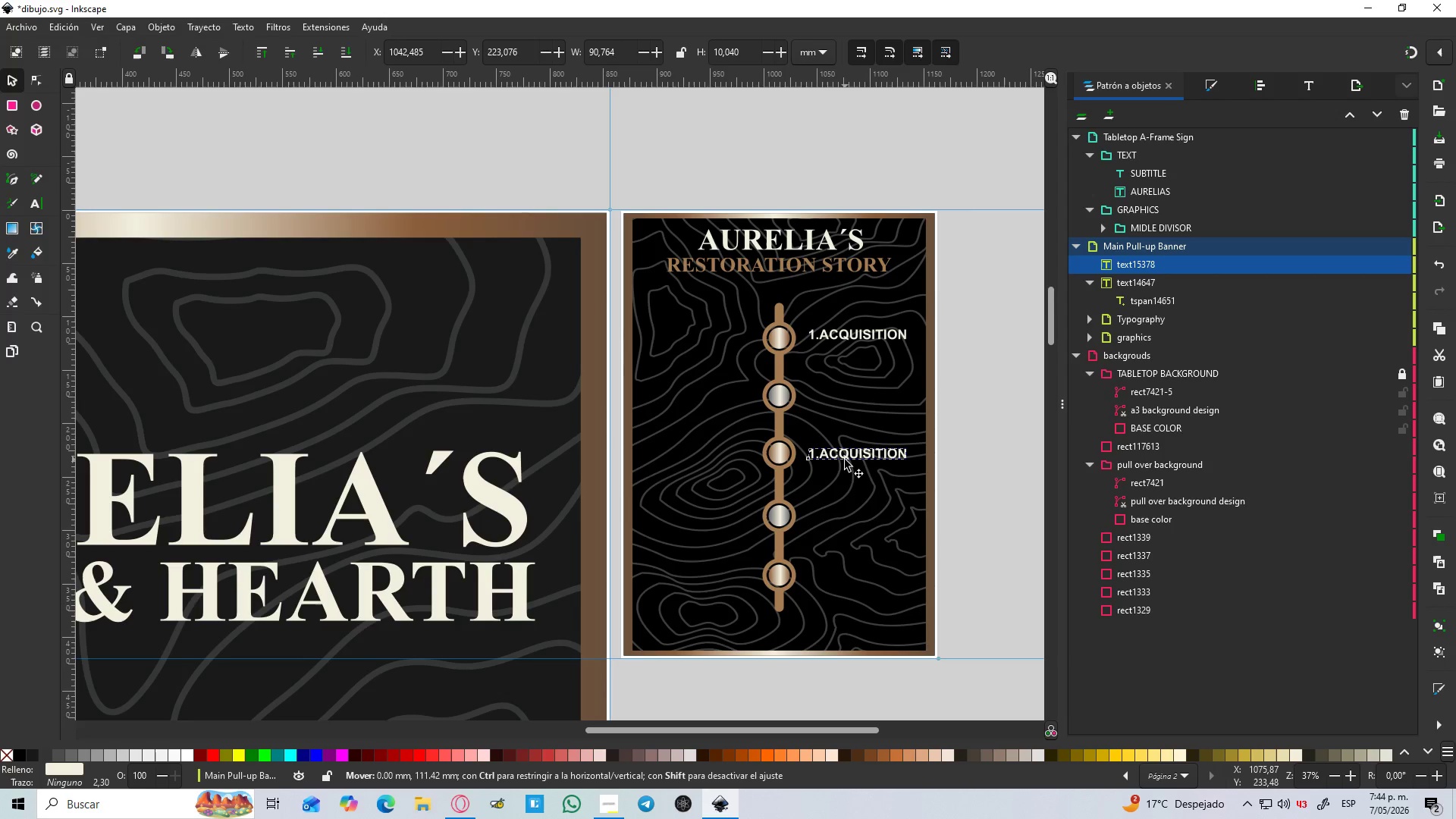 
hold_key(key=ControlLeft, duration=1.22)
 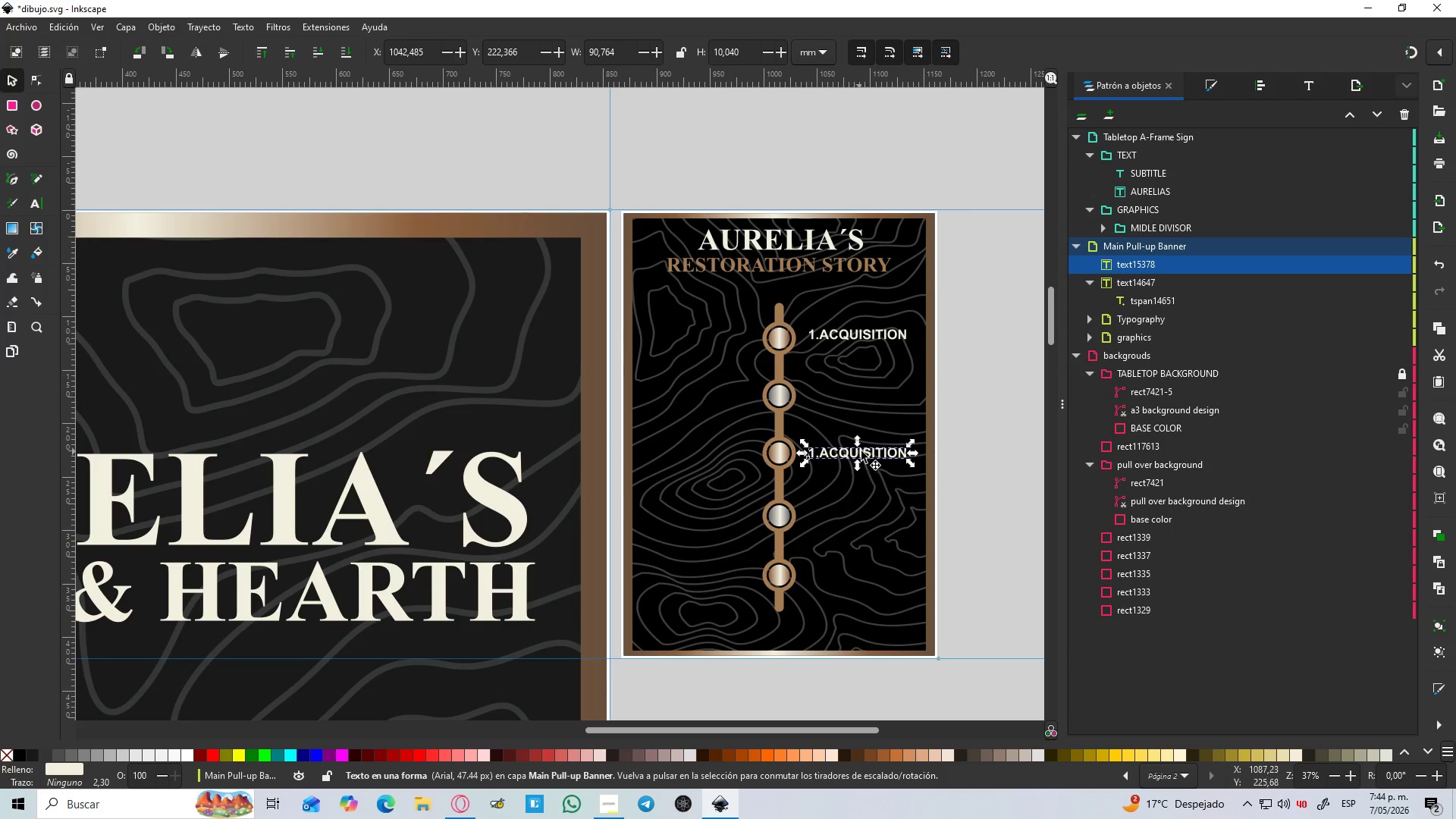 
key(Control+D)
 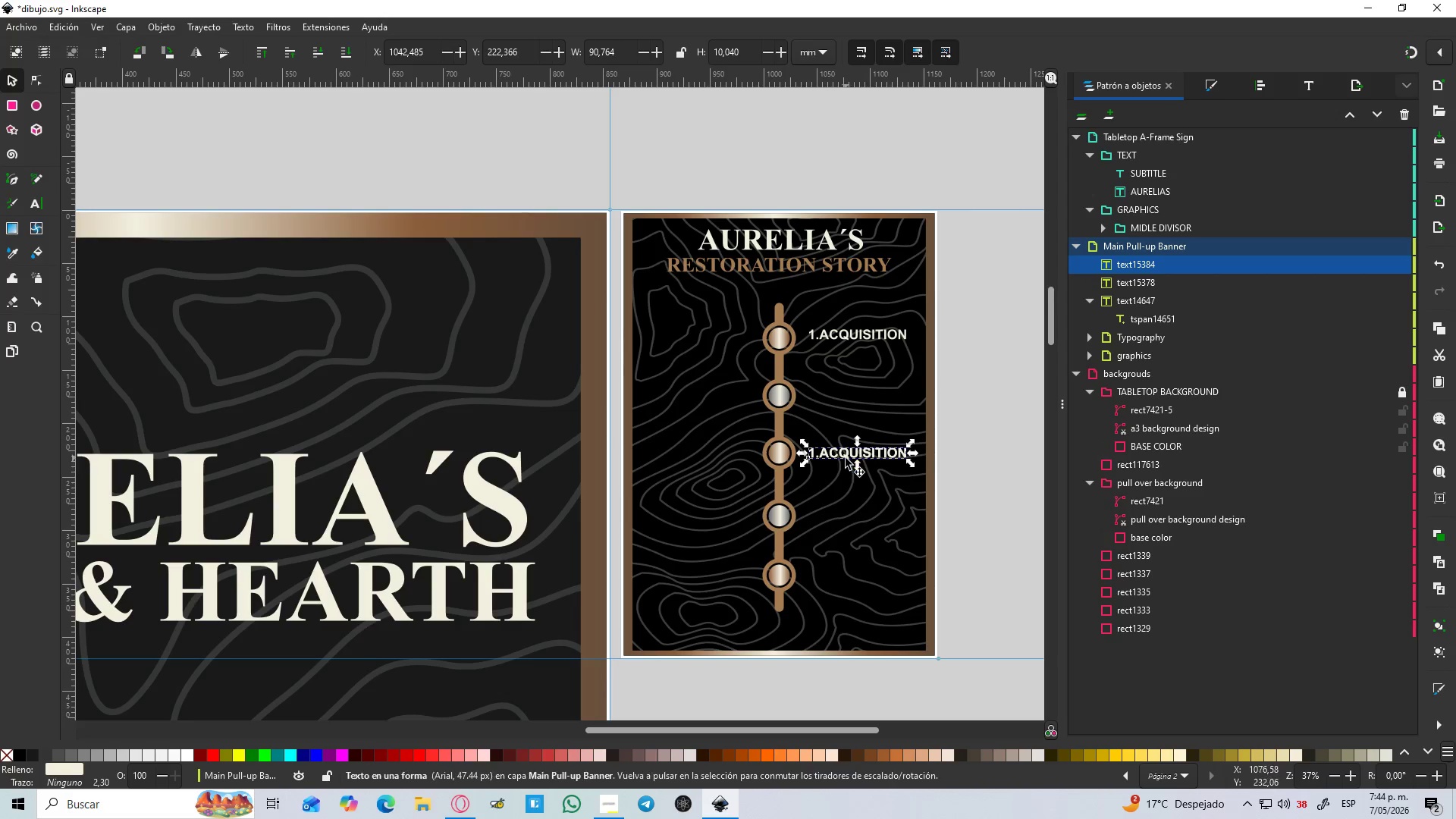 
left_click_drag(start_coordinate=[846, 458], to_coordinate=[853, 582])
 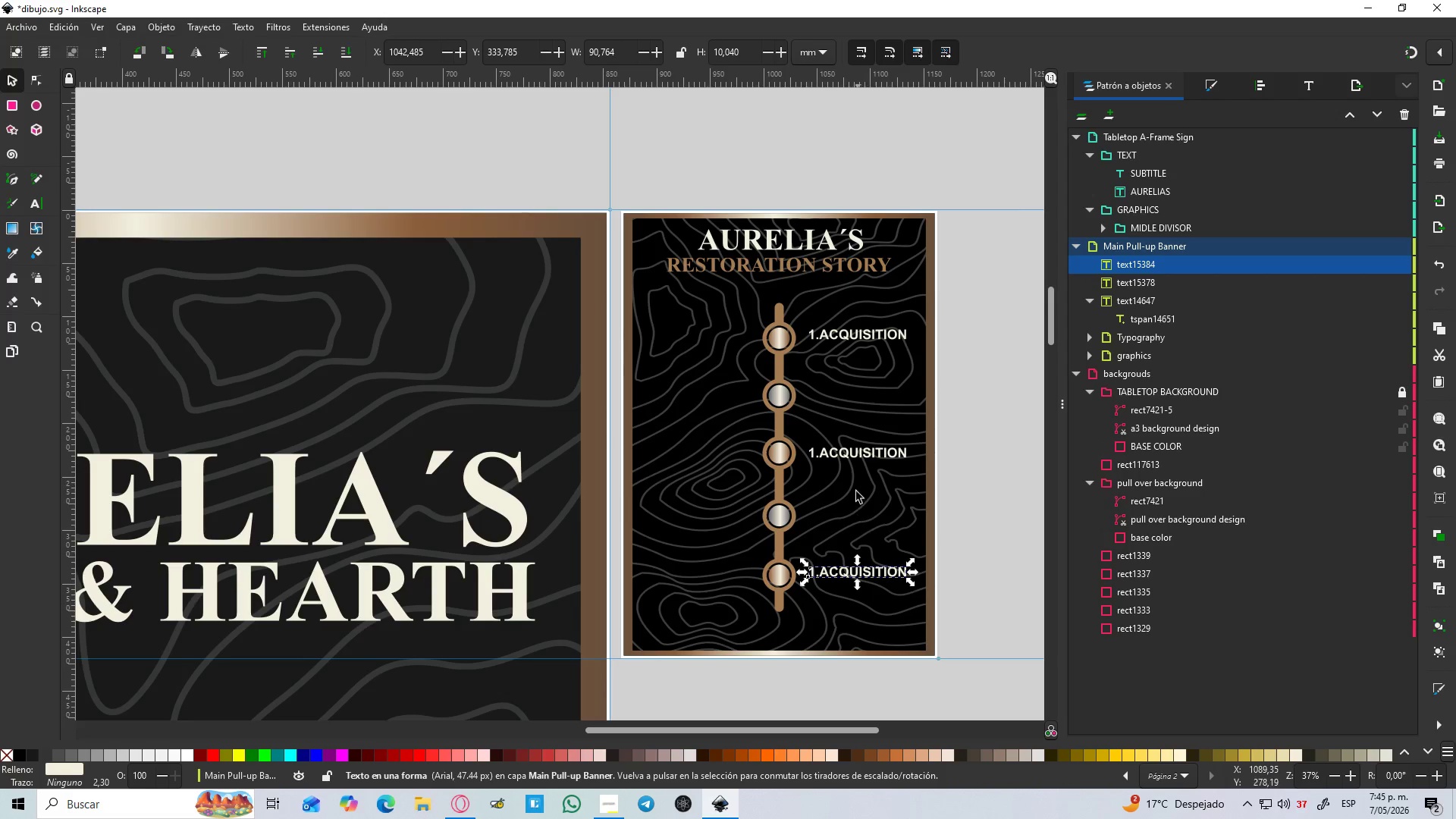 
hold_key(key=ShiftLeft, duration=0.58)
left_click([841, 448])
 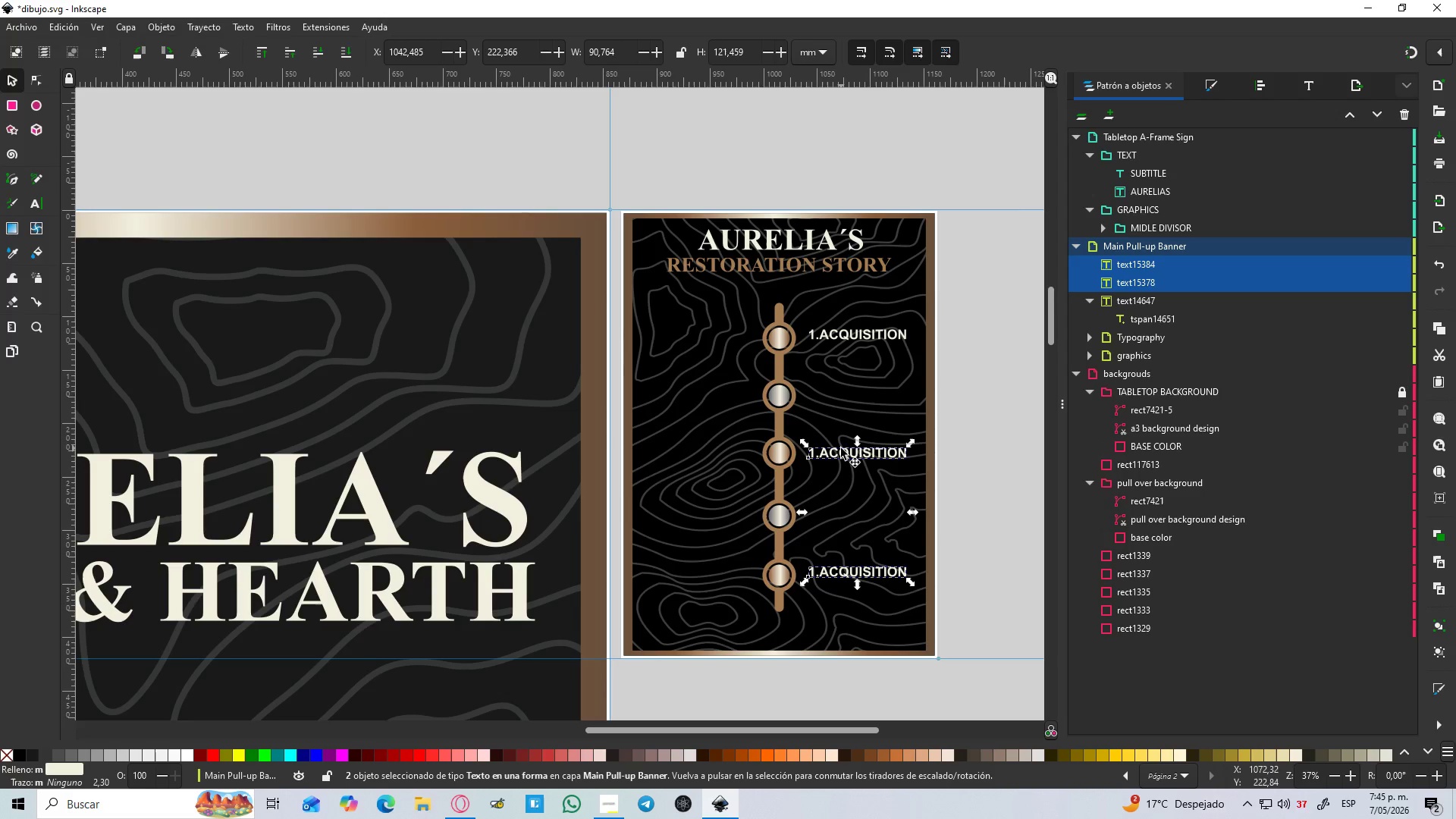 
key(Control+D)
 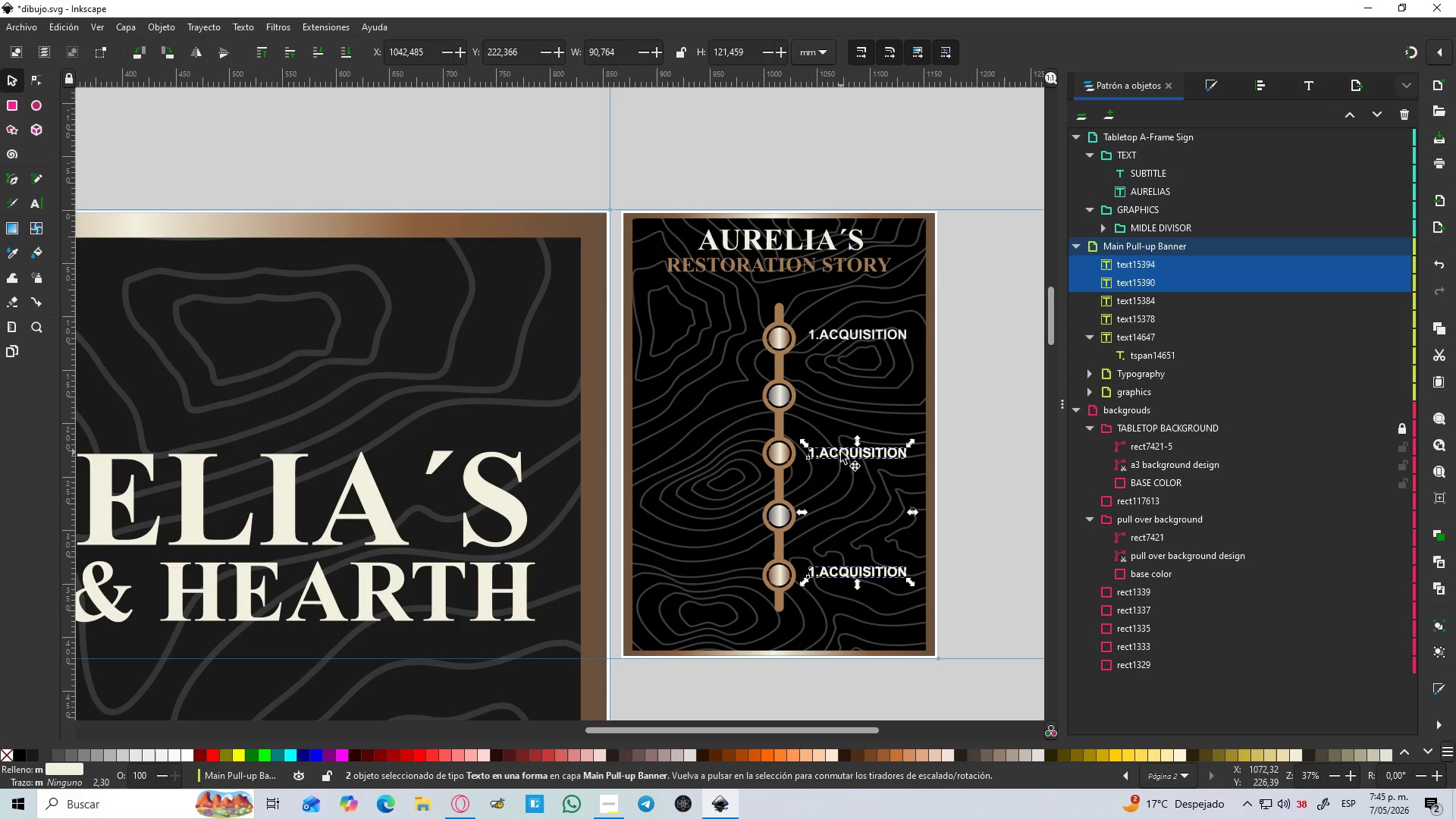 
left_click_drag(start_coordinate=[841, 452], to_coordinate=[682, 435])
 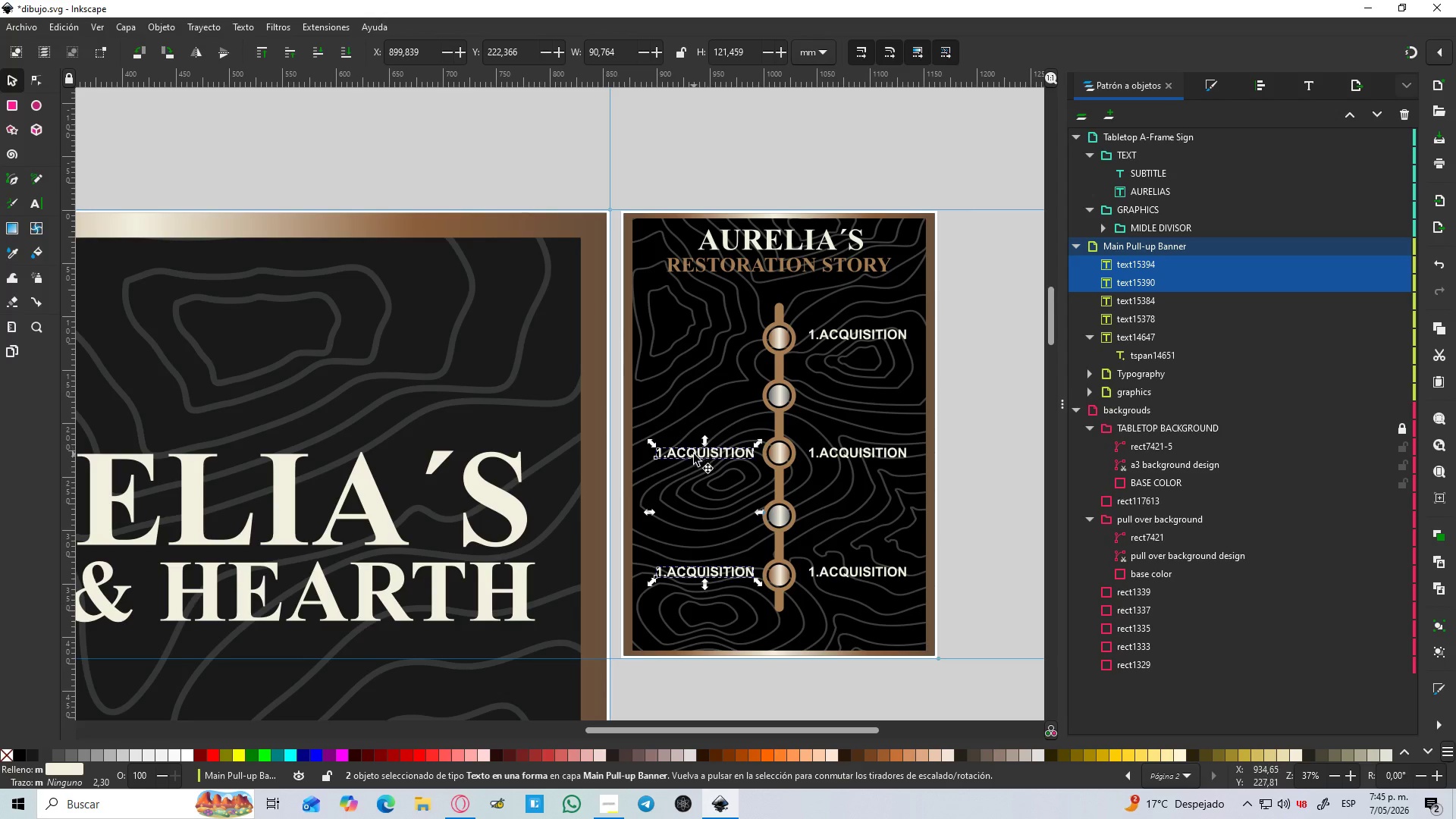 
hold_key(key=ControlLeft, duration=1.45)
 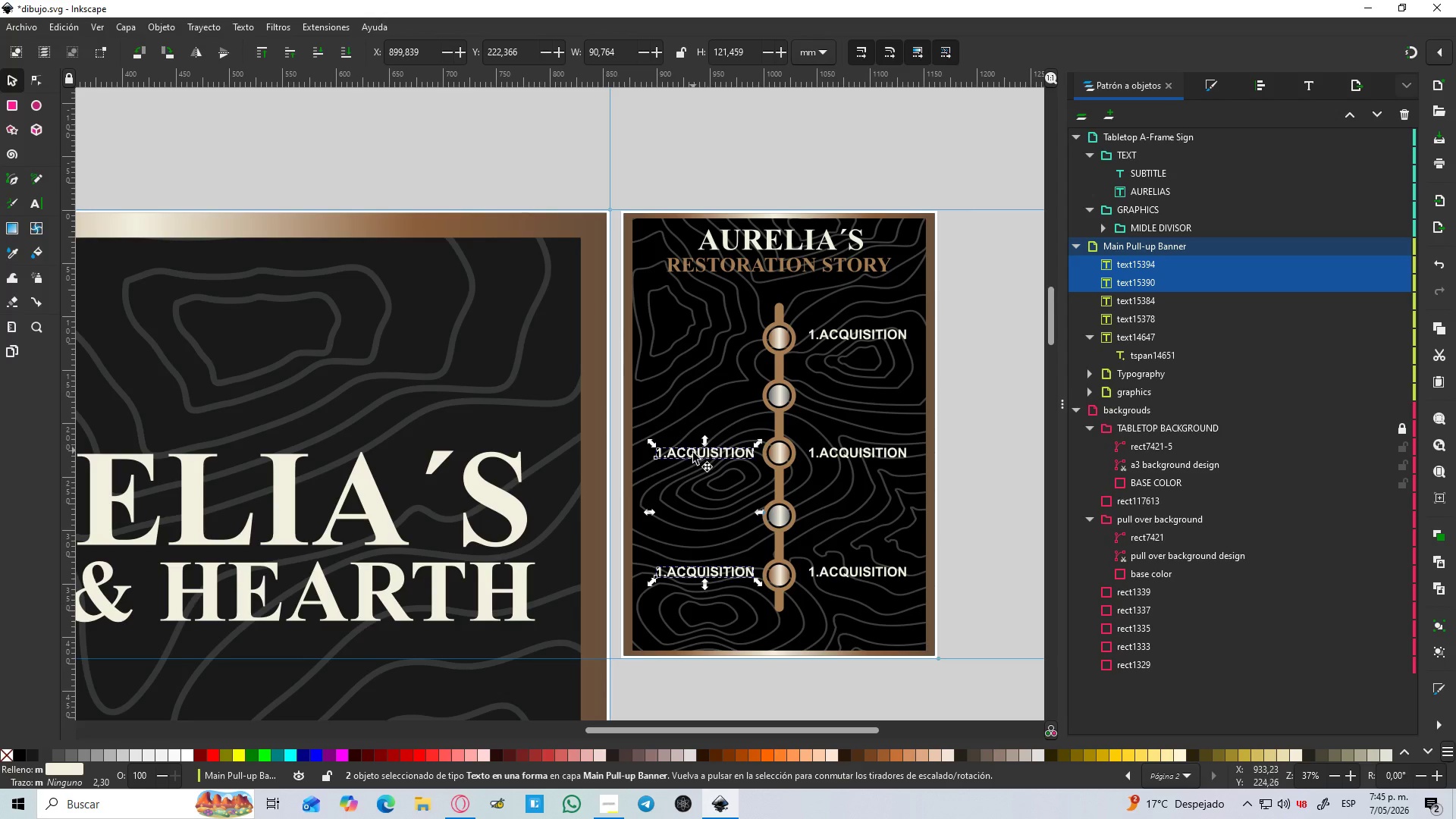 
left_click_drag(start_coordinate=[694, 454], to_coordinate=[691, 393])
 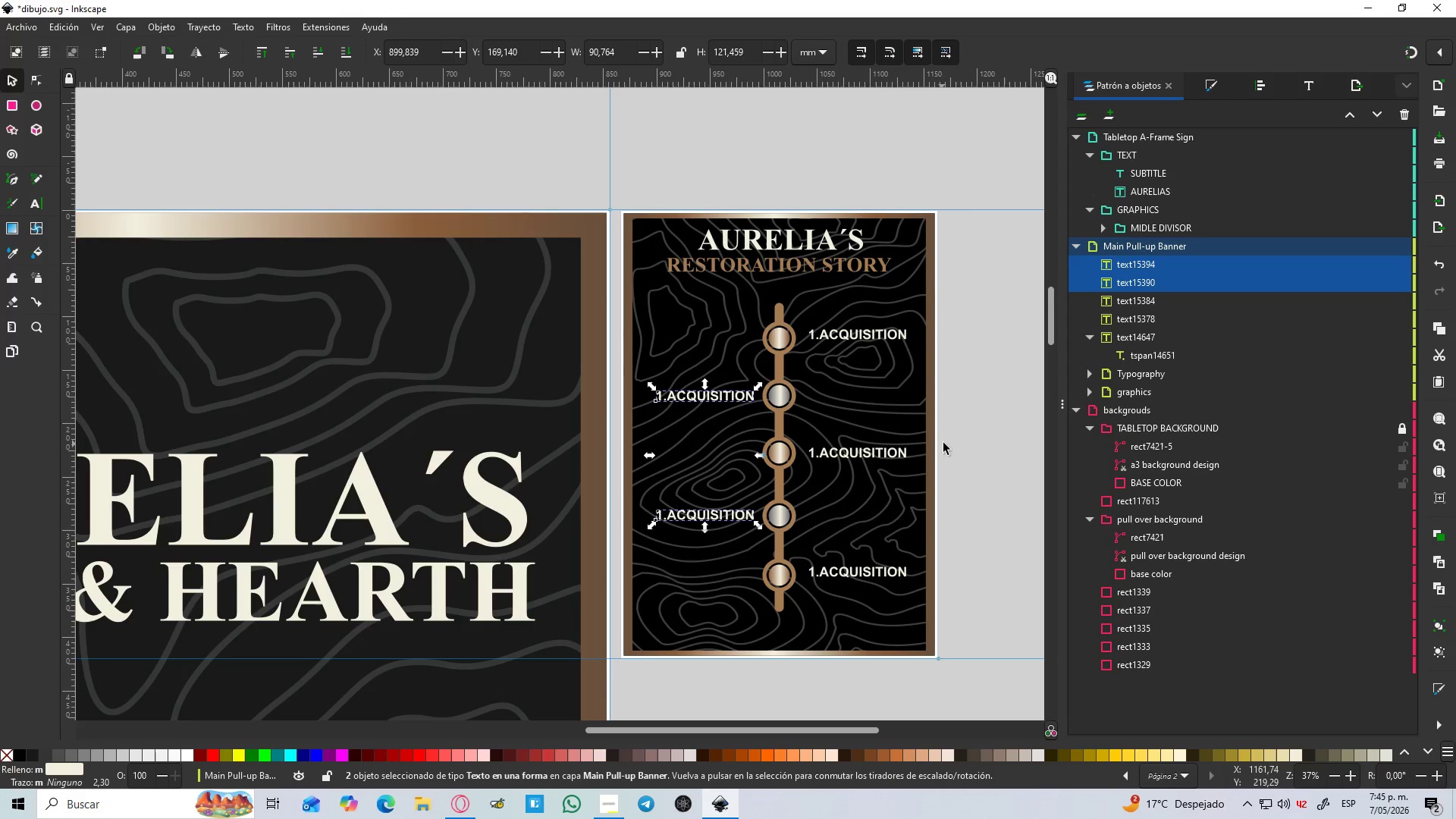 
hold_key(key=ControlLeft, duration=1.27)
 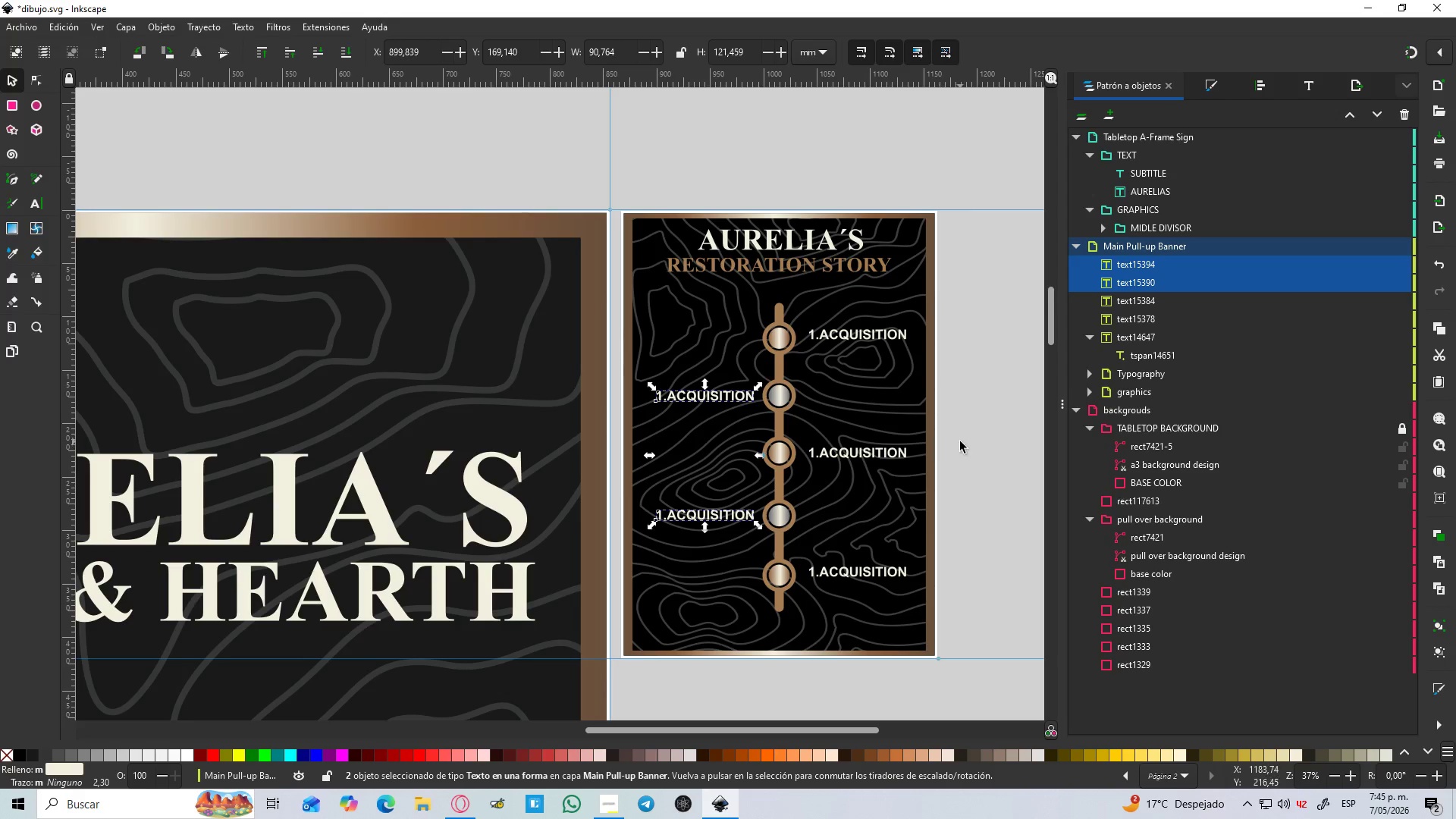 
left_click([962, 441])
 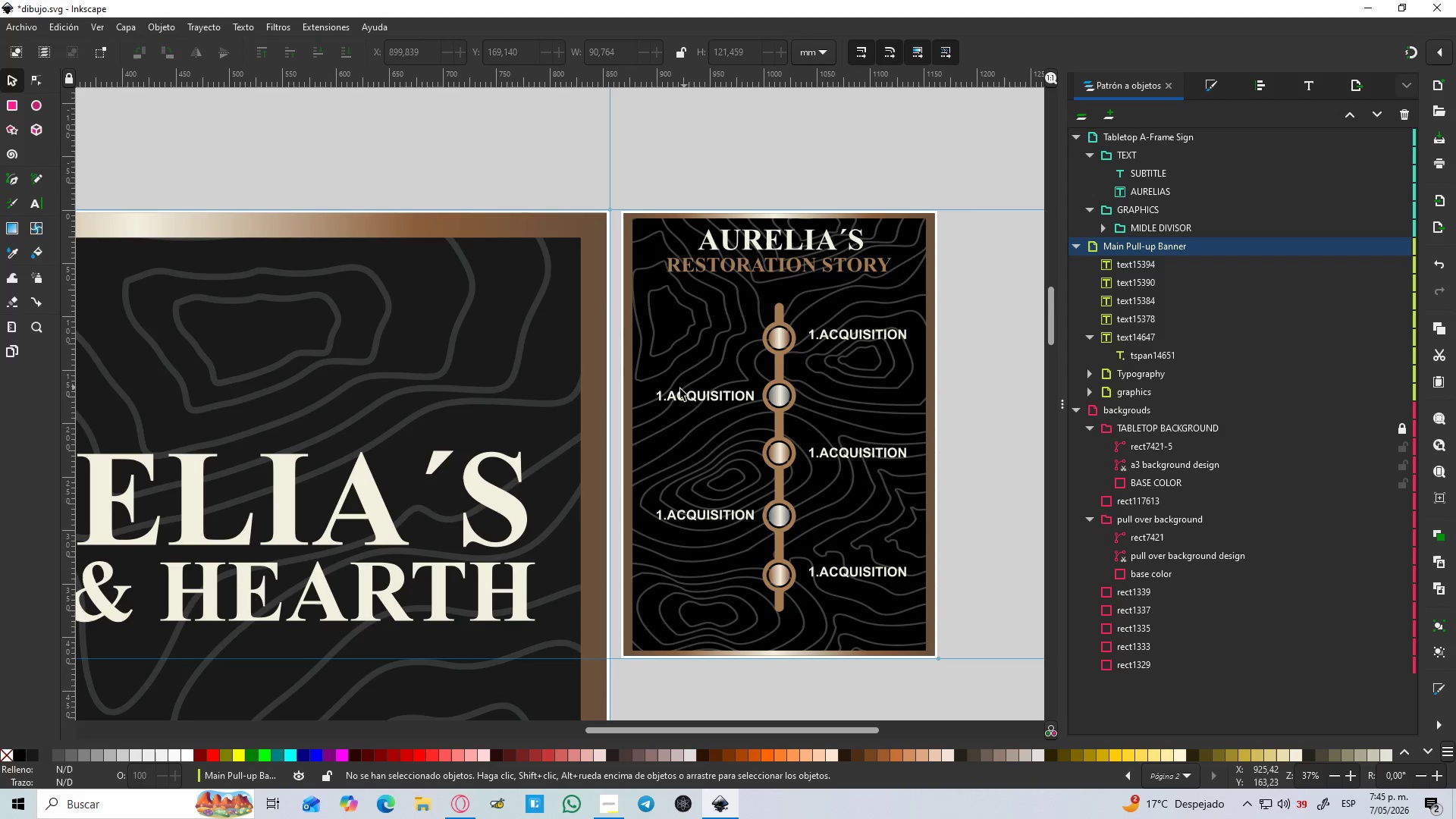 
double_click([668, 395])
 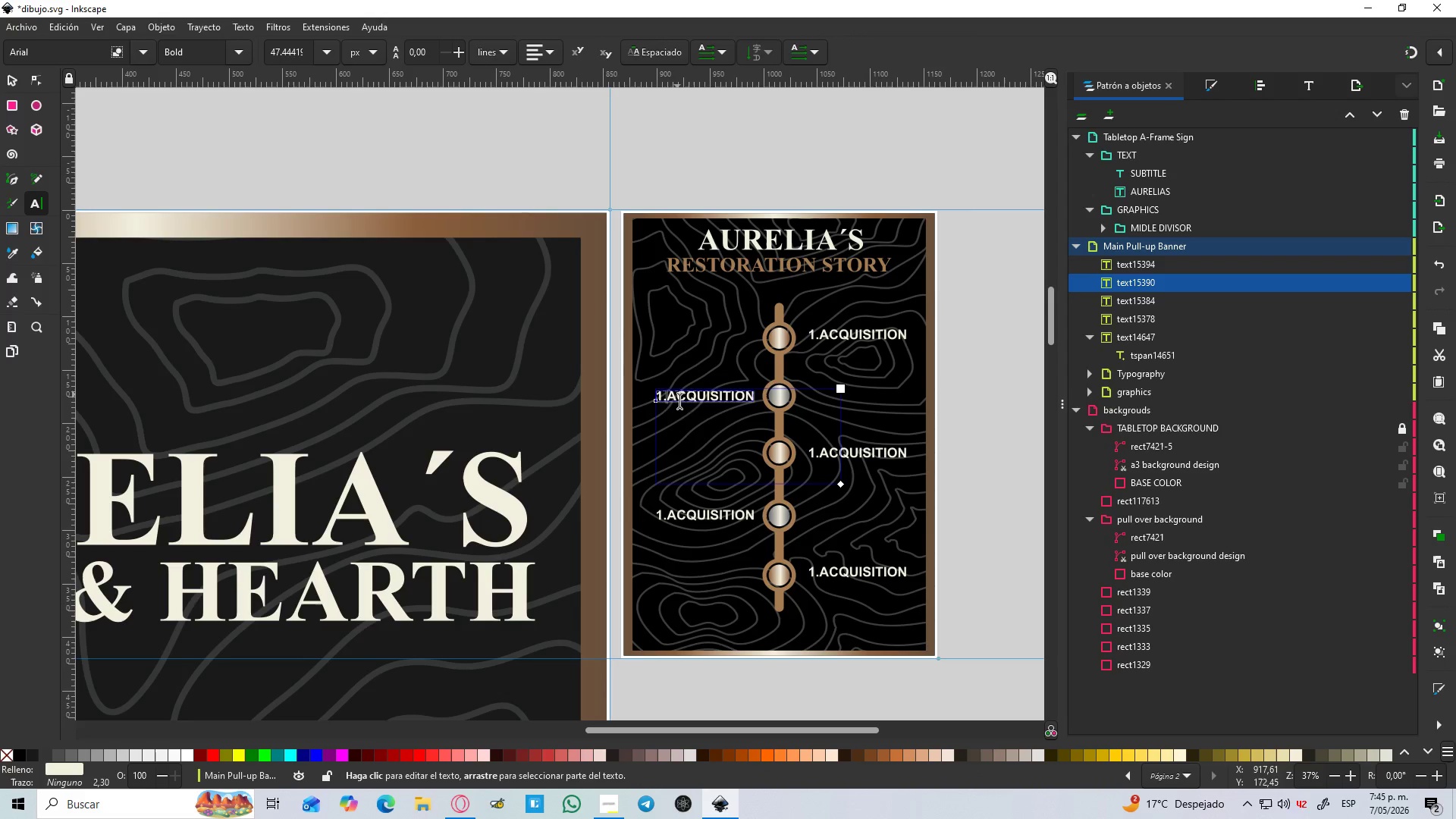 
hold_key(key=ControlLeft, duration=0.5)
scroll: coordinate [695, 404], scroll_direction: up, amount: 3.0
 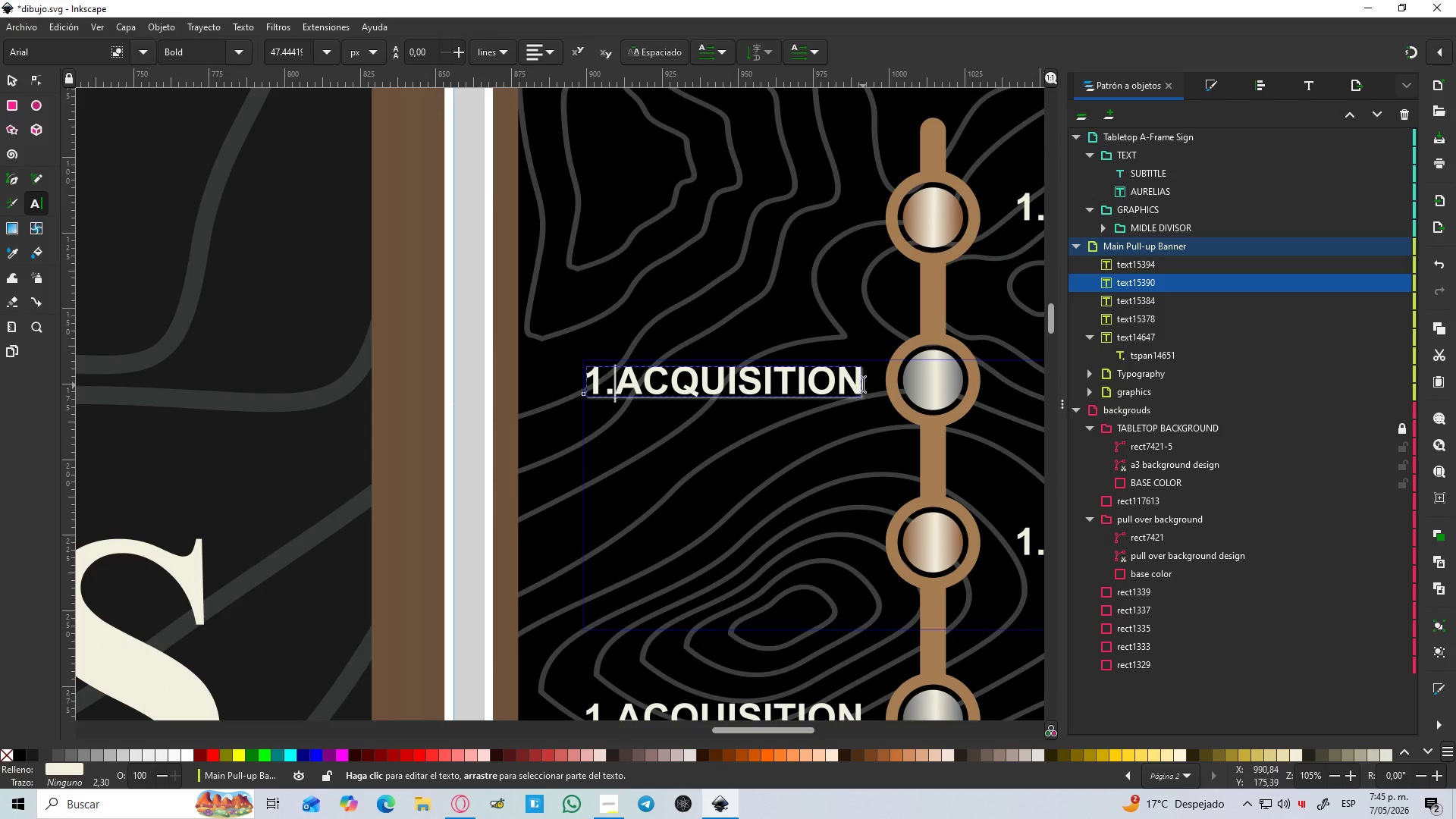 
left_click_drag(start_coordinate=[863, 384], to_coordinate=[572, 359])
 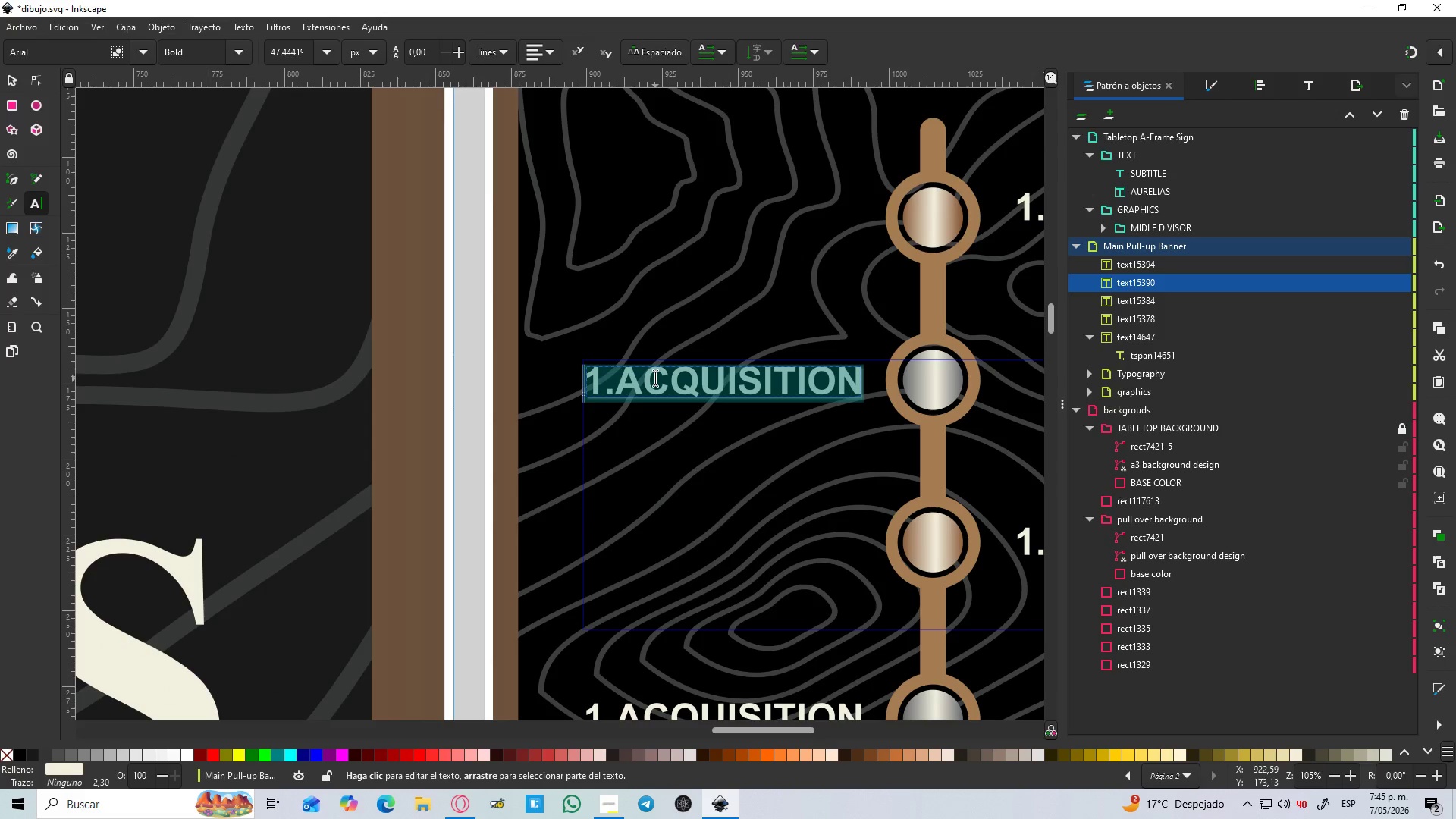 
type(2.DISA)
 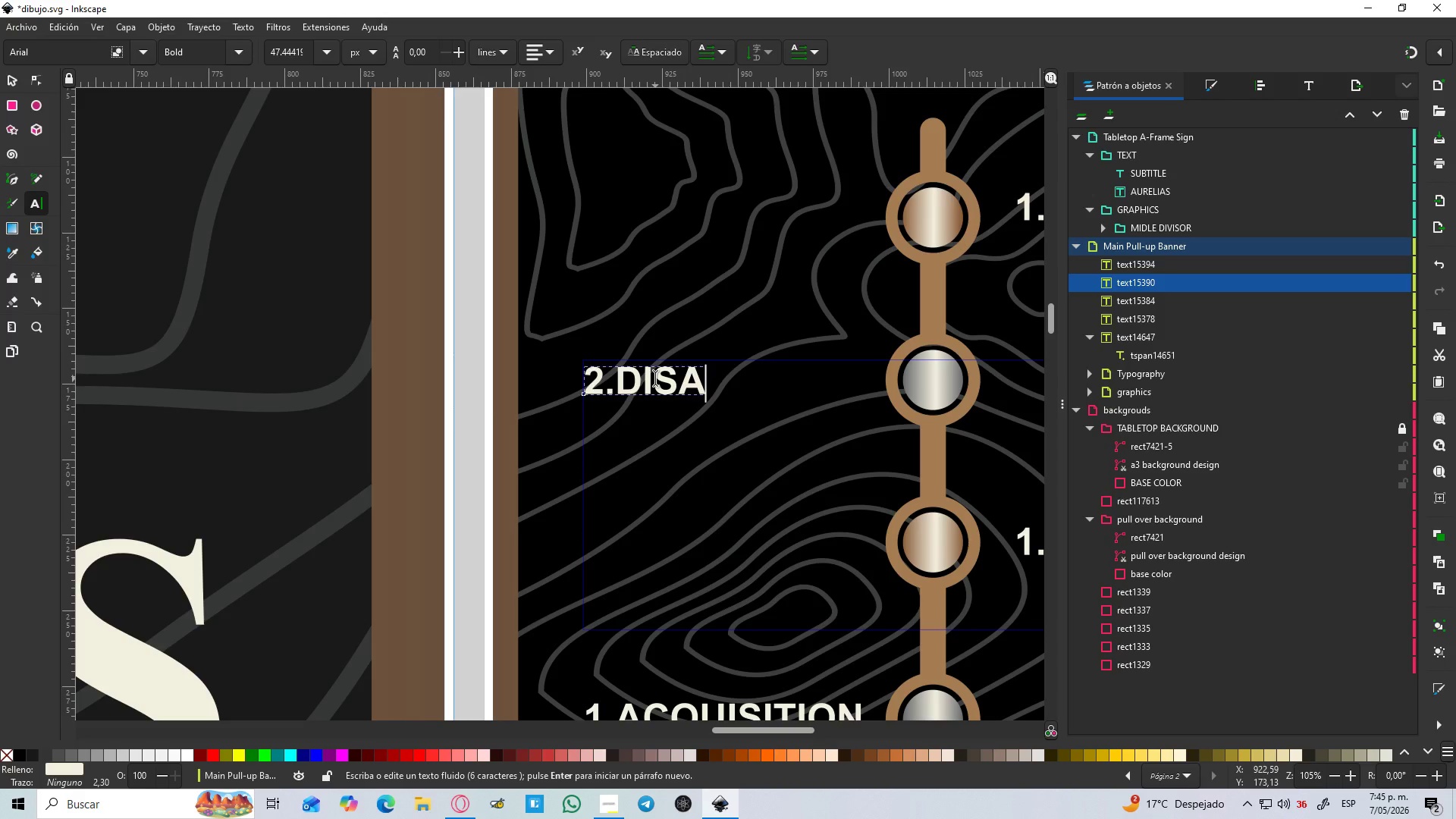 
type(SSEMBLY)
 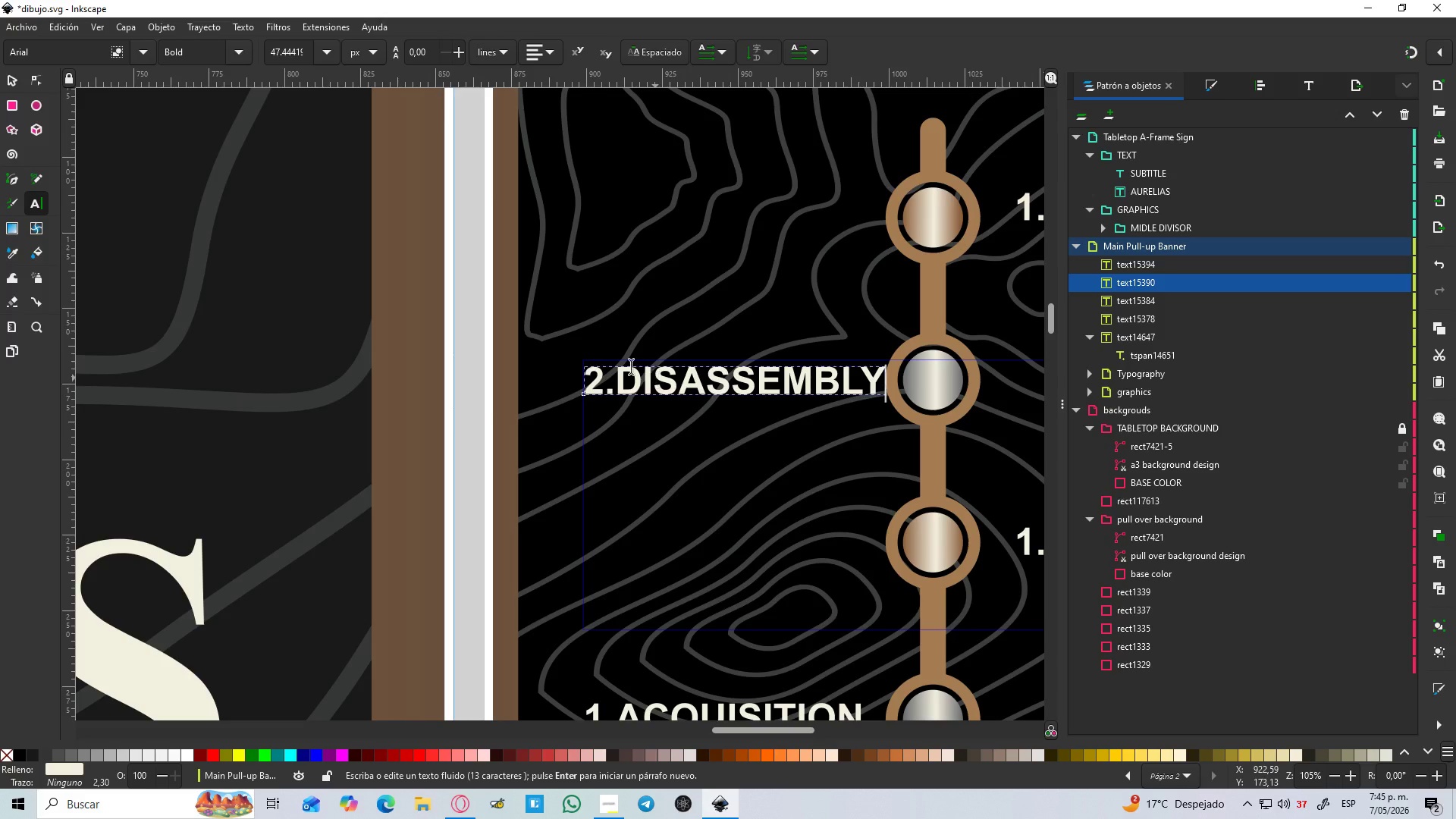 
scroll: coordinate [578, 479], scroll_direction: down, amount: 2.0
 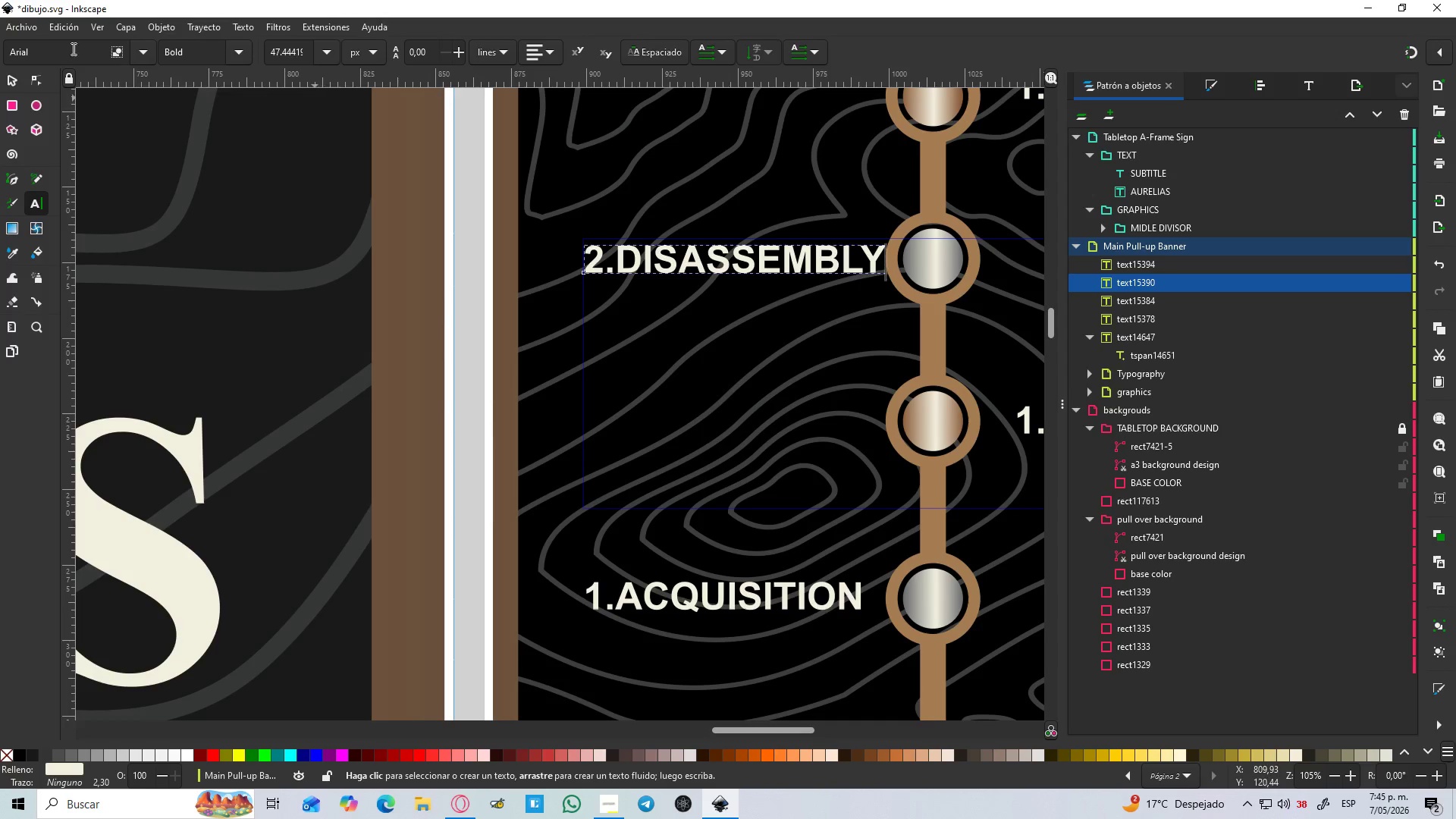 
left_click([7, 78])
 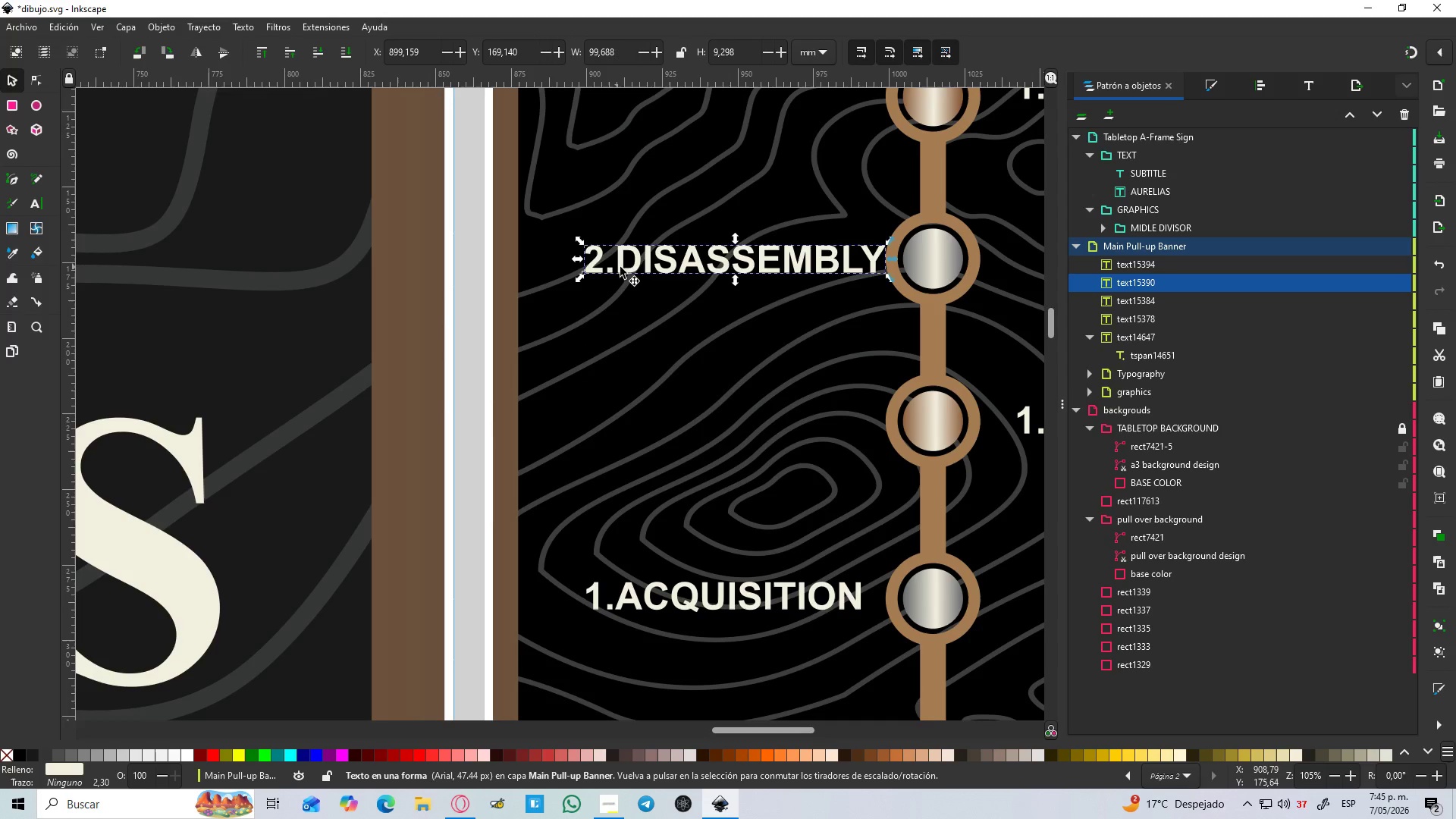 
left_click_drag(start_coordinate=[631, 265], to_coordinate=[611, 265])
 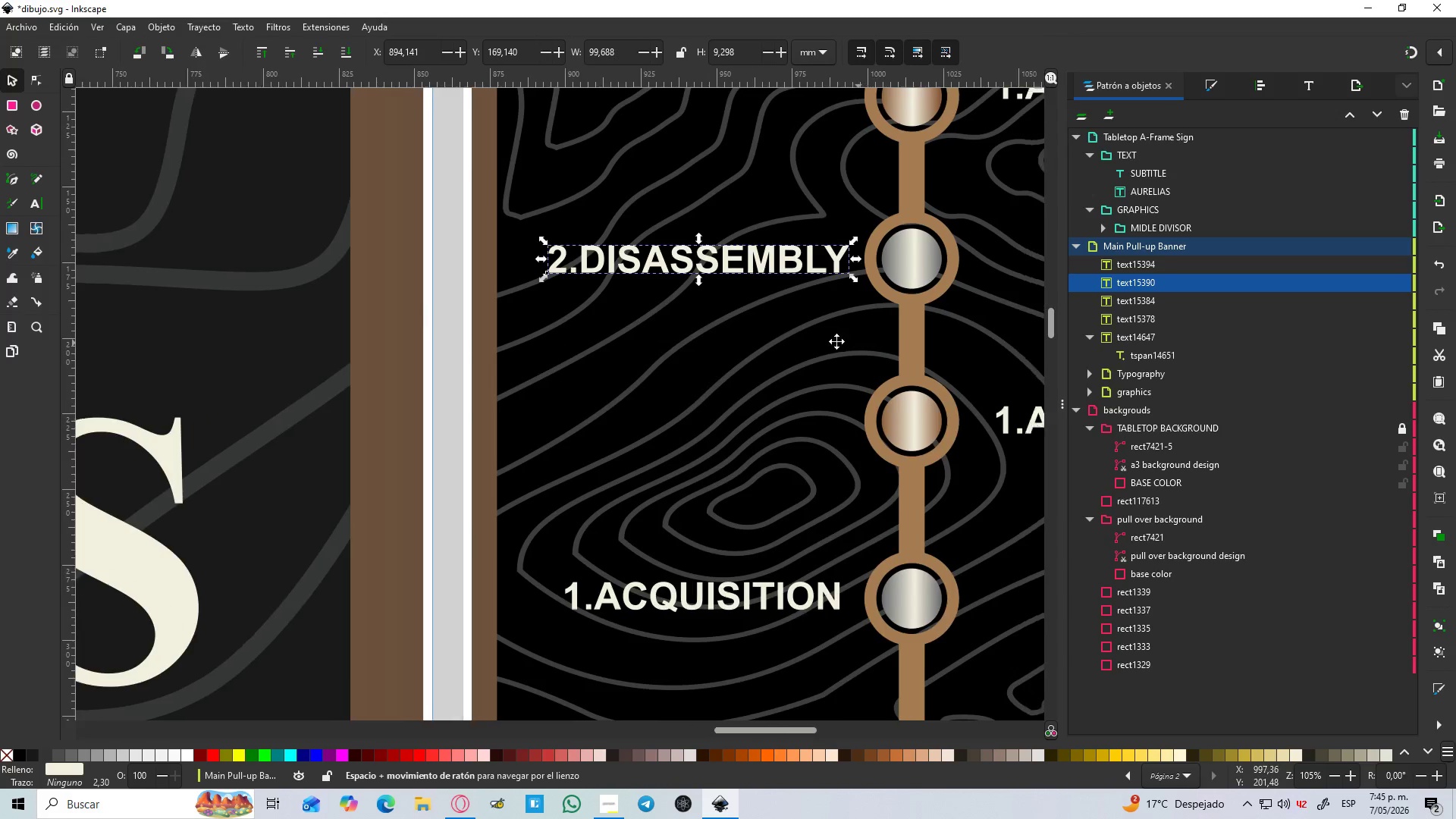 
hold_key(key=ControlLeft, duration=0.83)
 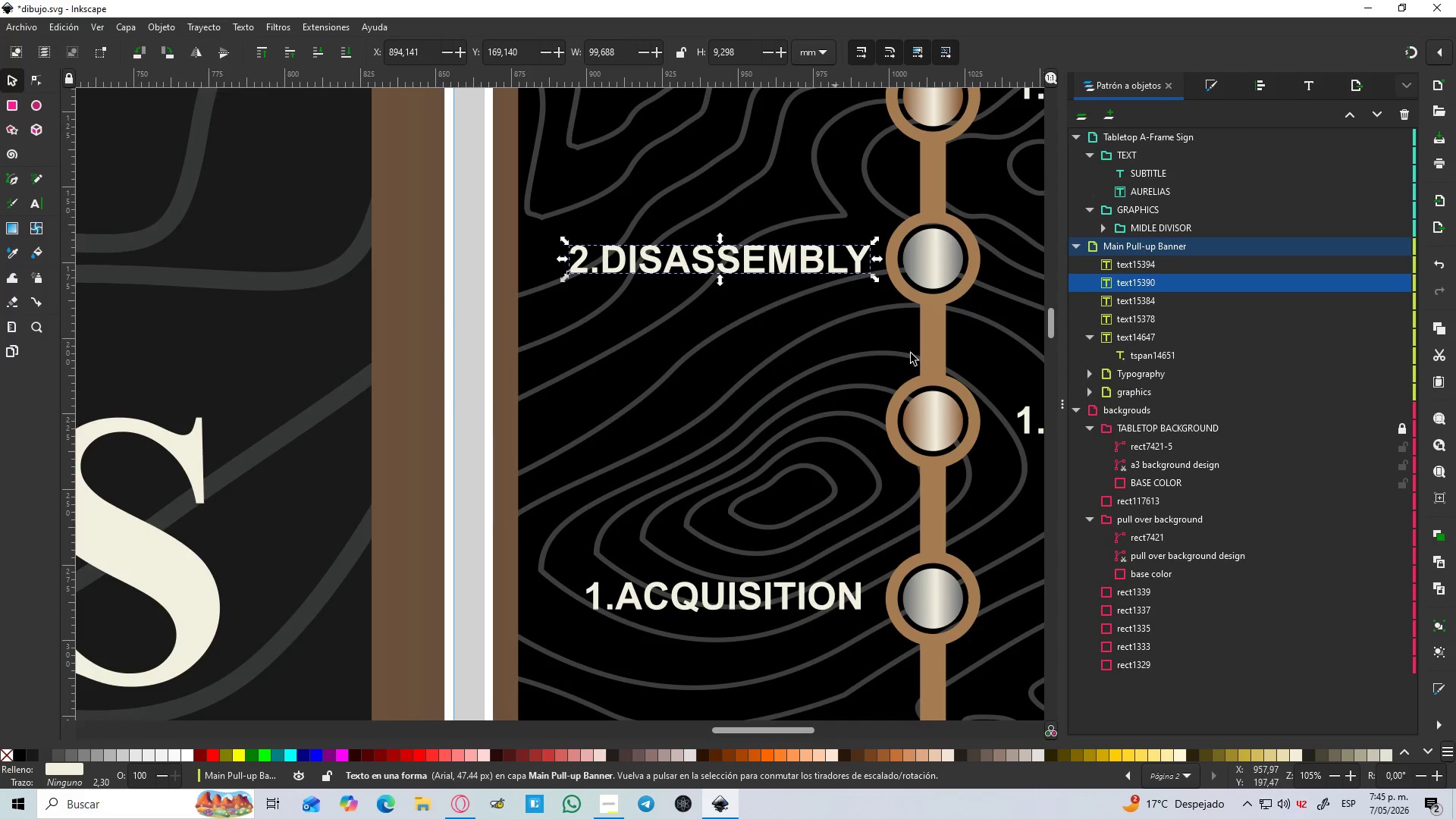 
hold_key(key=Space, duration=0.45)
 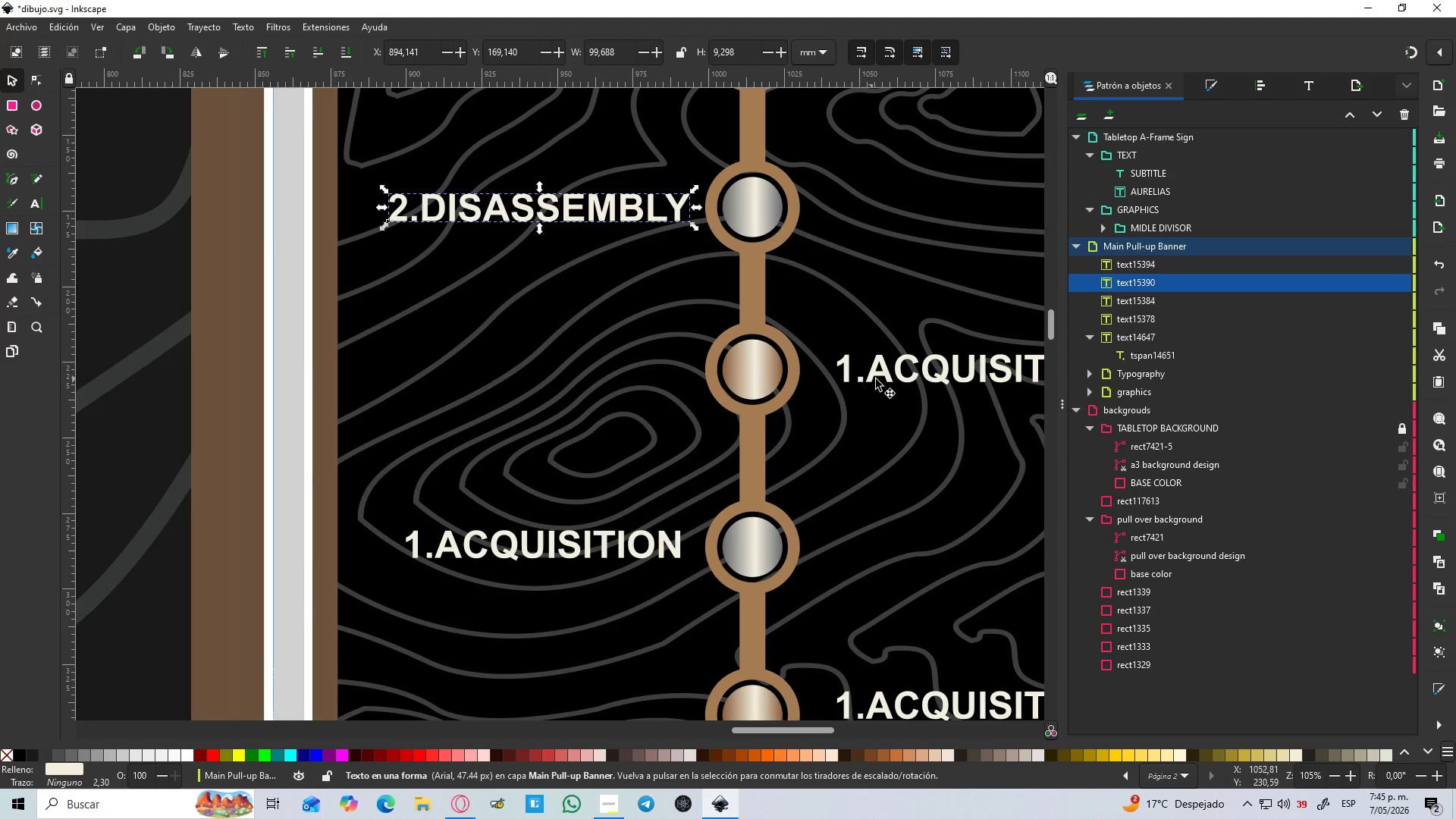 
double_click([879, 379])
 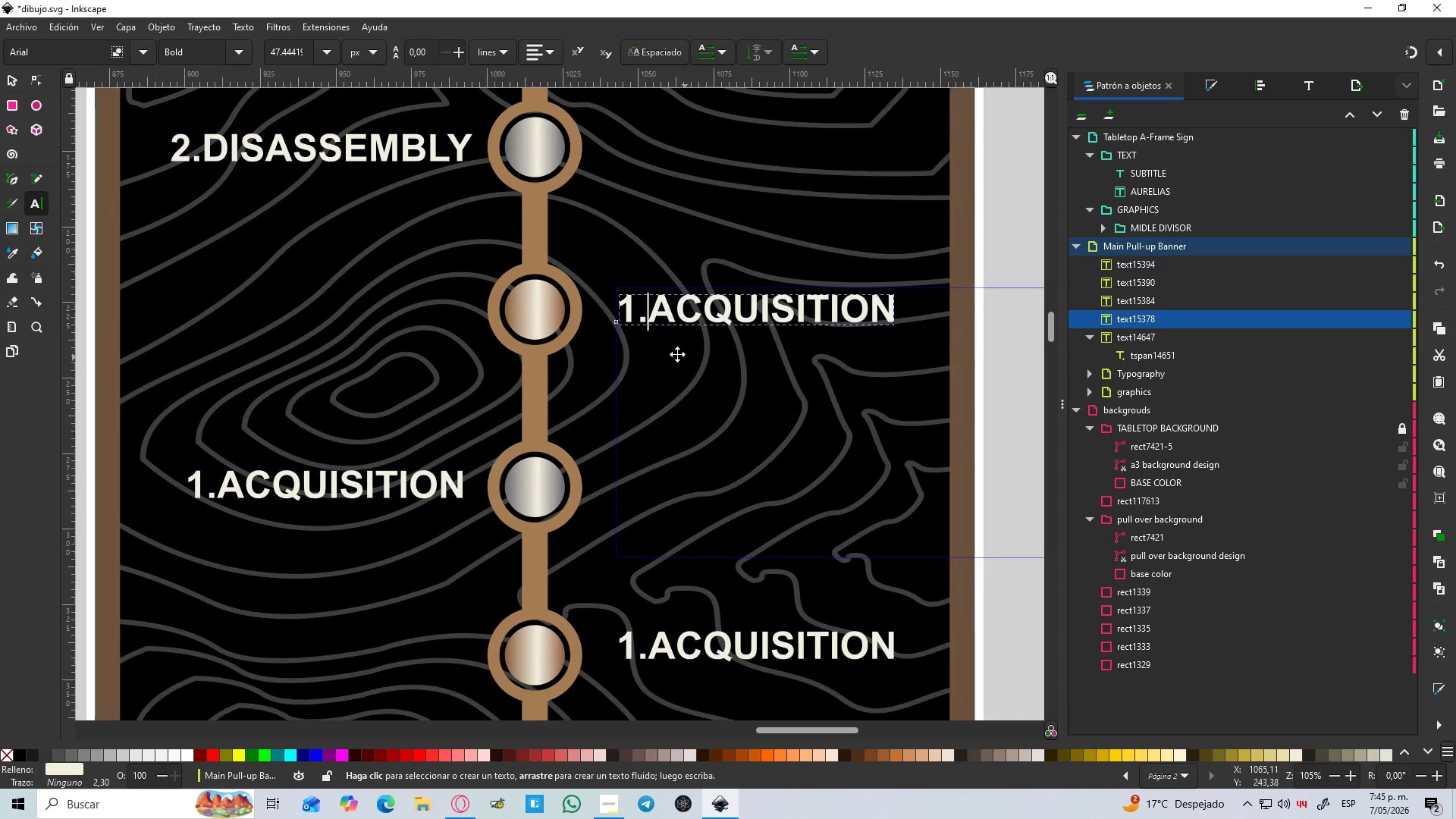 
left_click_drag(start_coordinate=[850, 303], to_coordinate=[738, 309])
 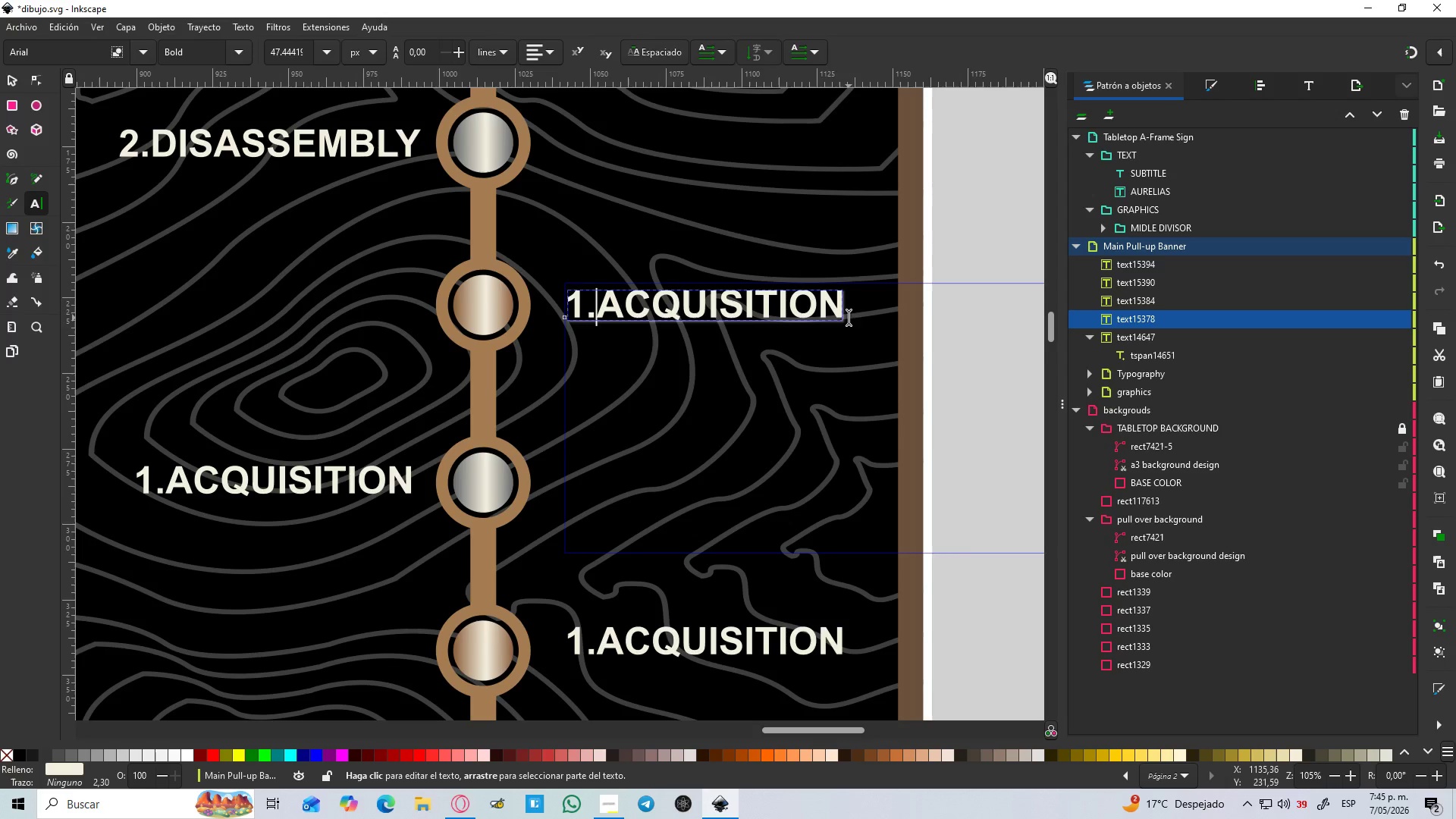 
left_click_drag(start_coordinate=[847, 316], to_coordinate=[510, 312])
 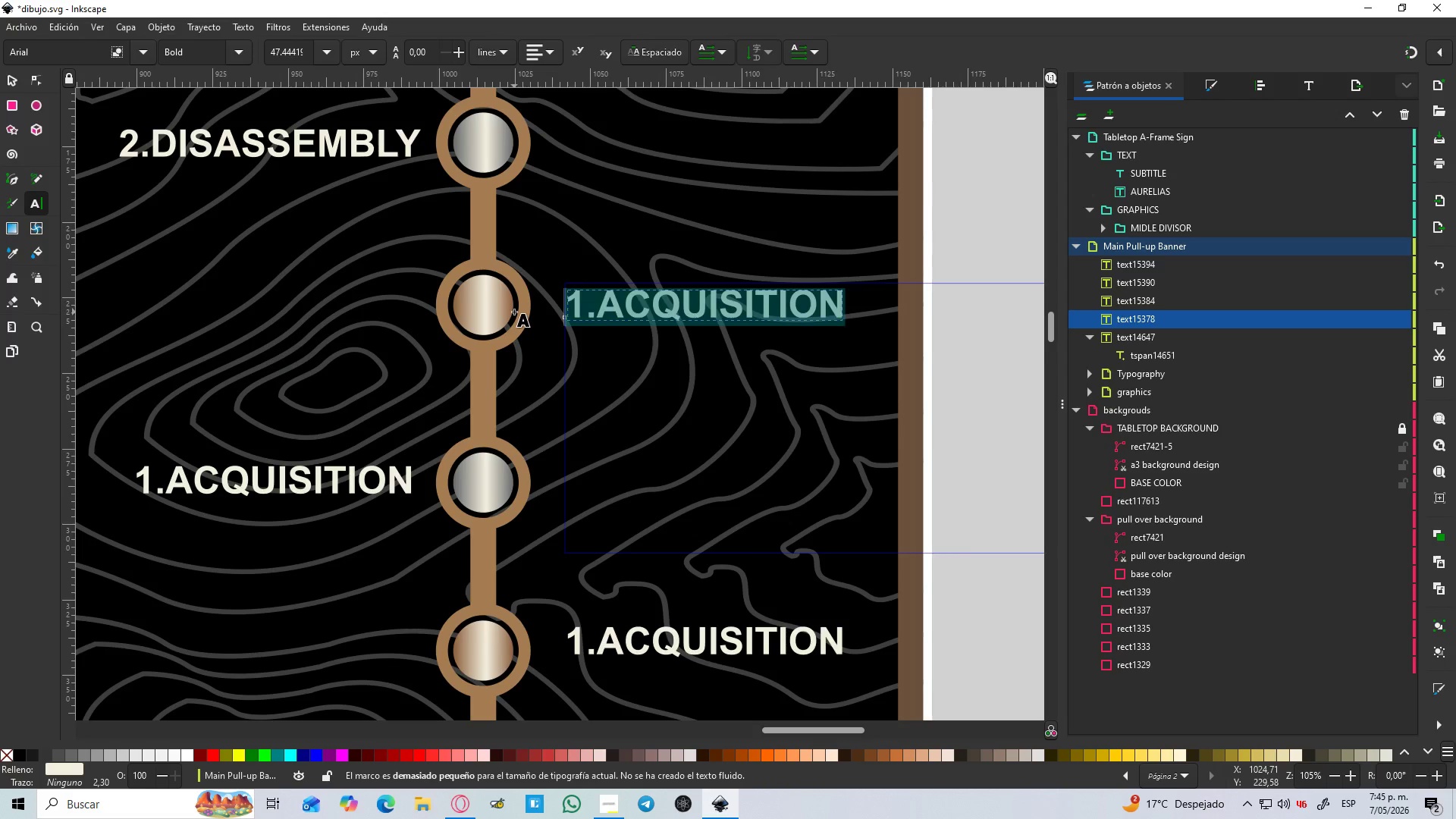 
type(3.STRIPPING)
 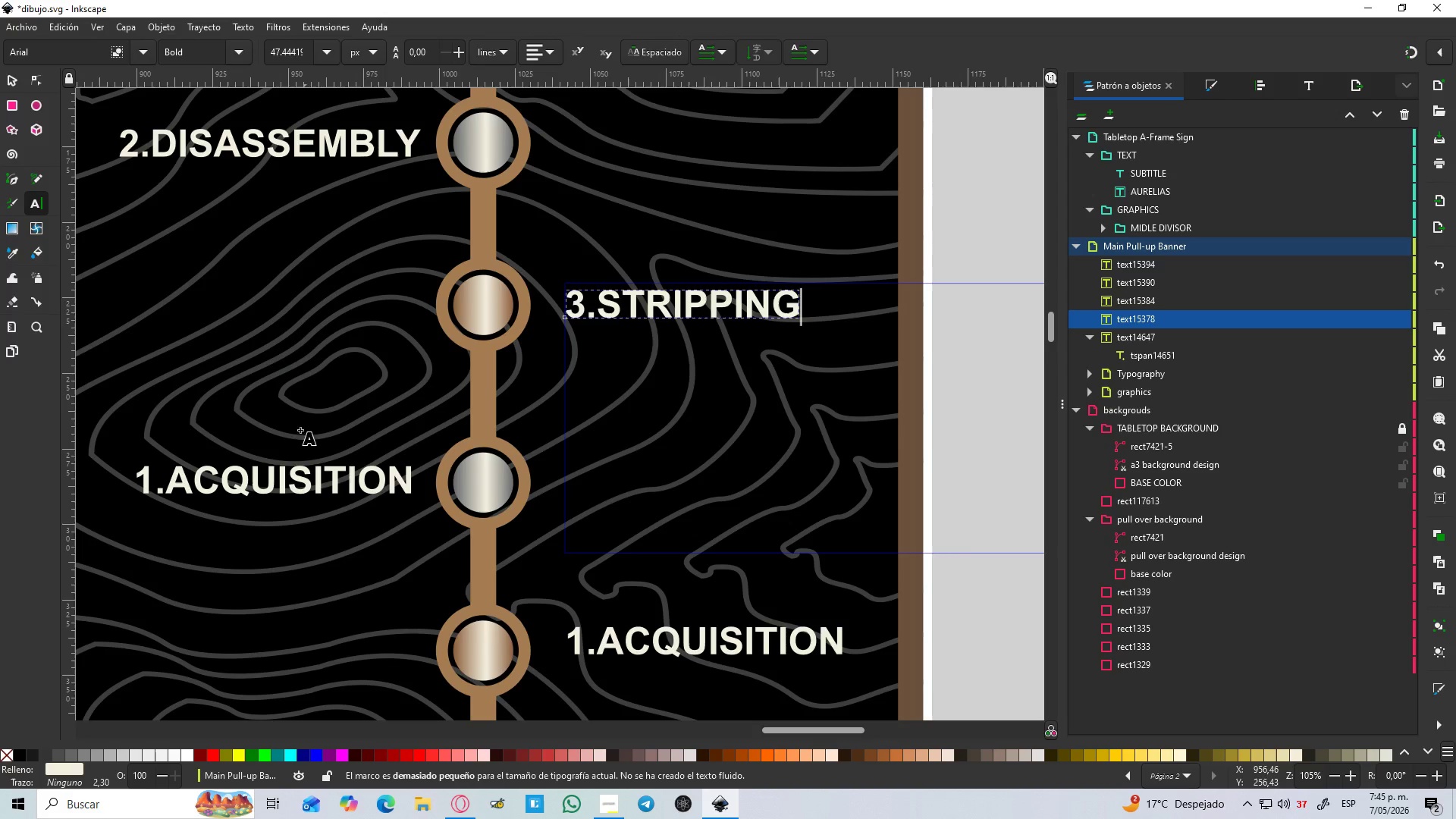 
left_click([301, 482])
 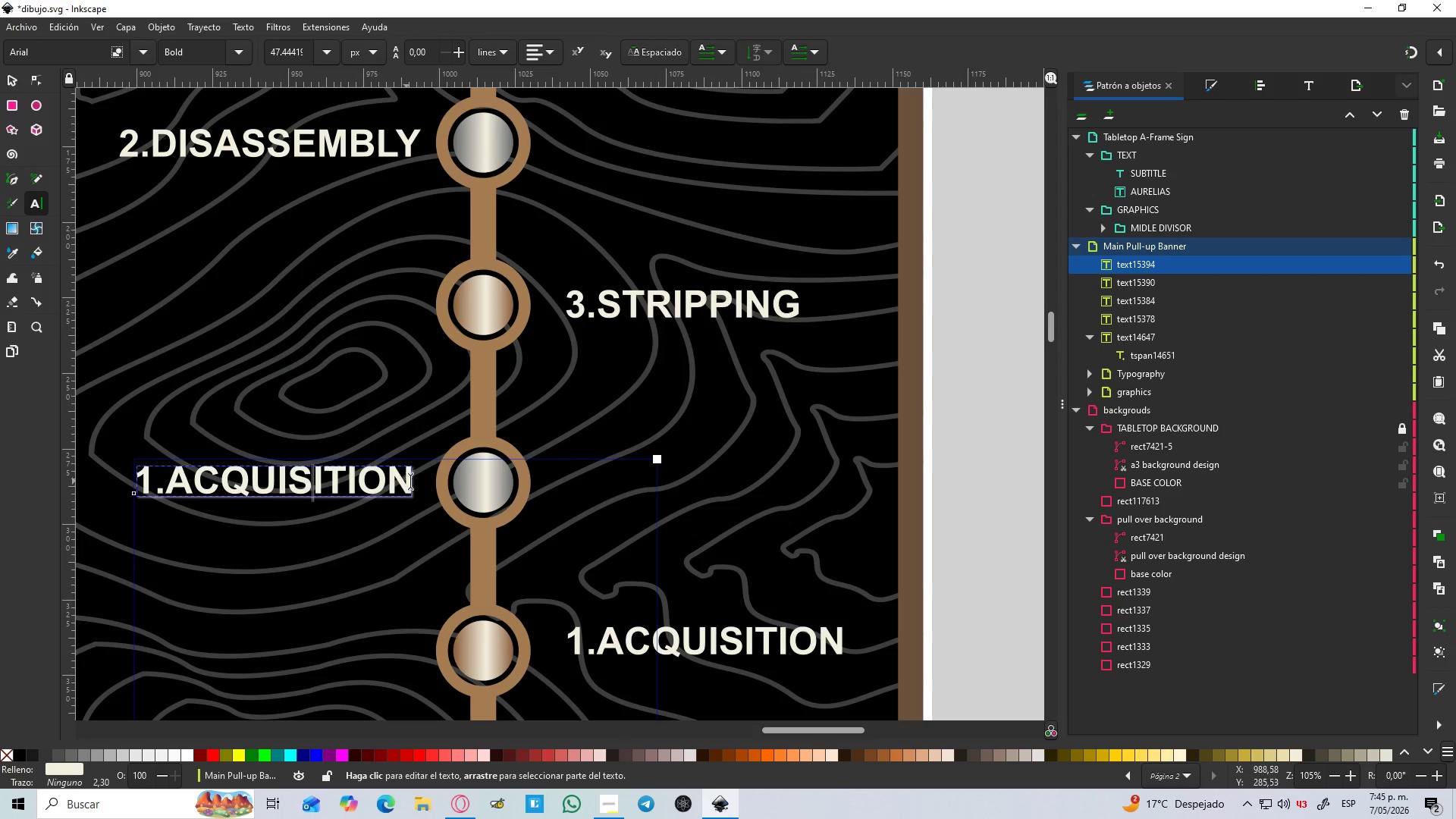 
left_click_drag(start_coordinate=[416, 485], to_coordinate=[98, 491])
 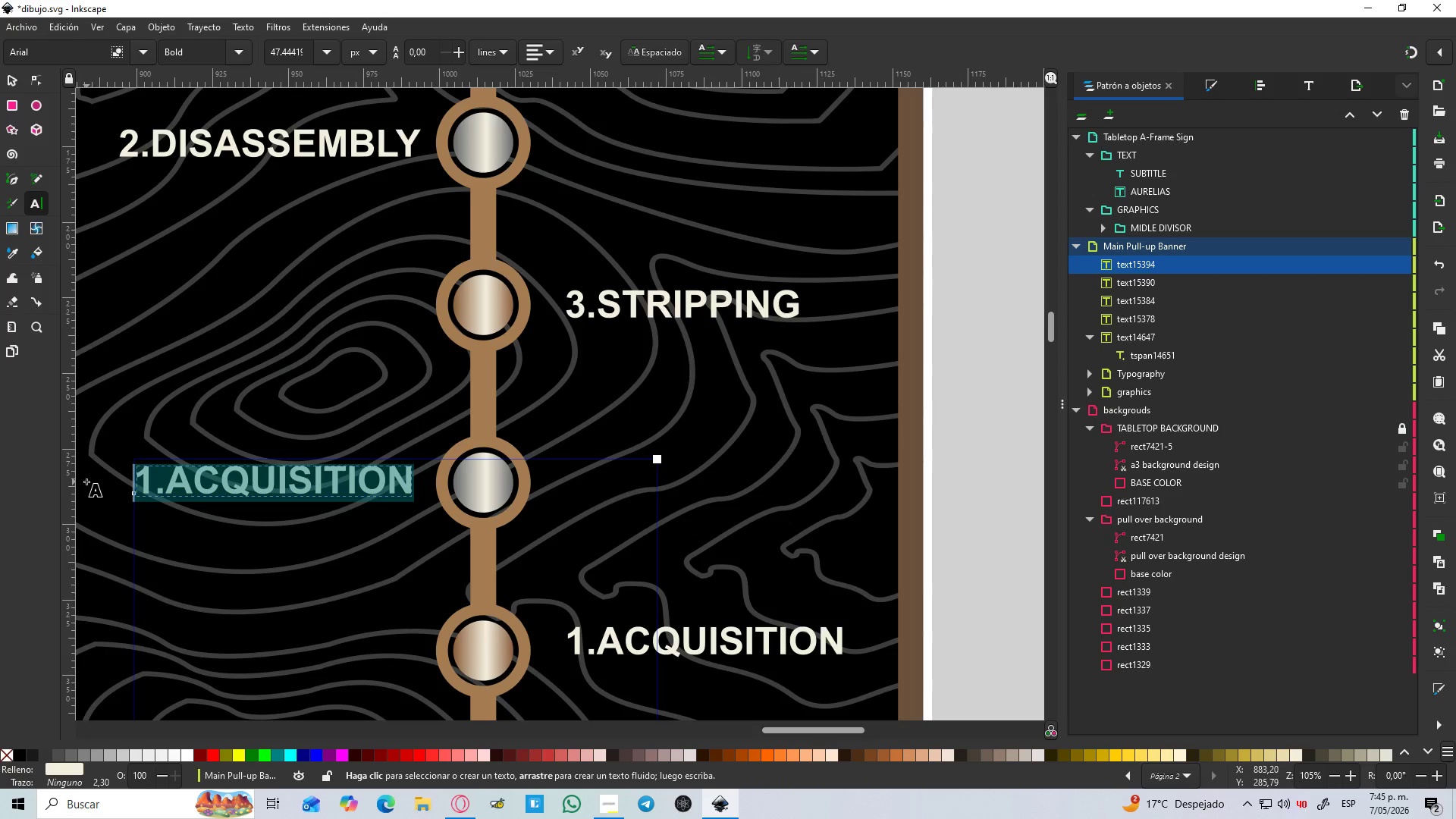 
type(4.REFINISHING)
 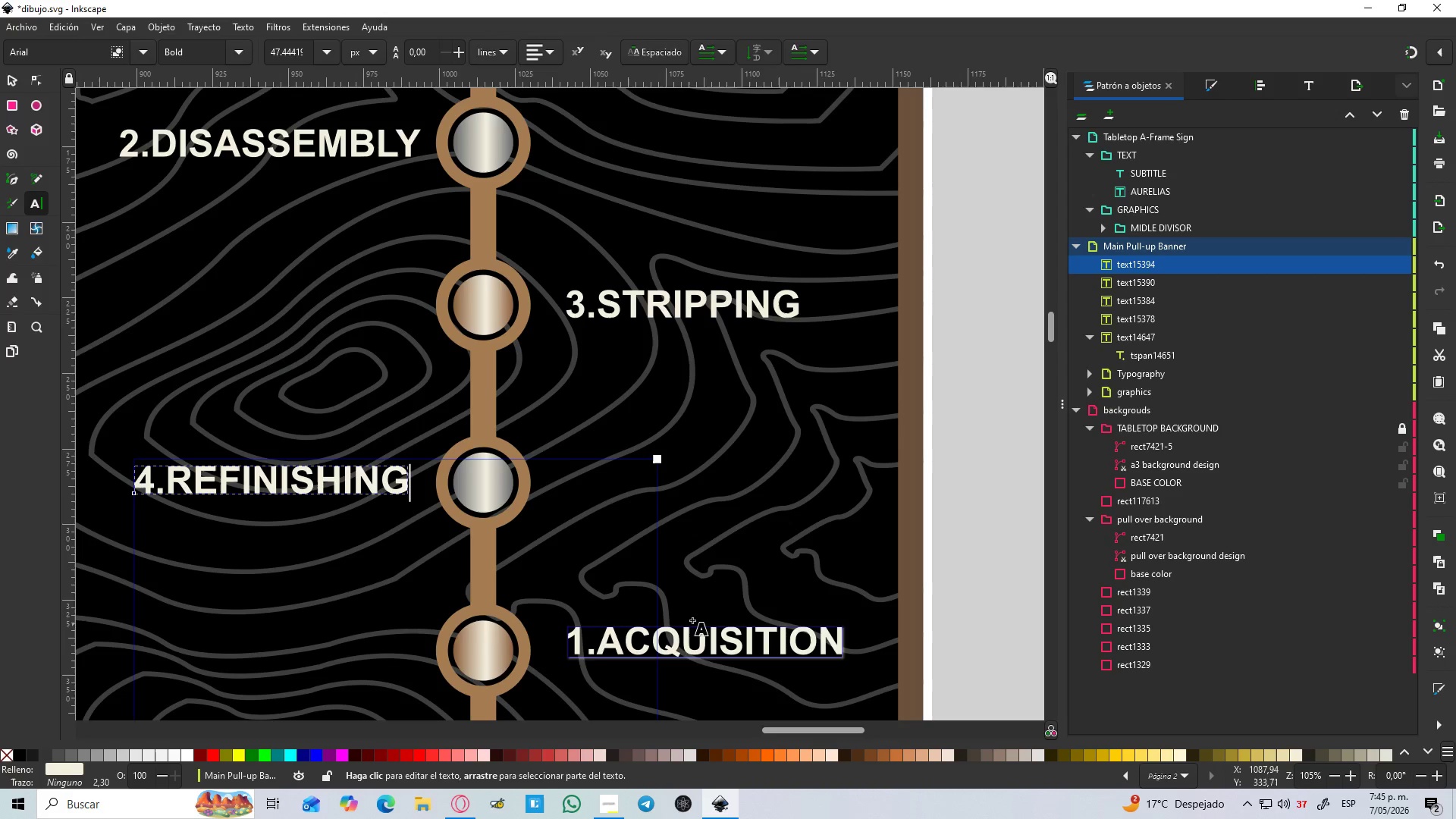 
left_click([696, 634])
 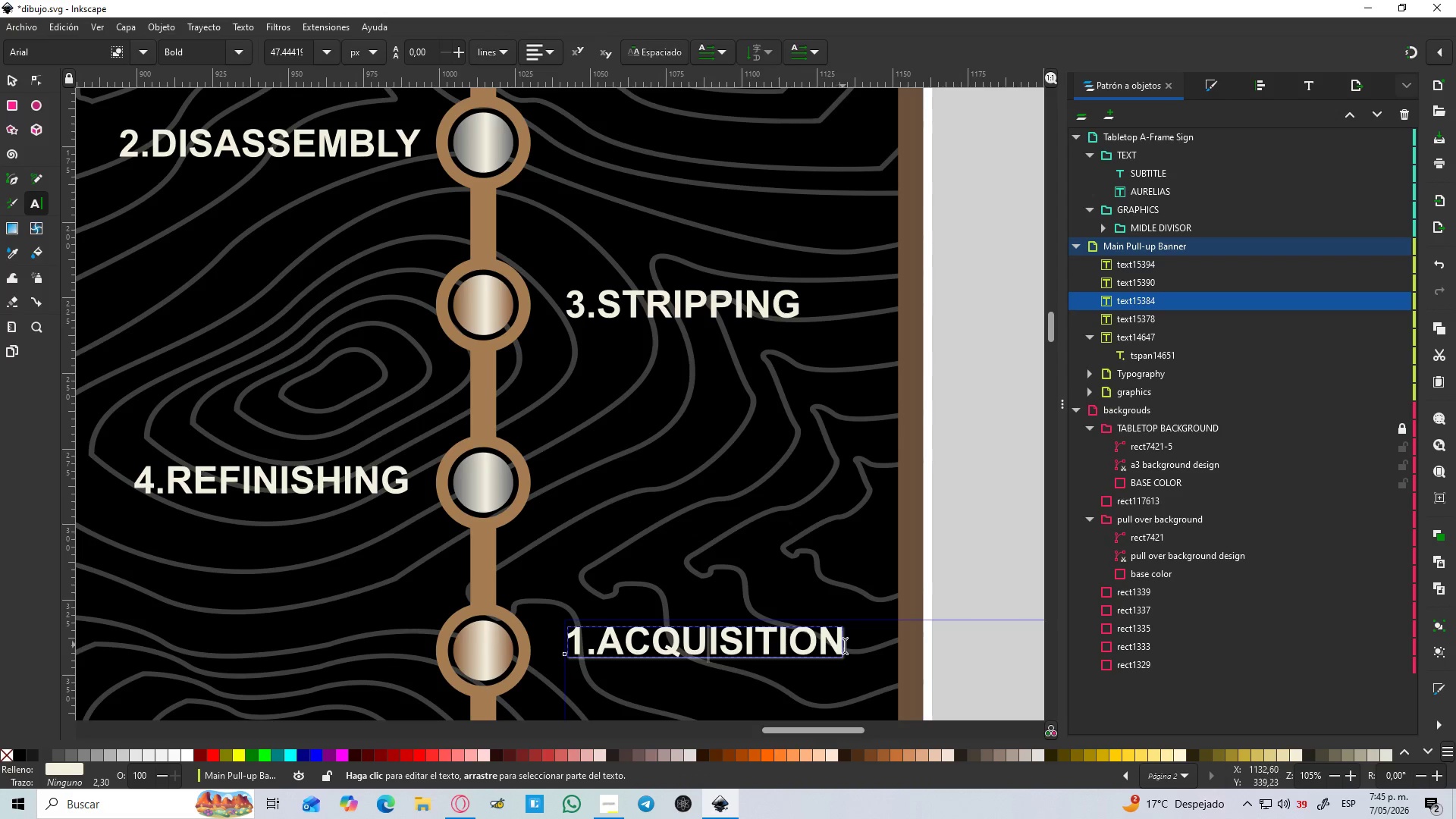 
left_click_drag(start_coordinate=[846, 646], to_coordinate=[518, 642])
 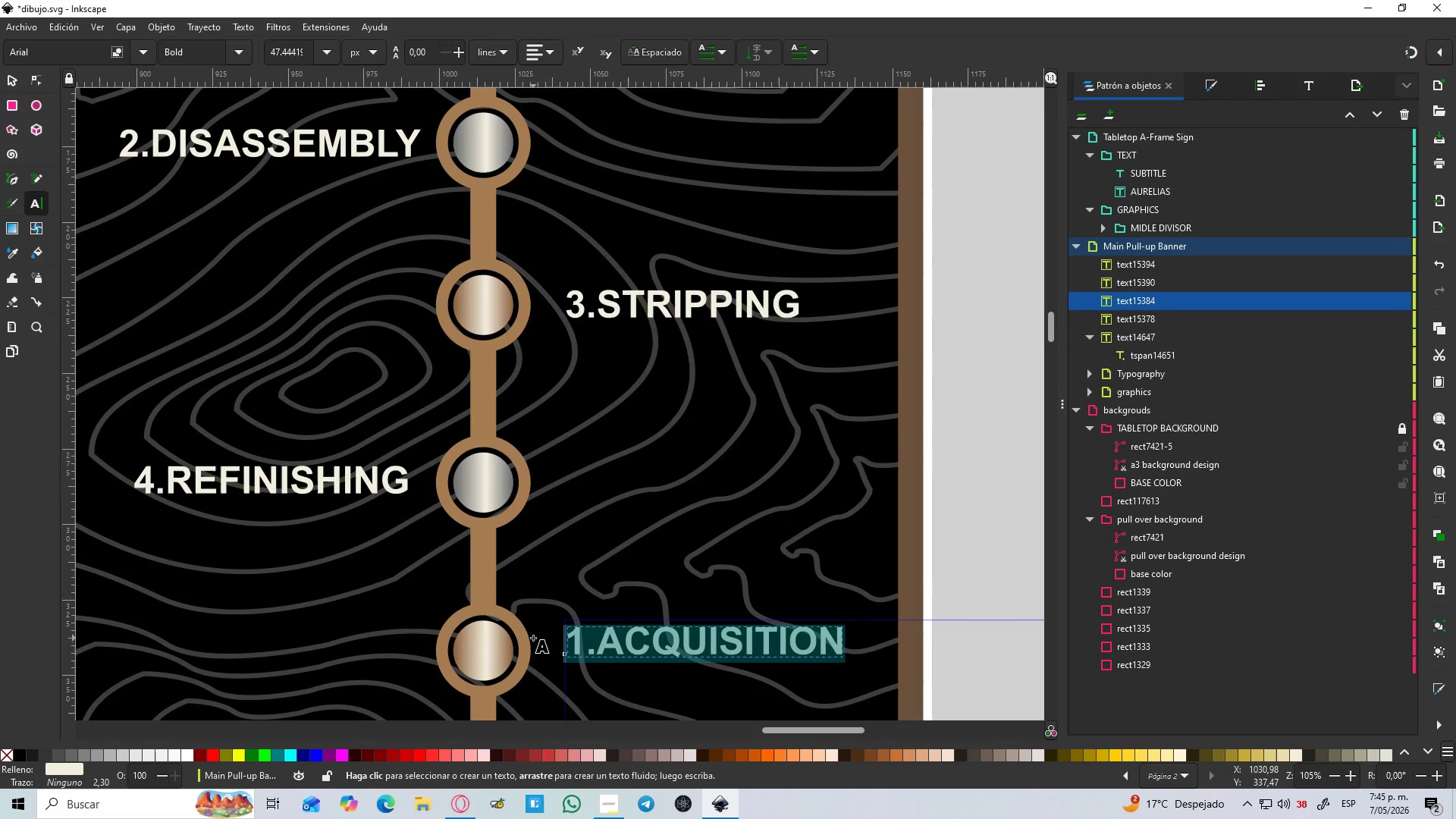 
key(5)
 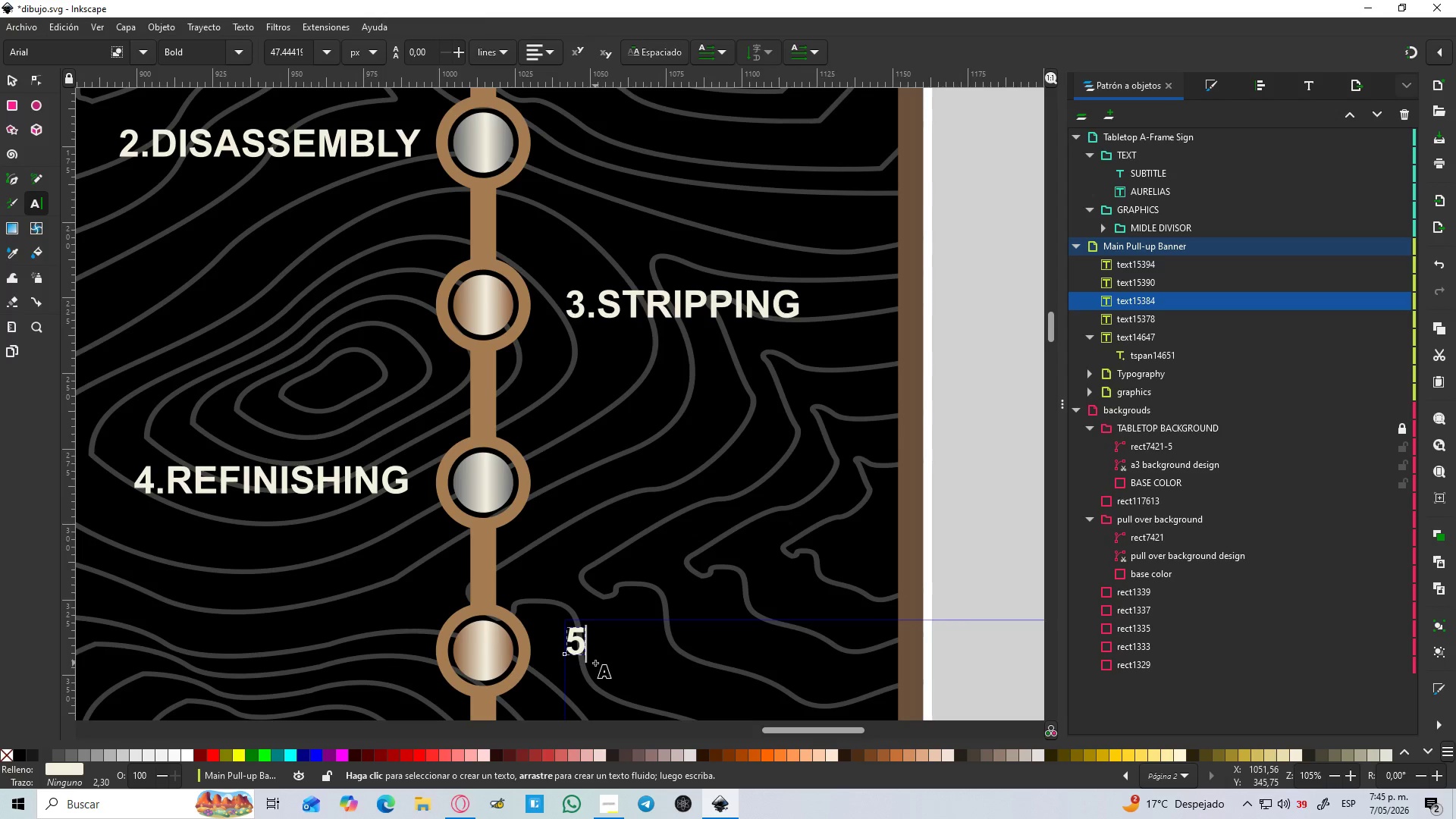 
type(.REASSEMBLY)
 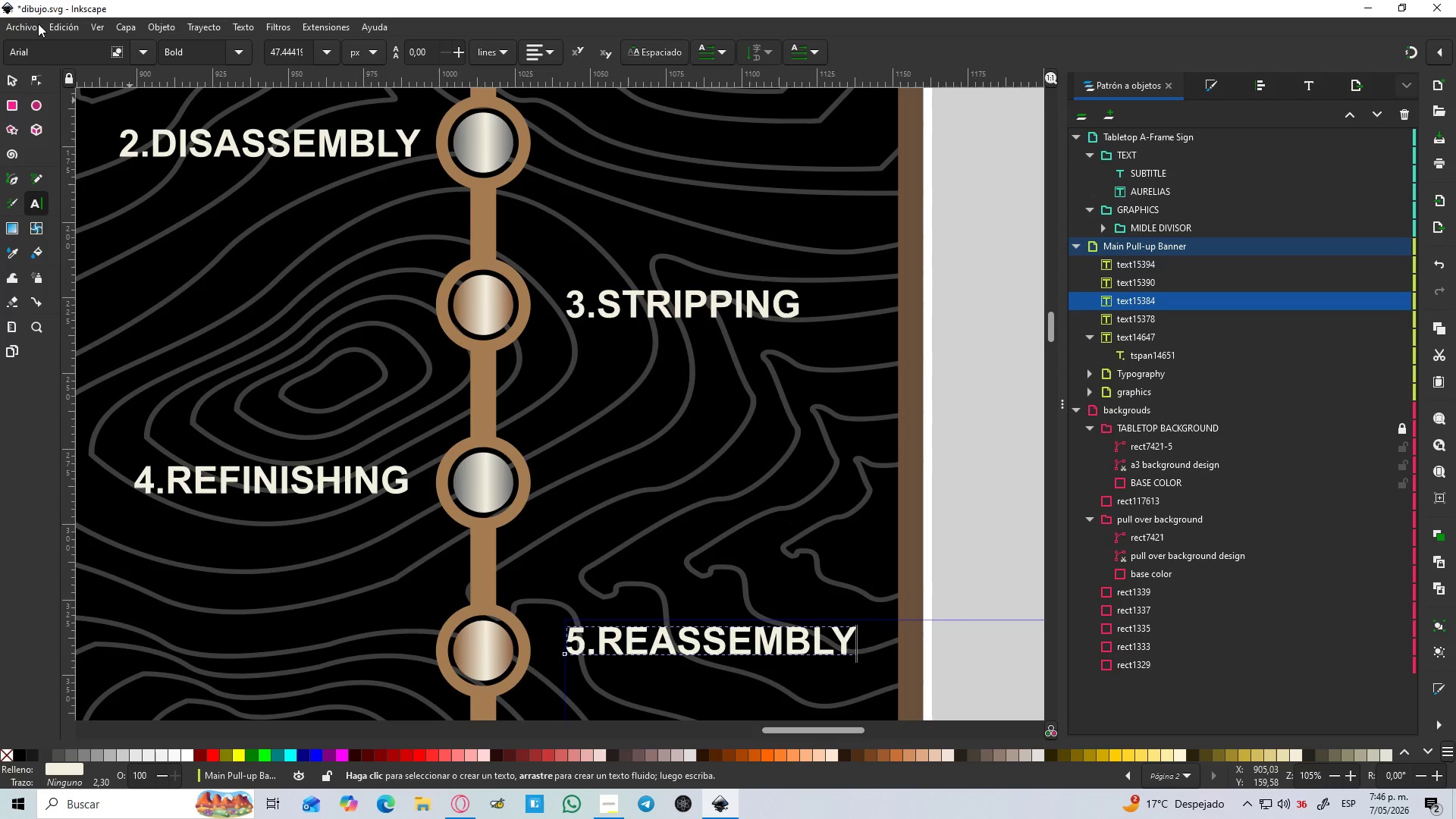 
left_click([17, 80])
 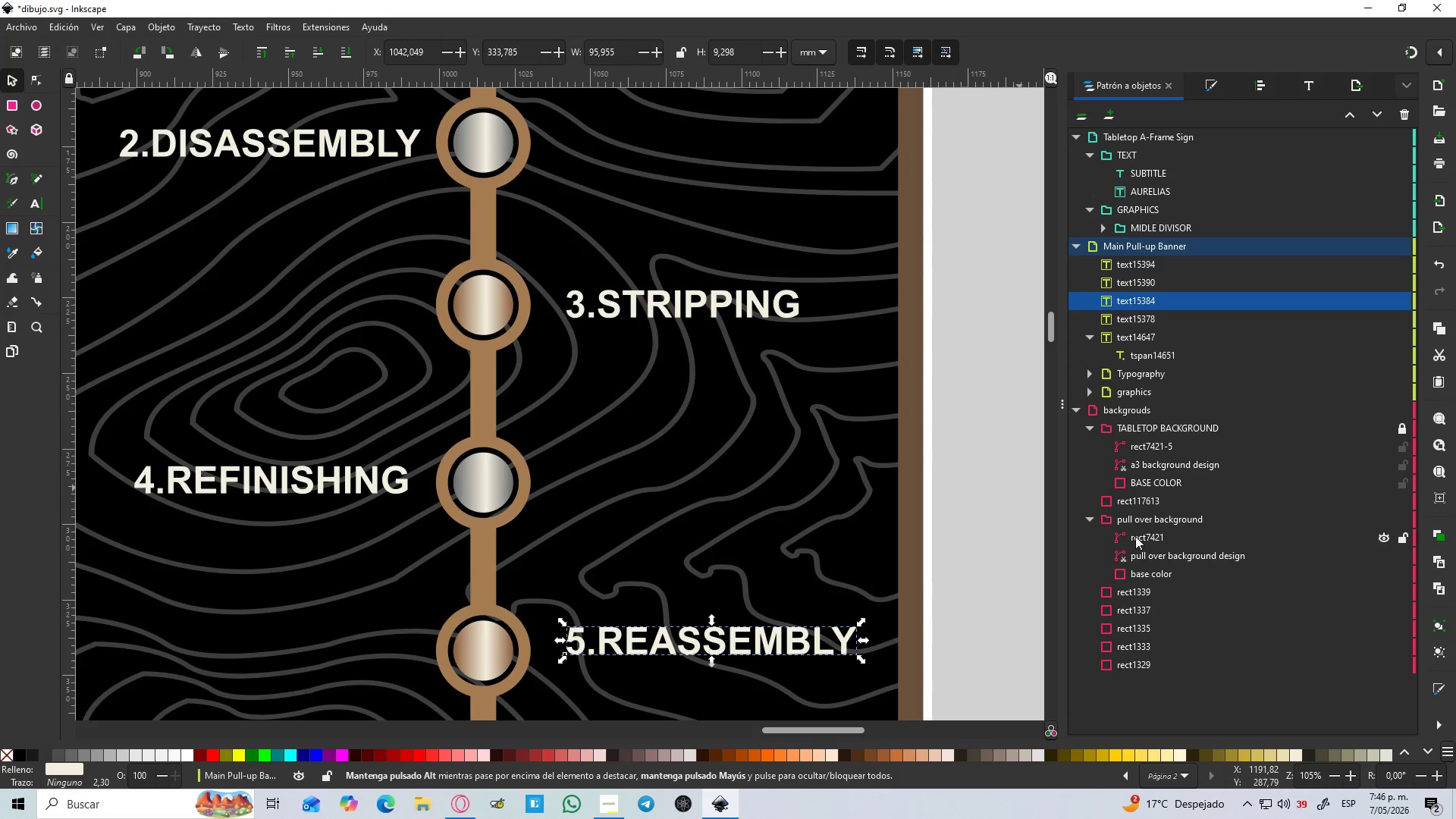 
left_click([973, 517])
 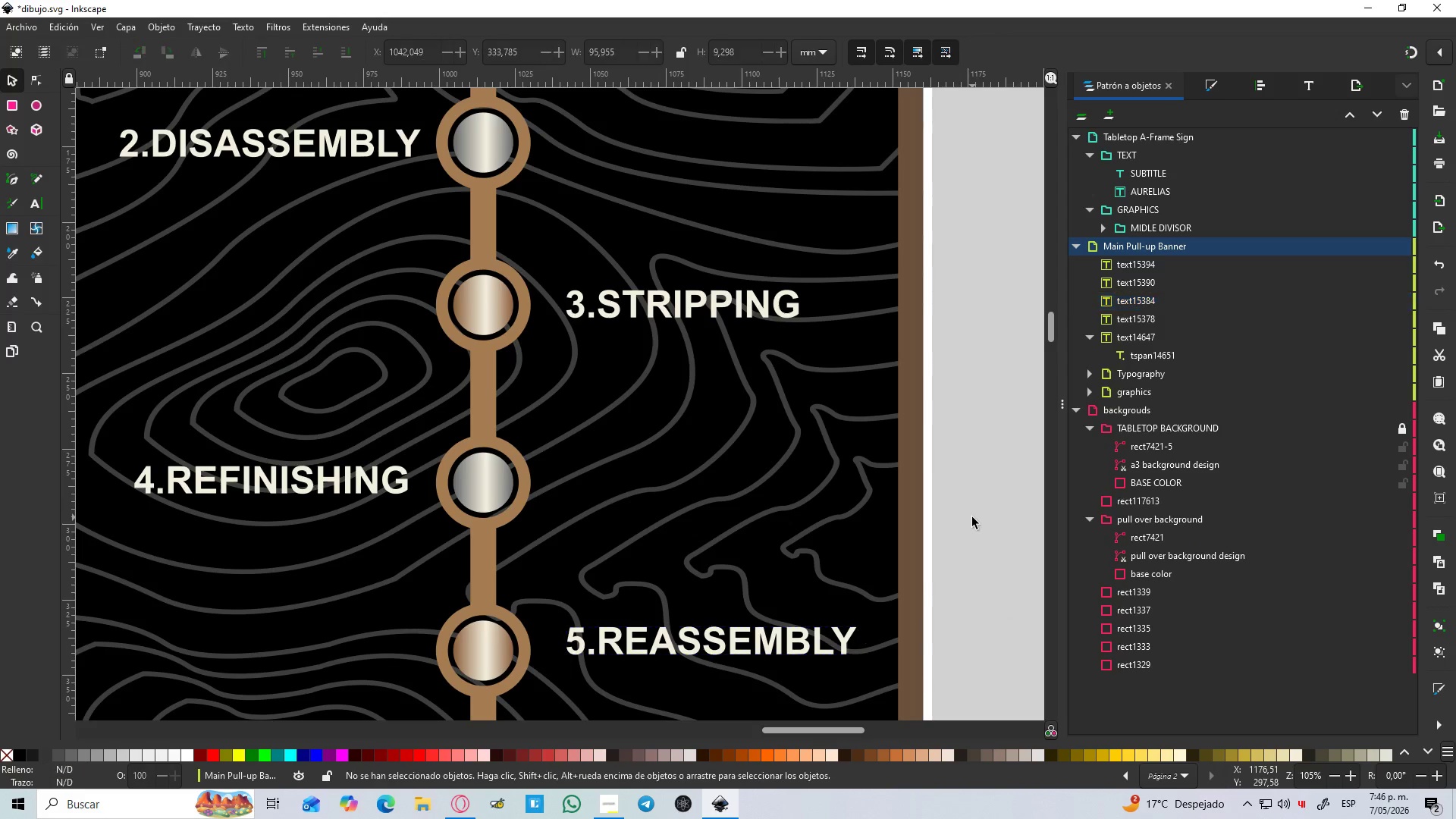 
hold_key(key=ControlLeft, duration=1.14)
scroll: coordinate [976, 517], scroll_direction: down, amount: 3.0
 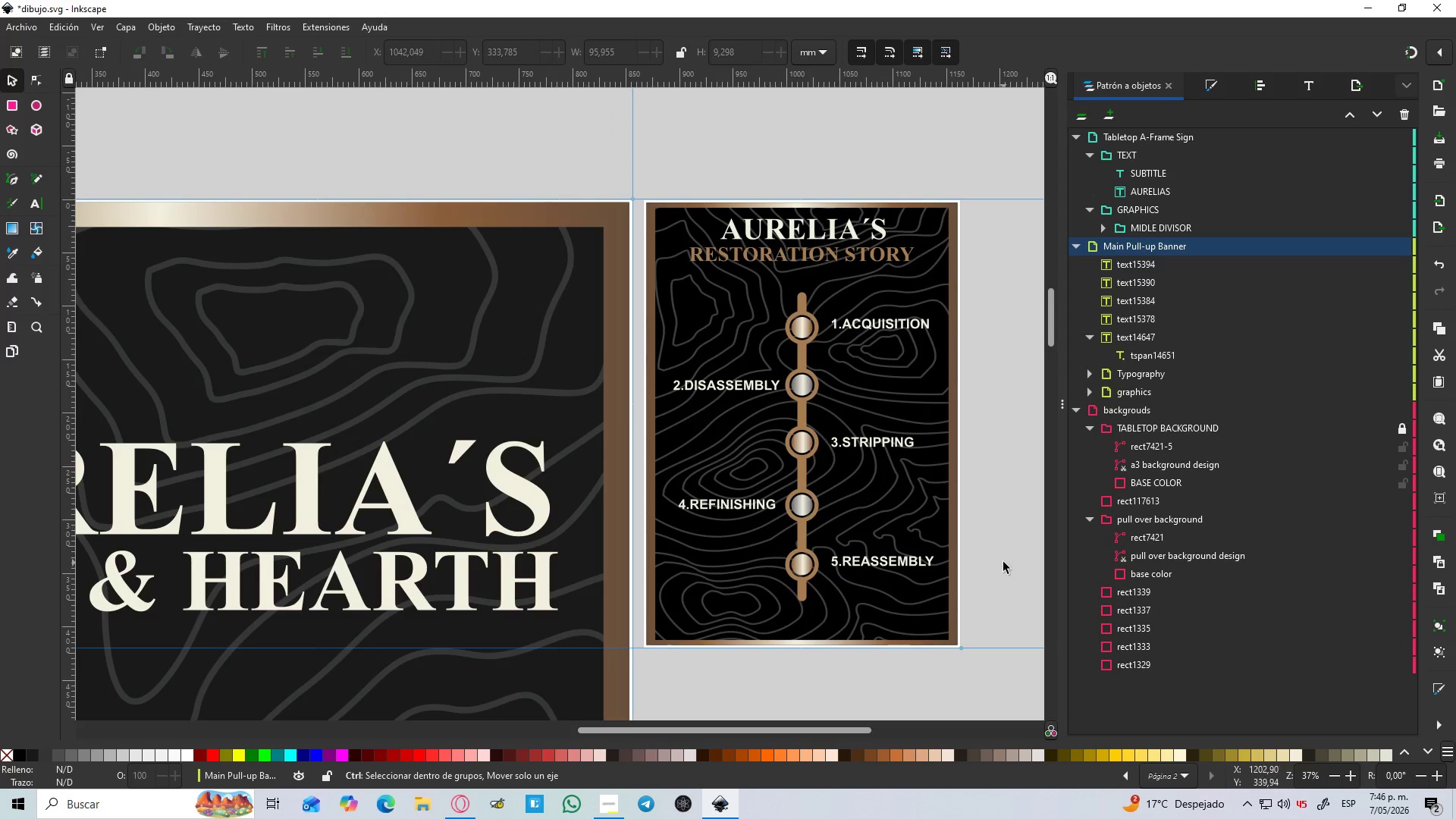 
hold_key(key=ControlLeft, duration=4.81)
 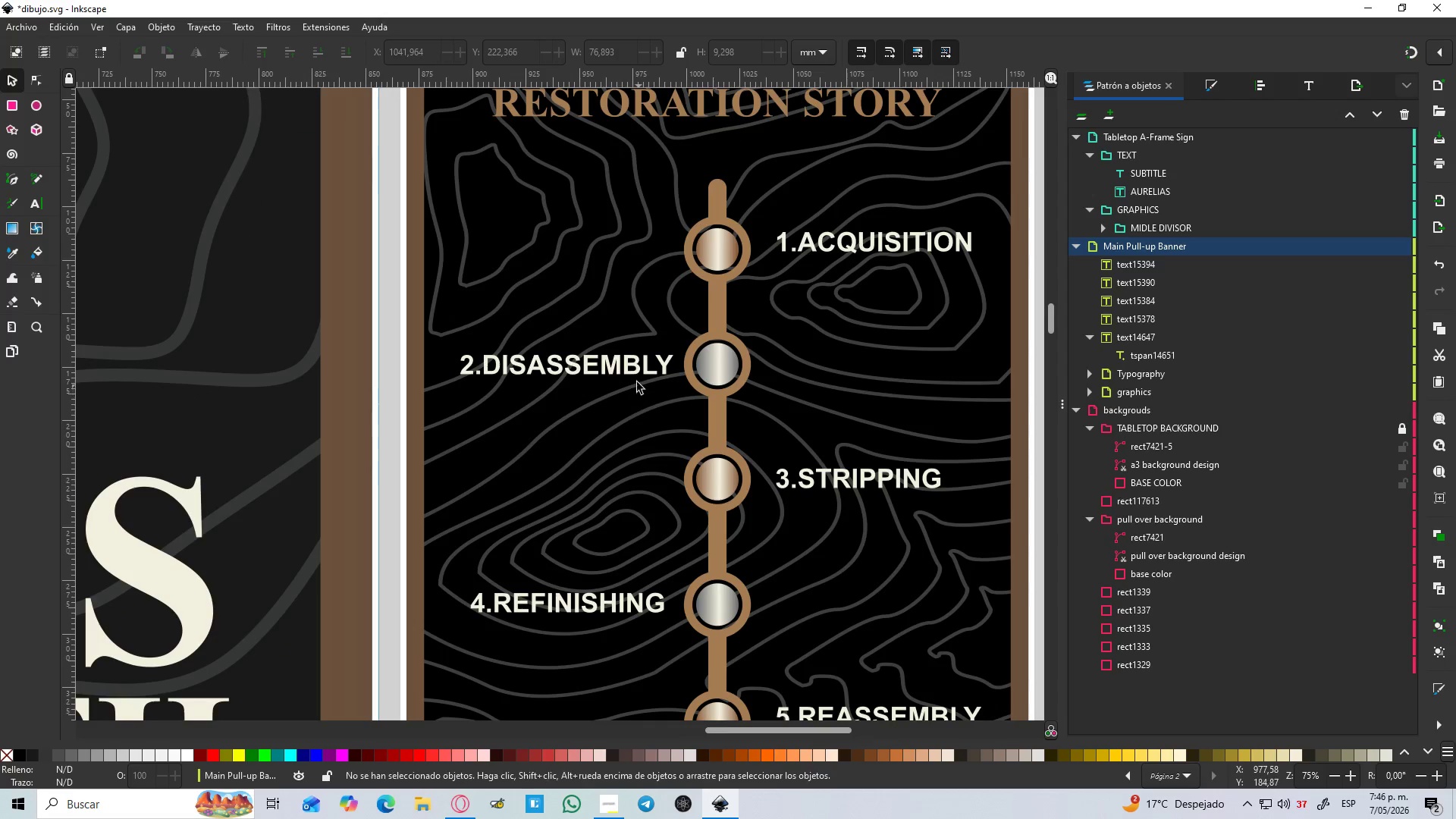 
hold_key(key=Space, duration=0.44)
 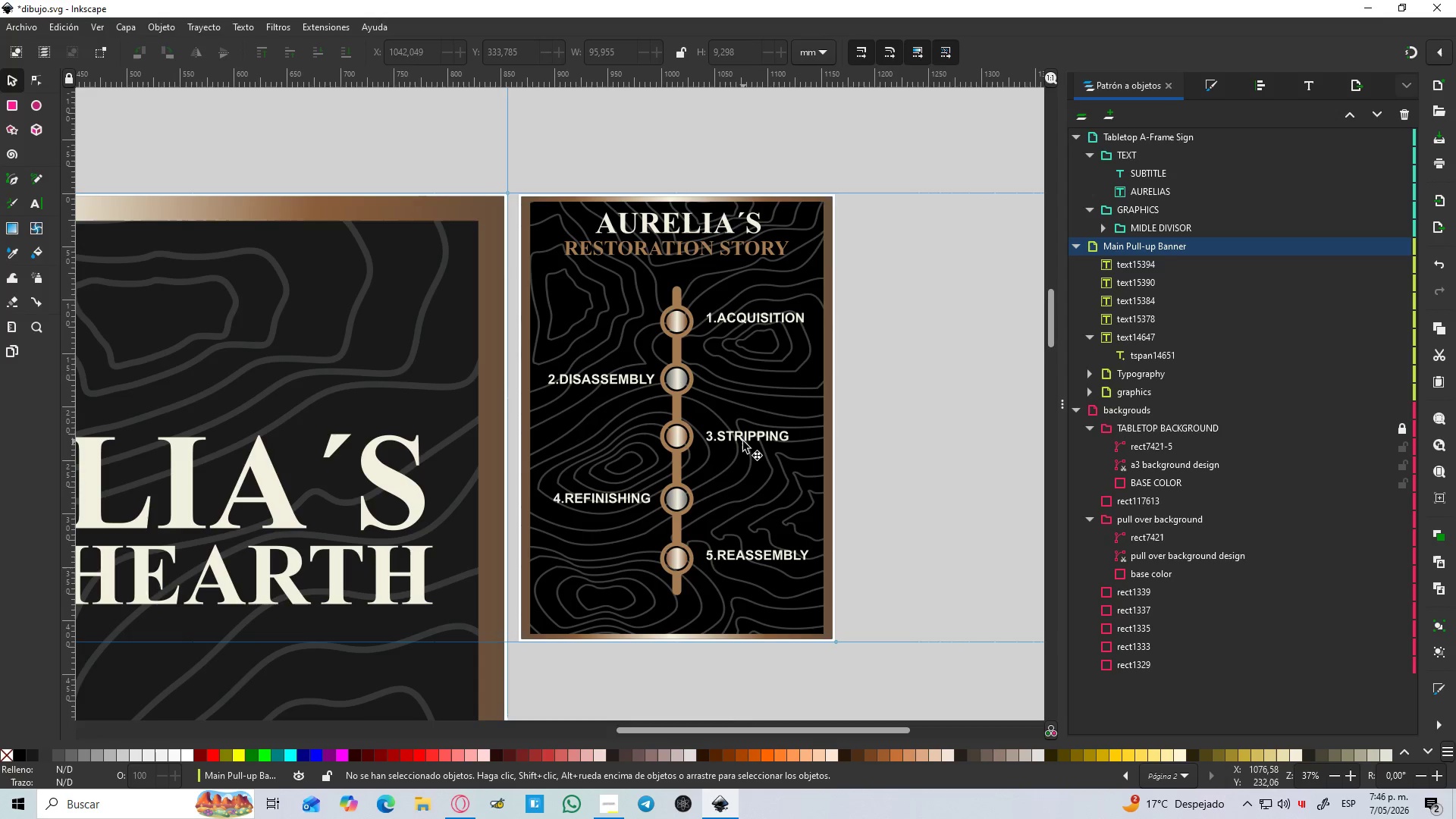 
left_click([743, 441])
 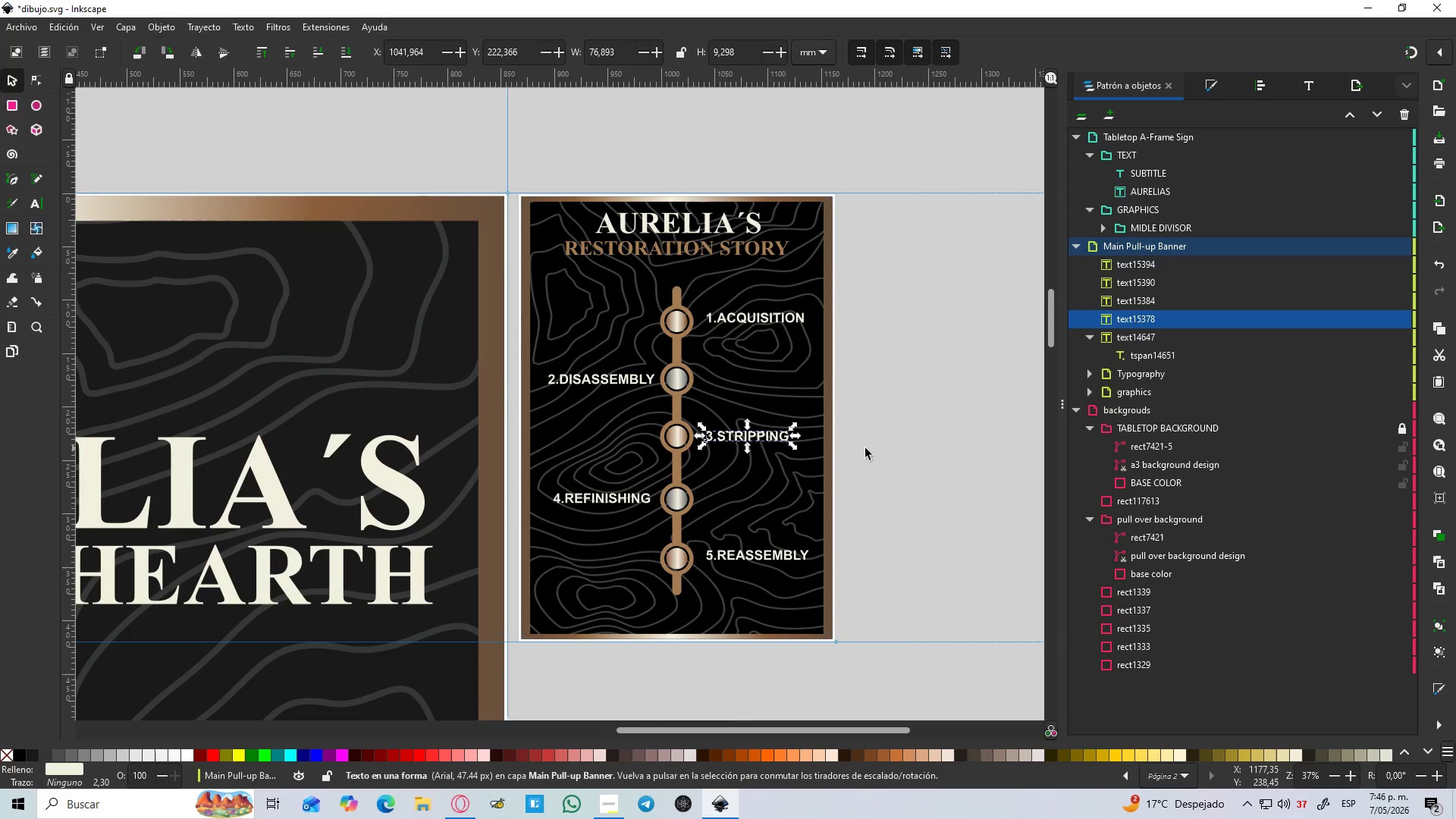 
left_click([880, 446])
 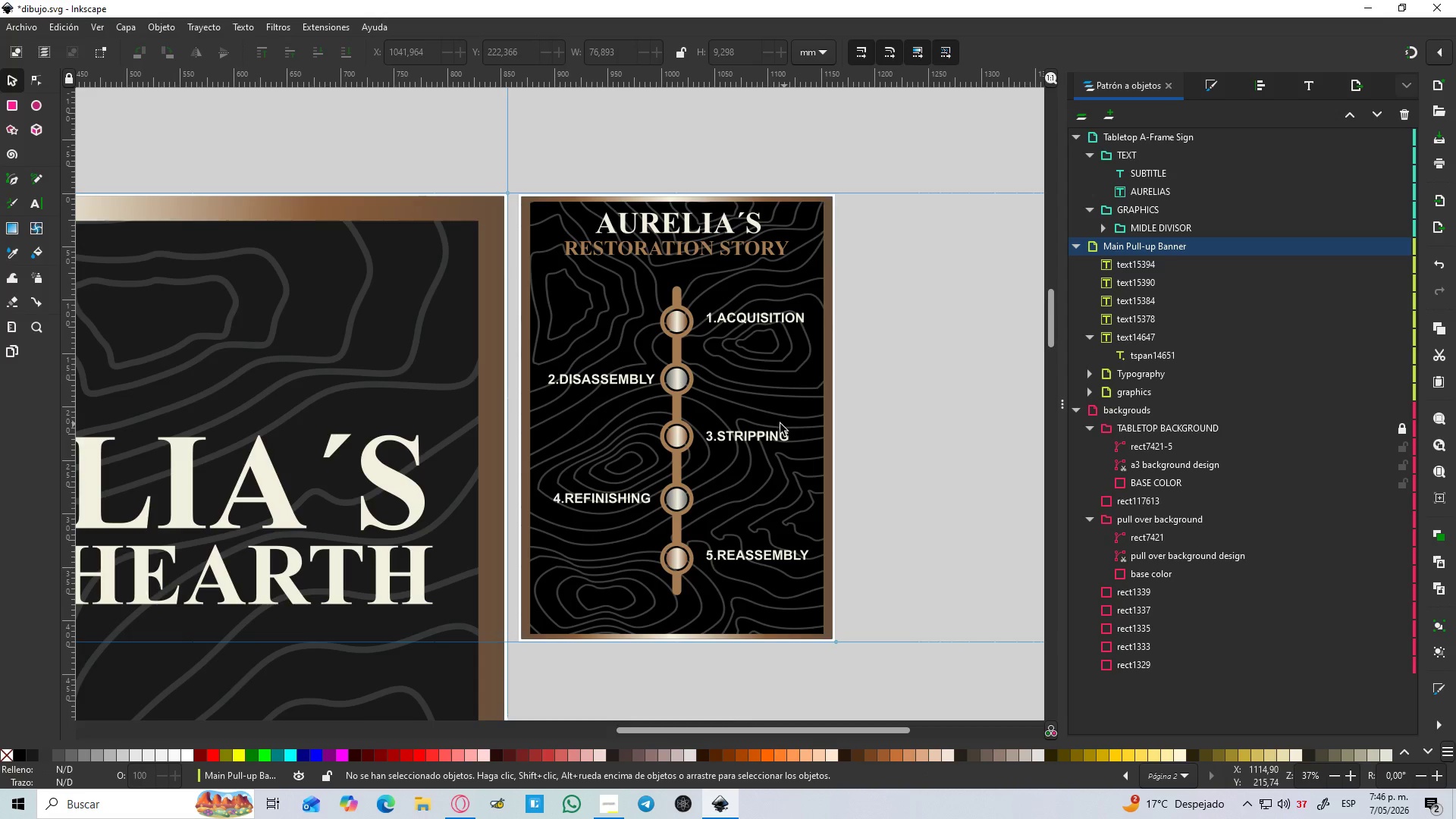 
hold_key(key=ControlLeft, duration=0.44)
scroll: coordinate [637, 394], scroll_direction: up, amount: 2.0
 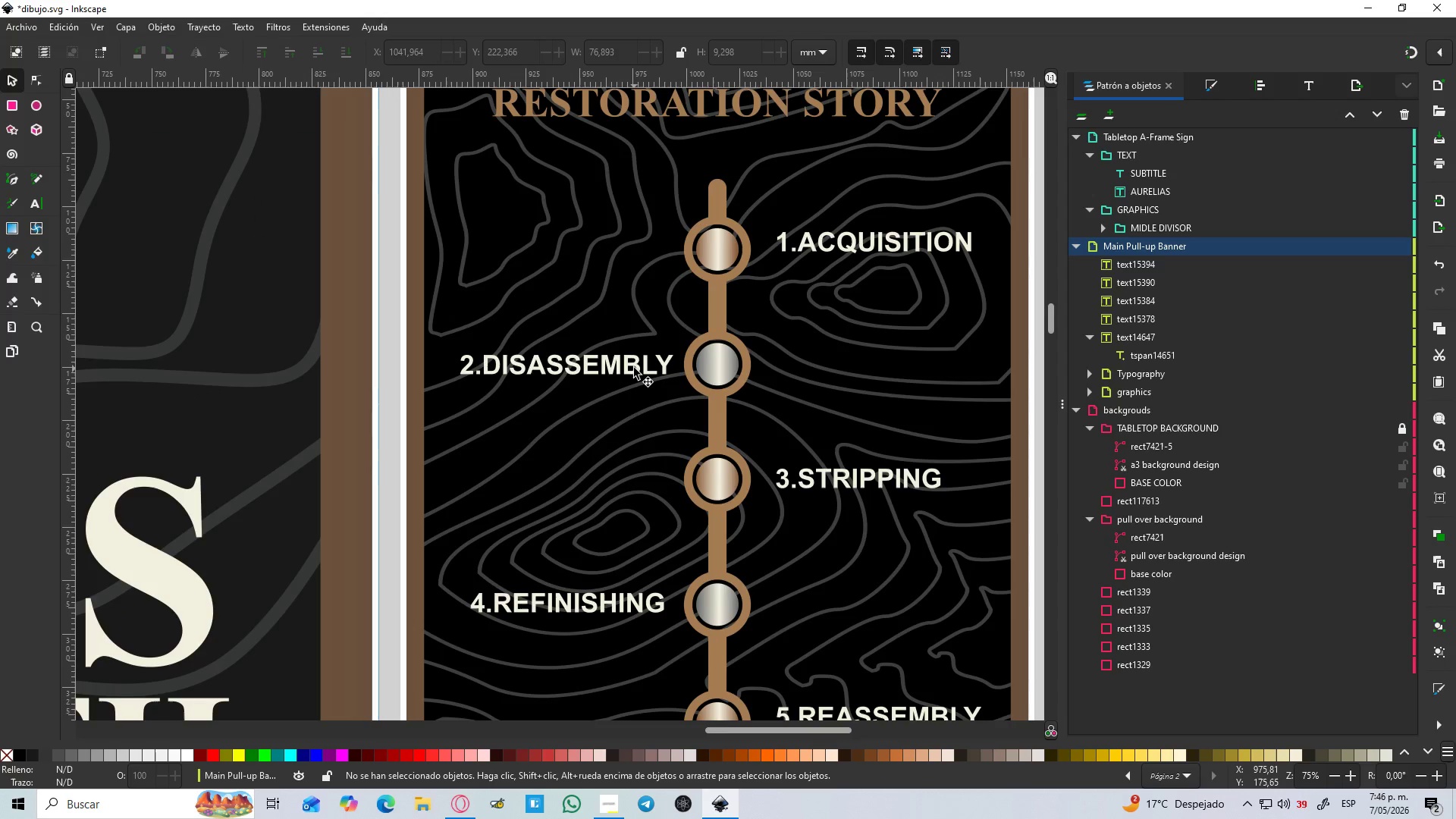 
hold_key(key=ControlLeft, duration=0.92)
scroll: coordinate [674, 371], scroll_direction: down, amount: 2.0
 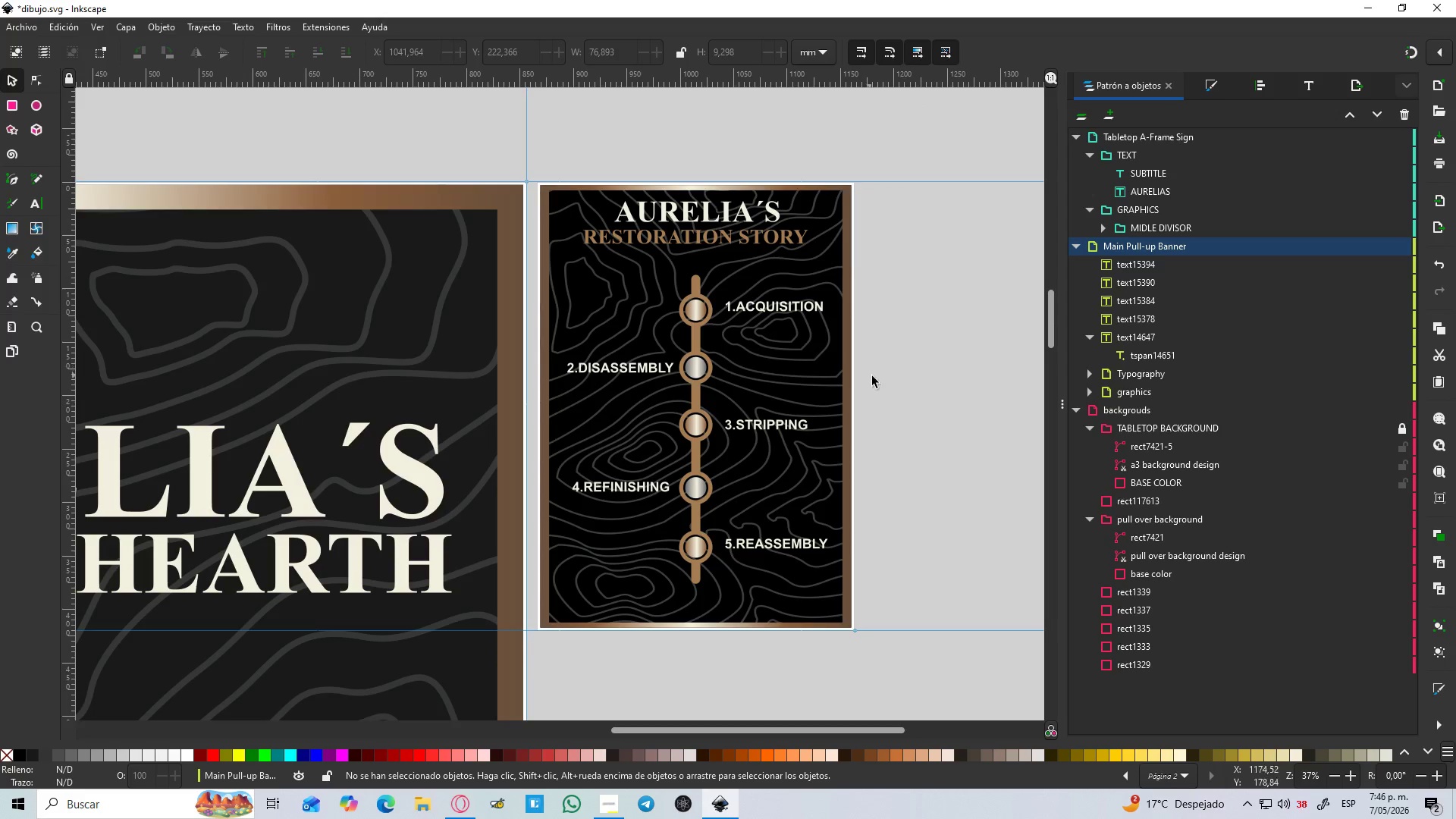 
left_click([880, 381])
 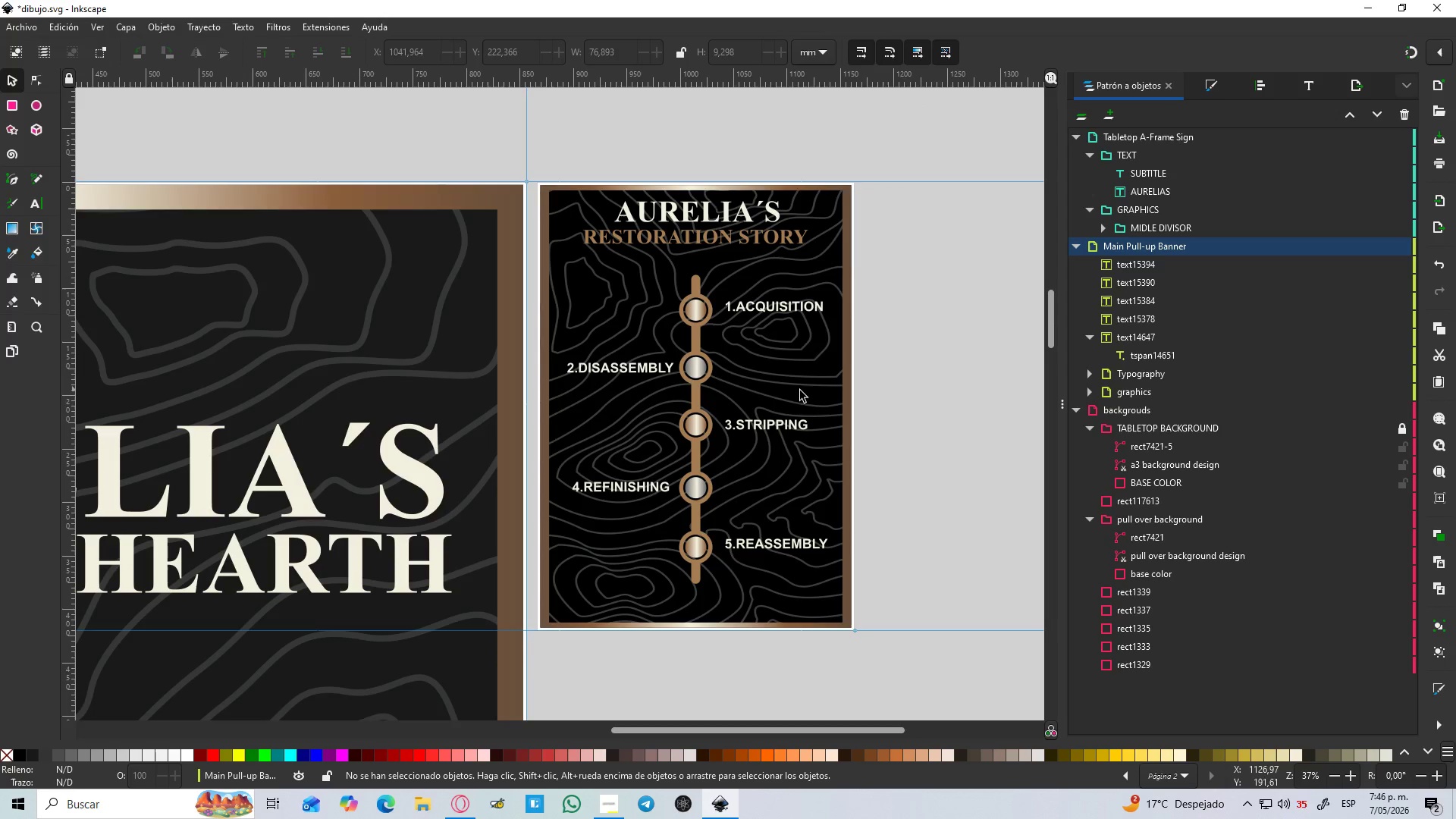 
left_click([745, 420])
 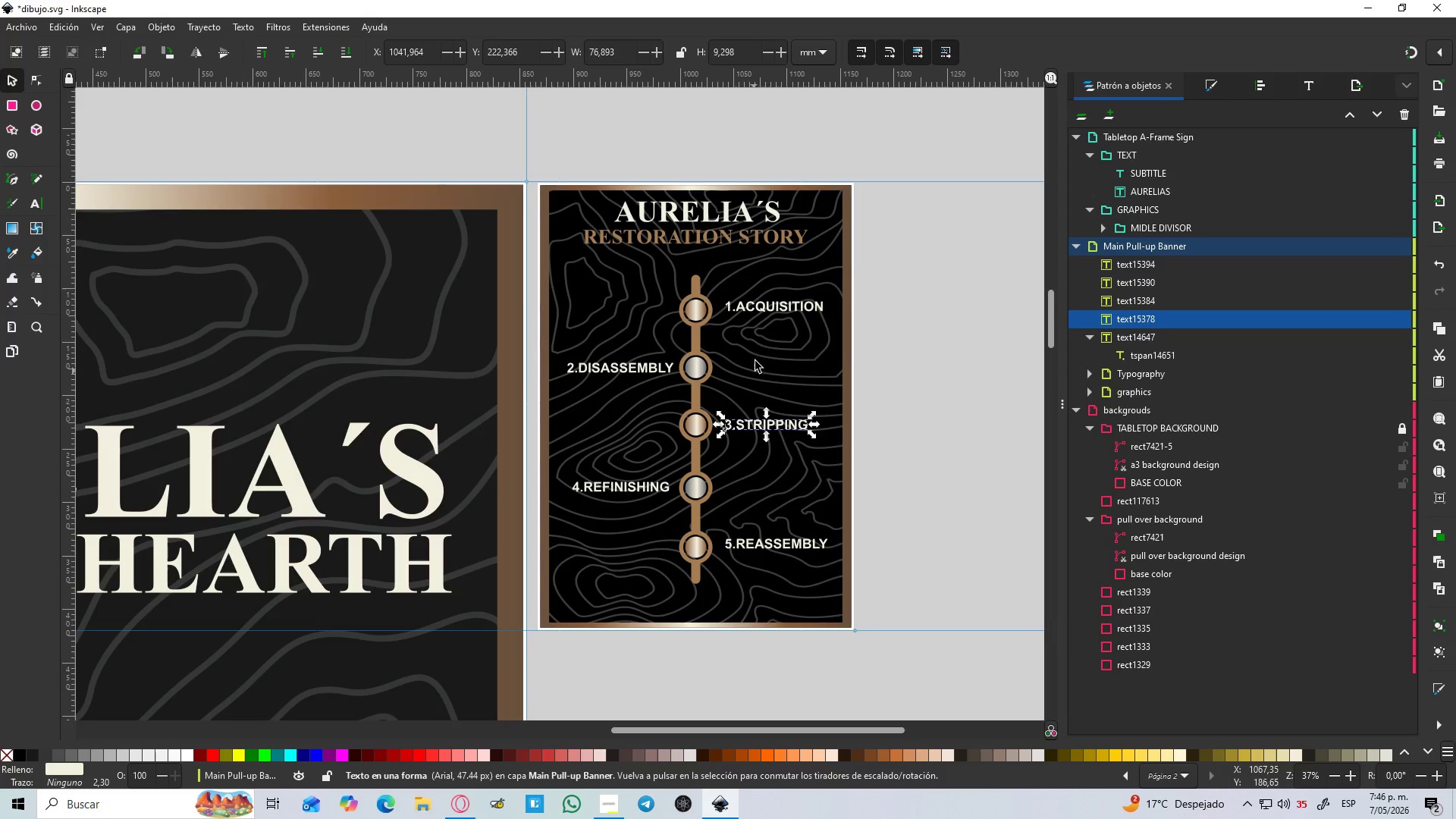 
hold_key(key=ShiftLeft, duration=1.44)
left_click([760, 309])
 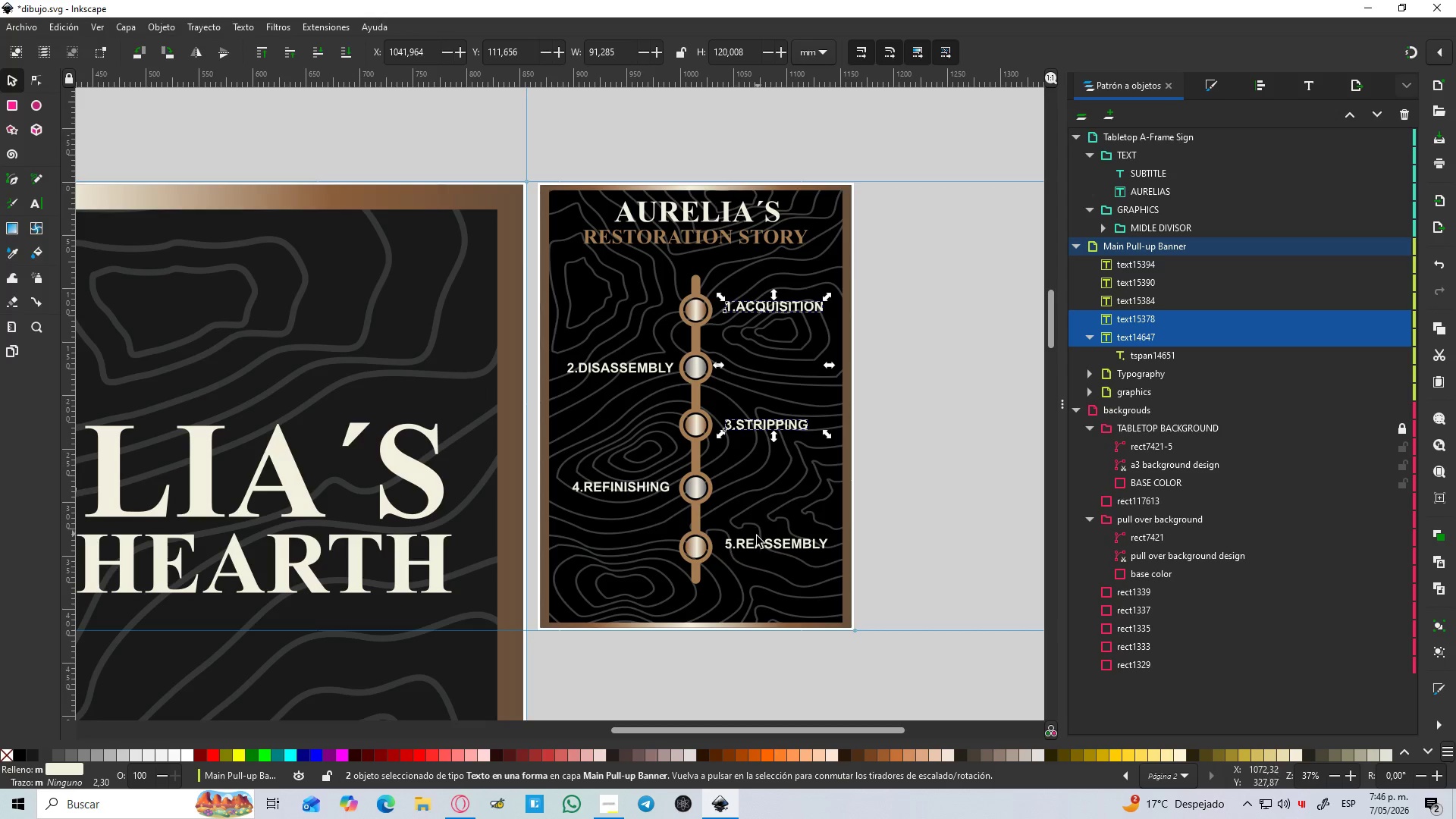 
left_click([755, 548])
 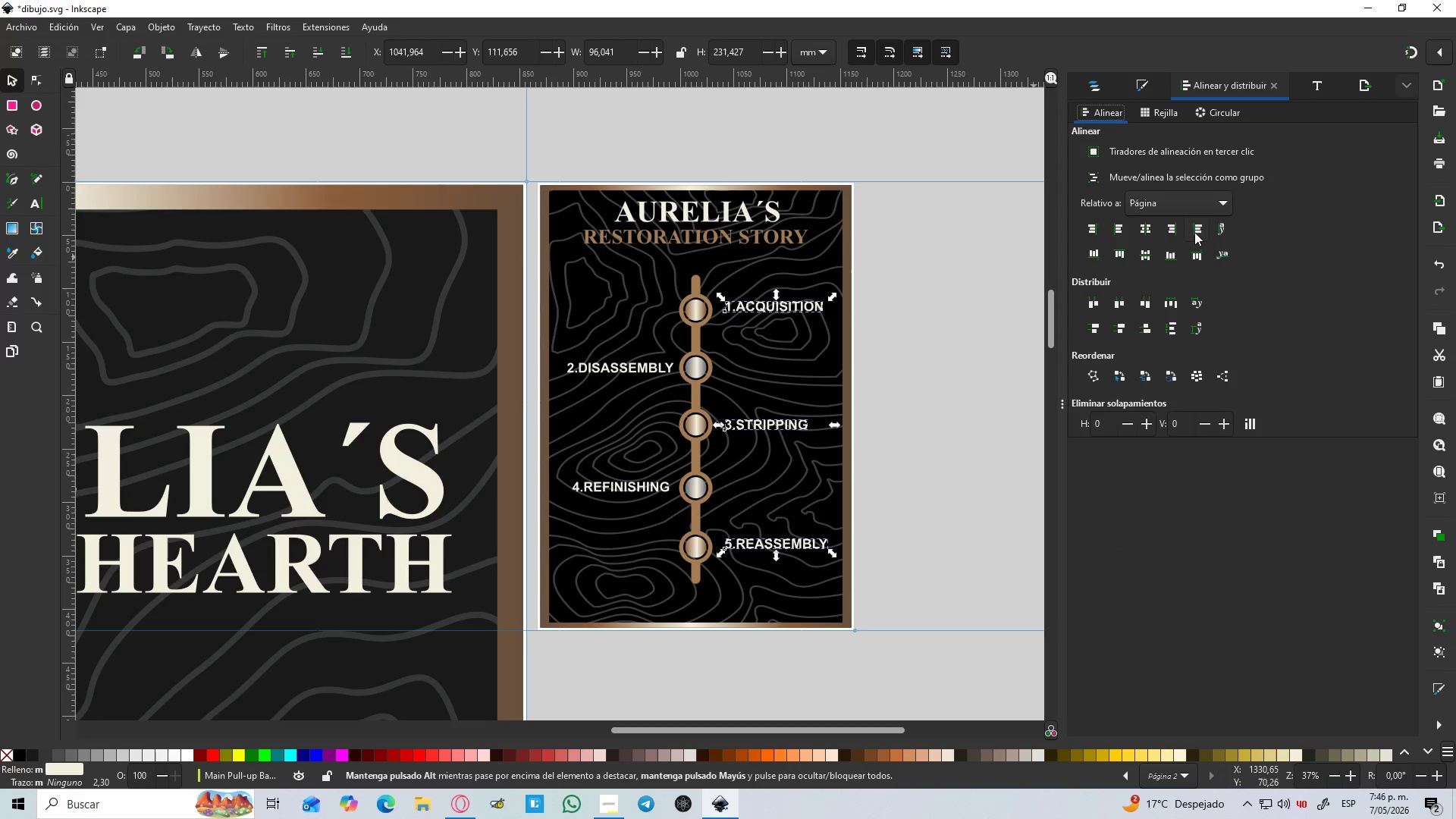 
double_click([1171, 205])
 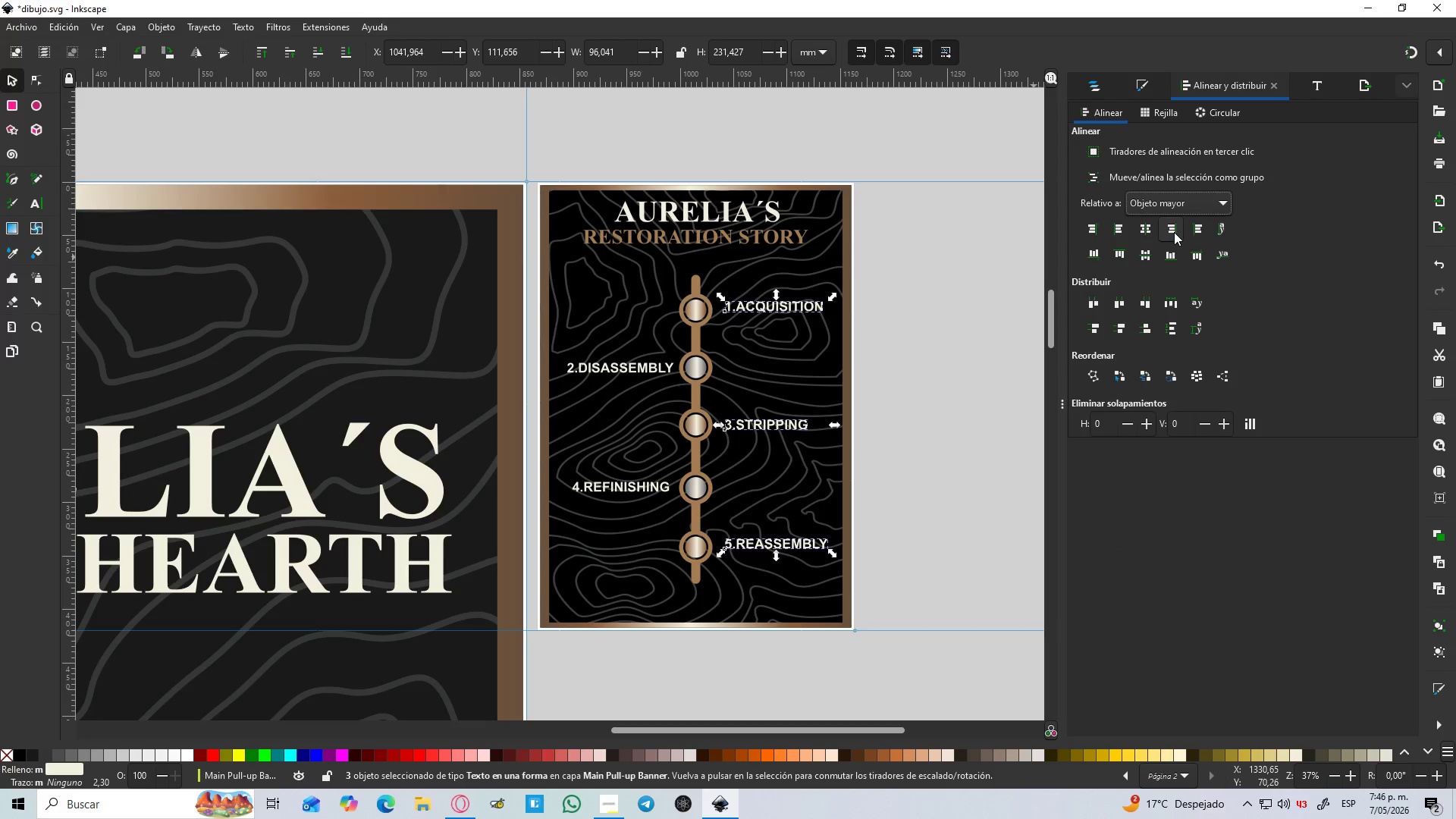 
left_click([1112, 228])
 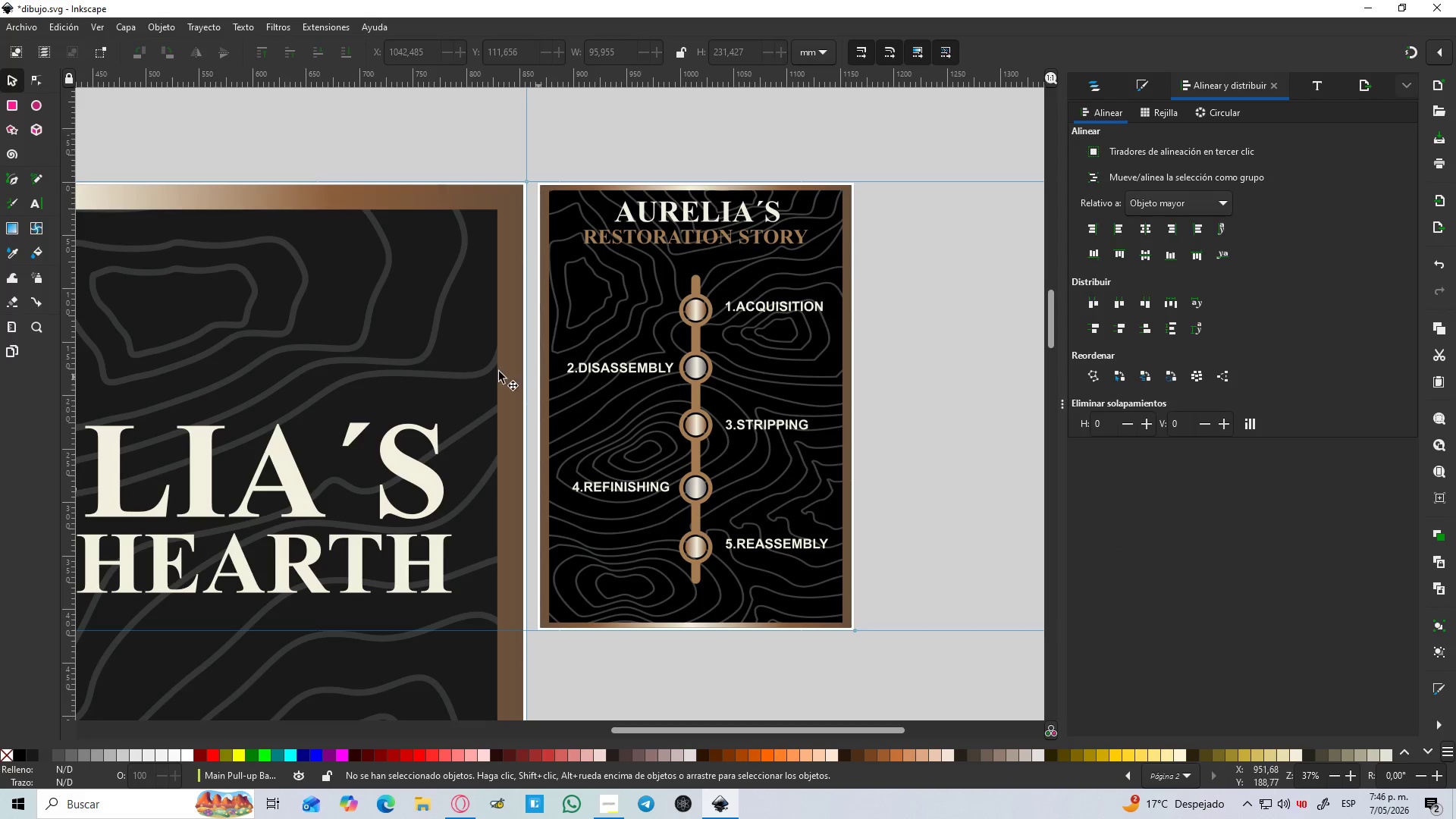 
left_click([601, 363])
 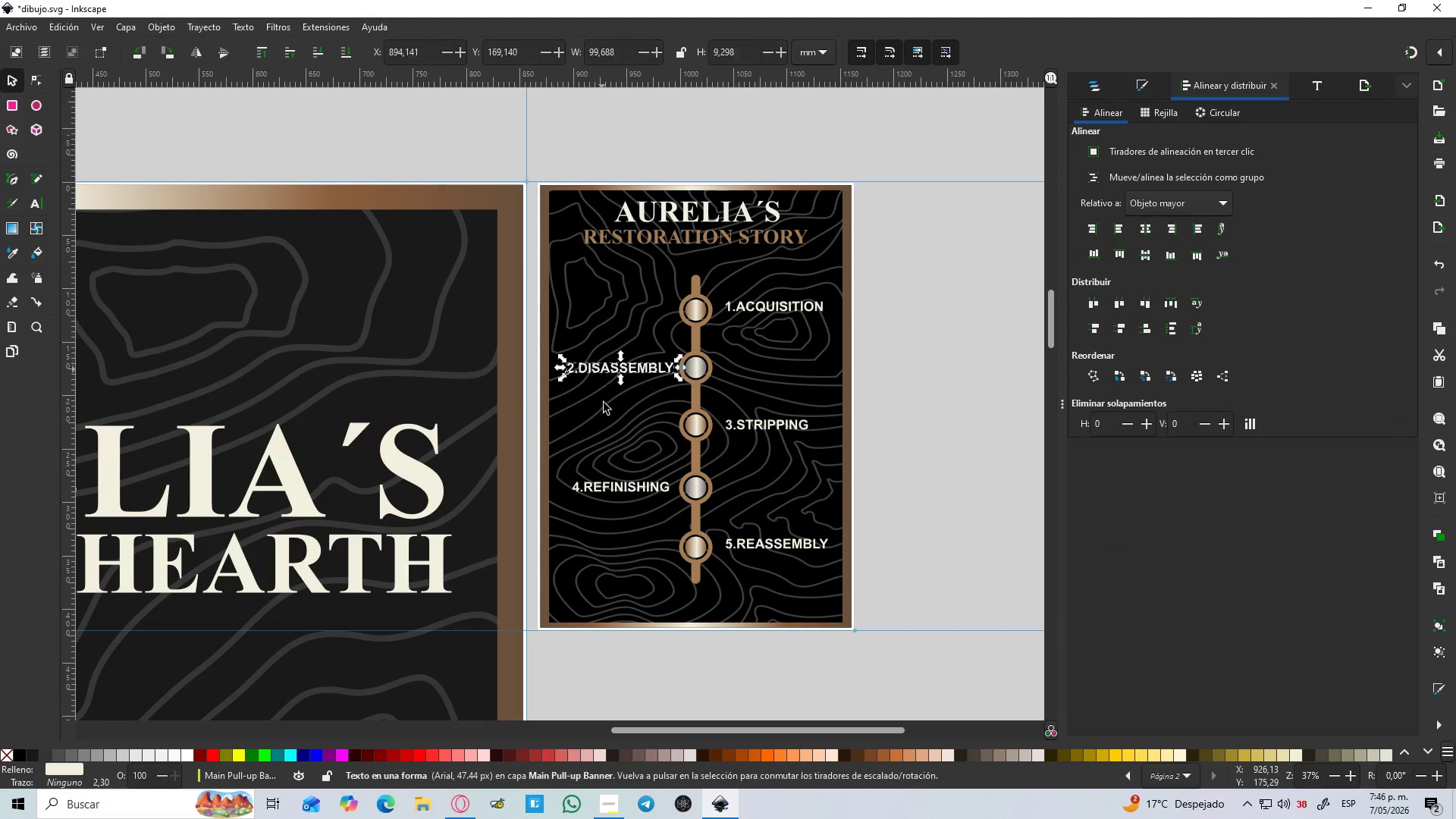 
hold_key(key=ShiftLeft, duration=1.33)
left_click([617, 487])
 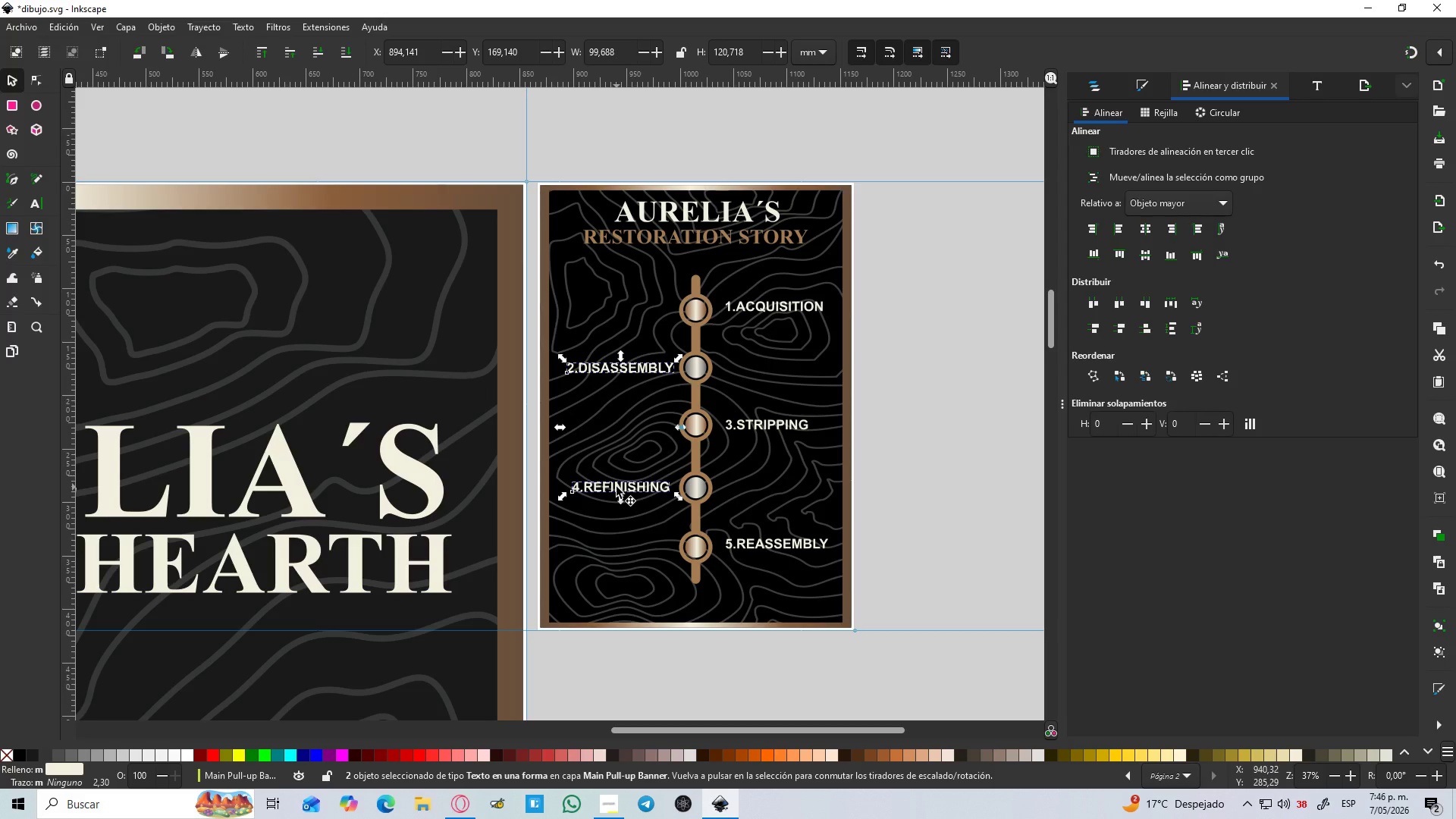 
hold_key(key=ShiftLeft, duration=3.16)
left_click([1172, 221])
 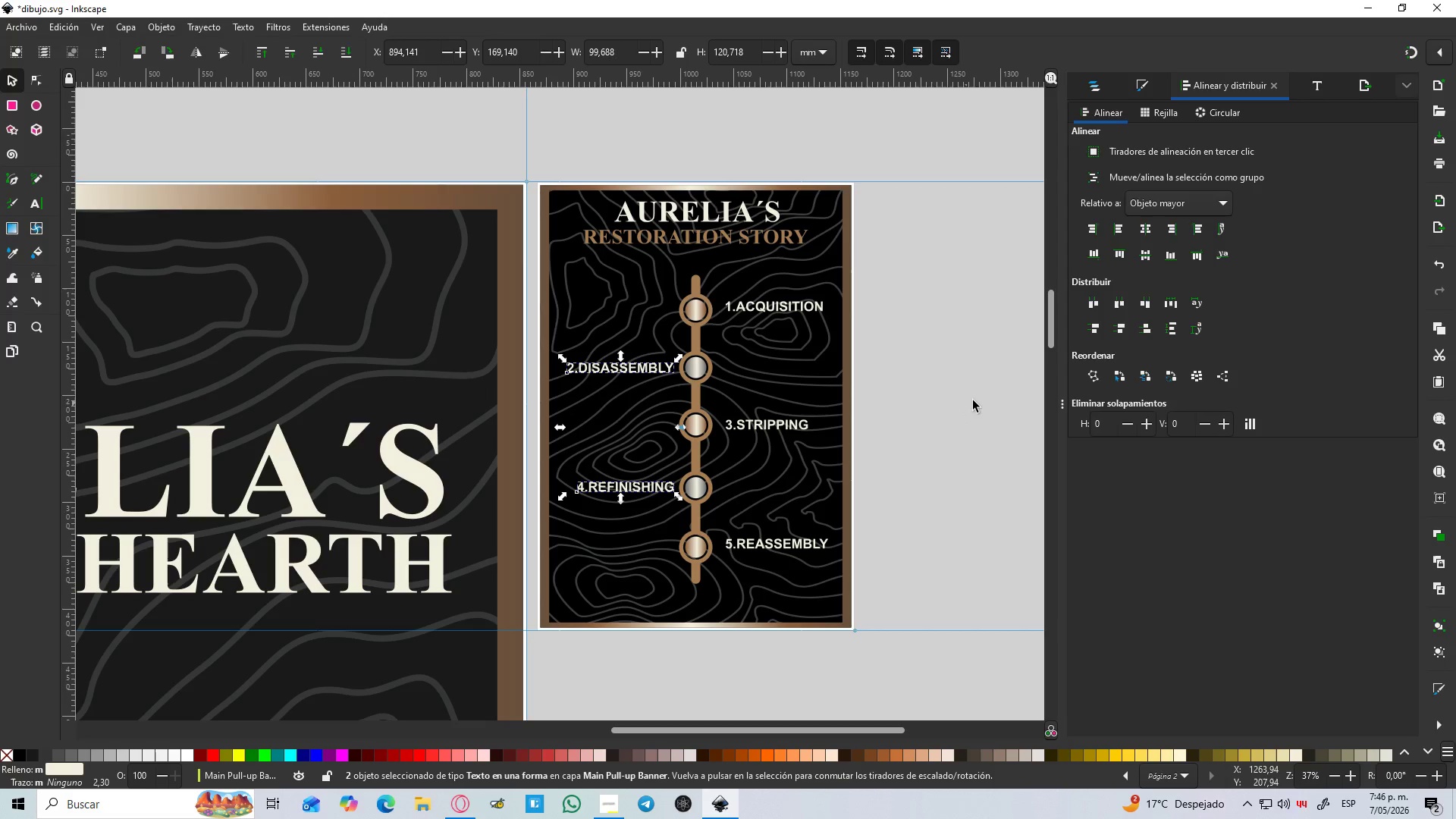 
left_click([975, 400])
 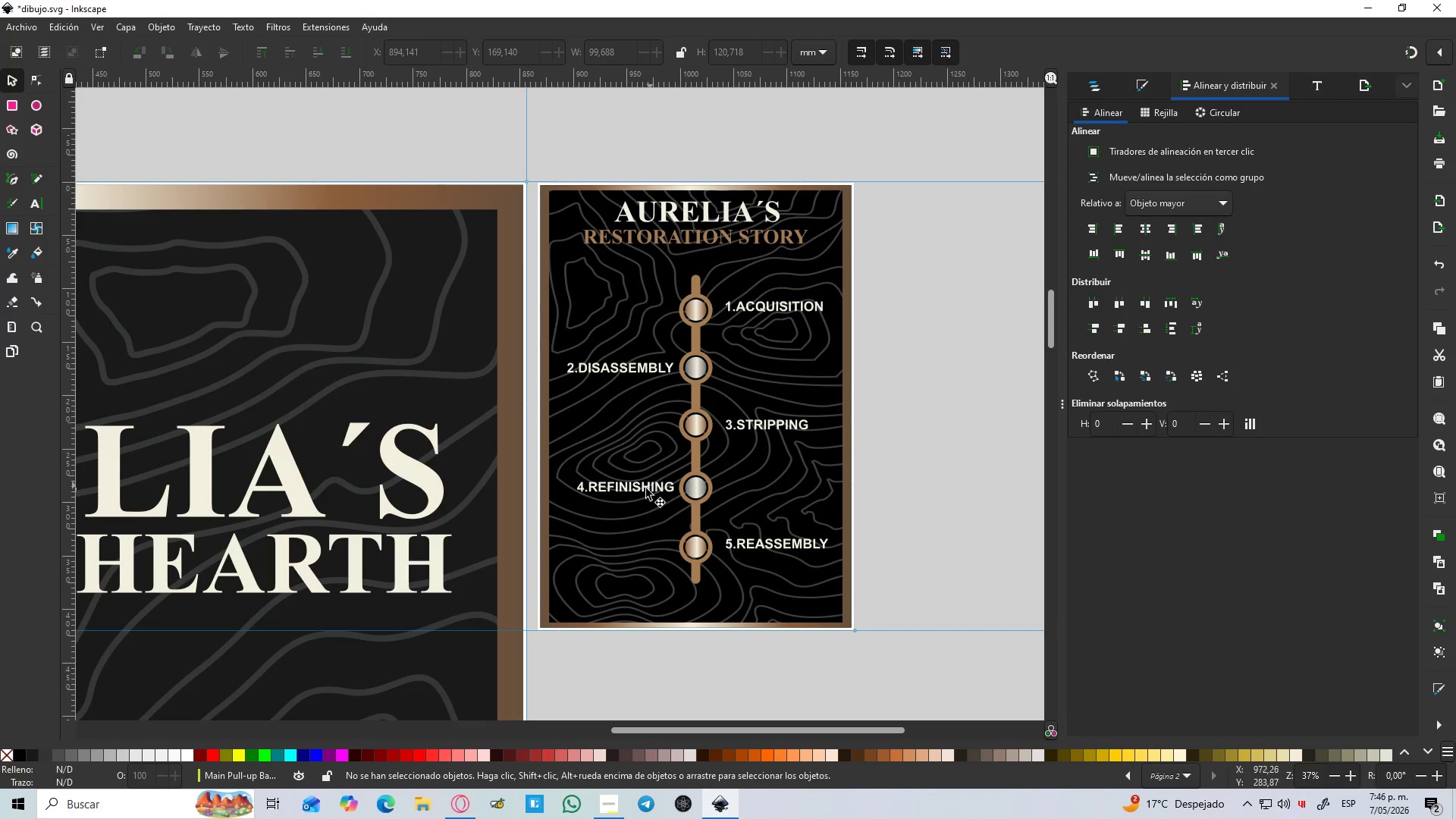 
left_click([644, 490])
 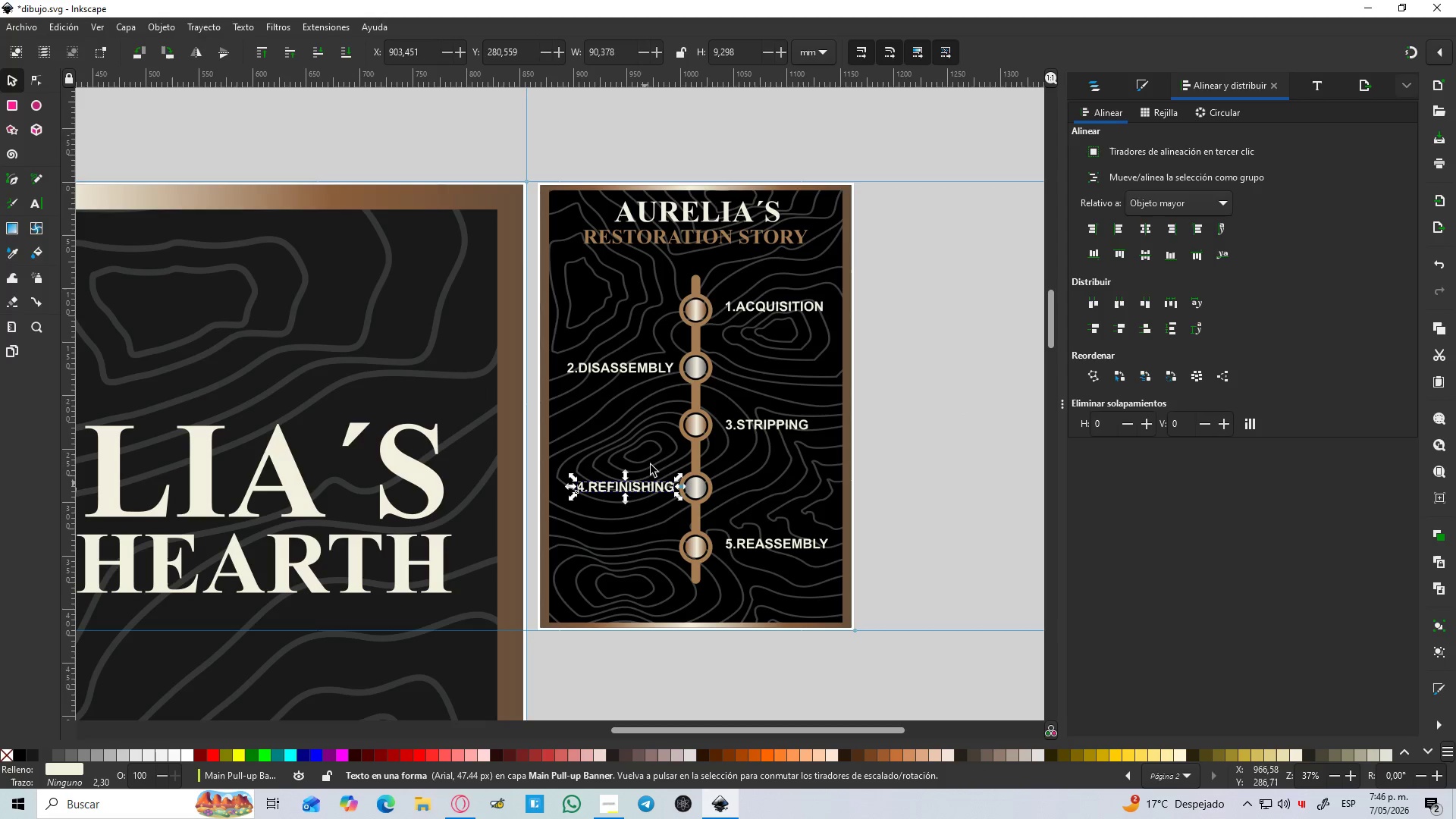 
left_click([647, 363])
 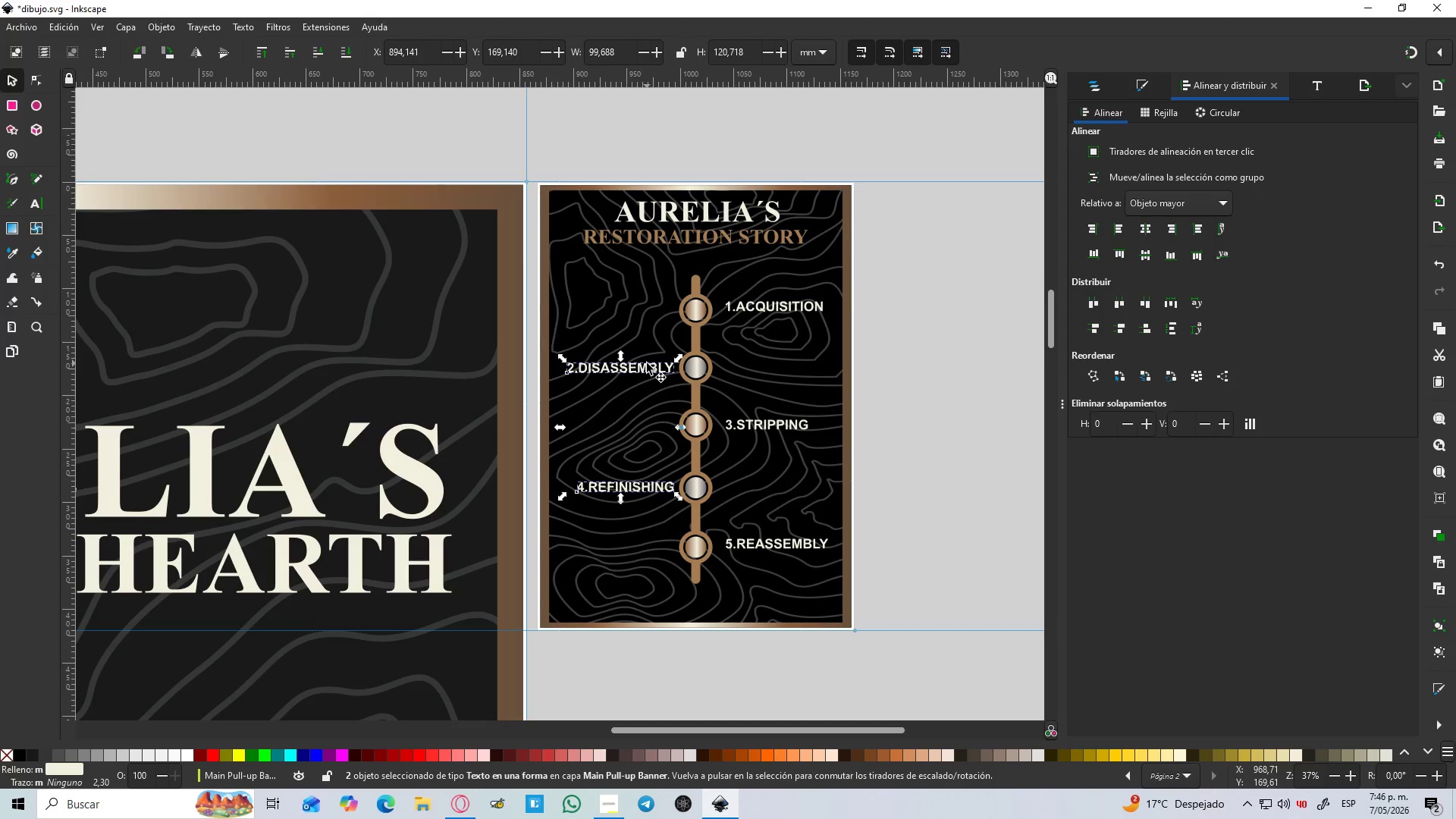 
left_click_drag(start_coordinate=[647, 363], to_coordinate=[641, 364])
 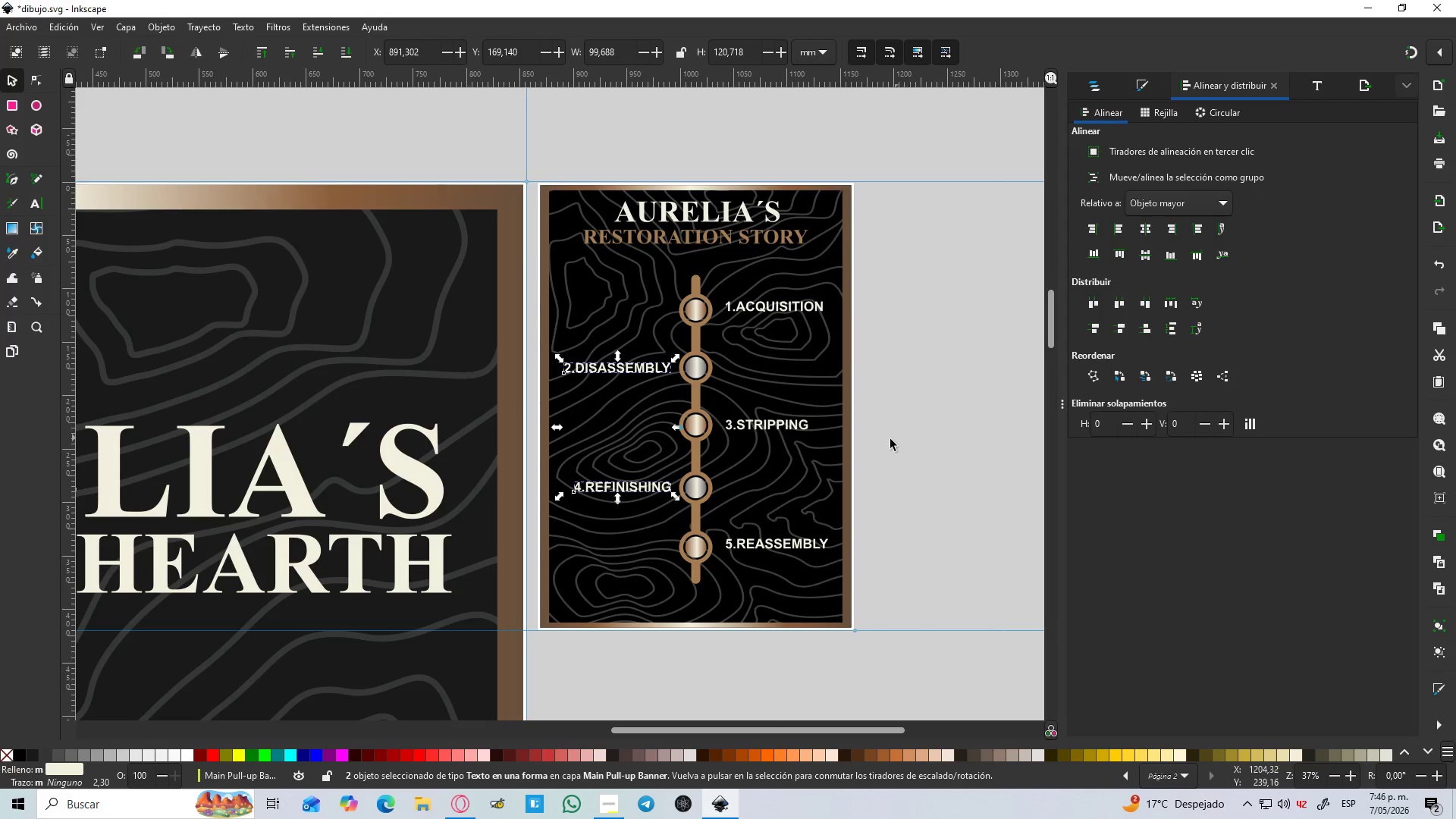 
hold_key(key=ControlLeft, duration=1.26)
 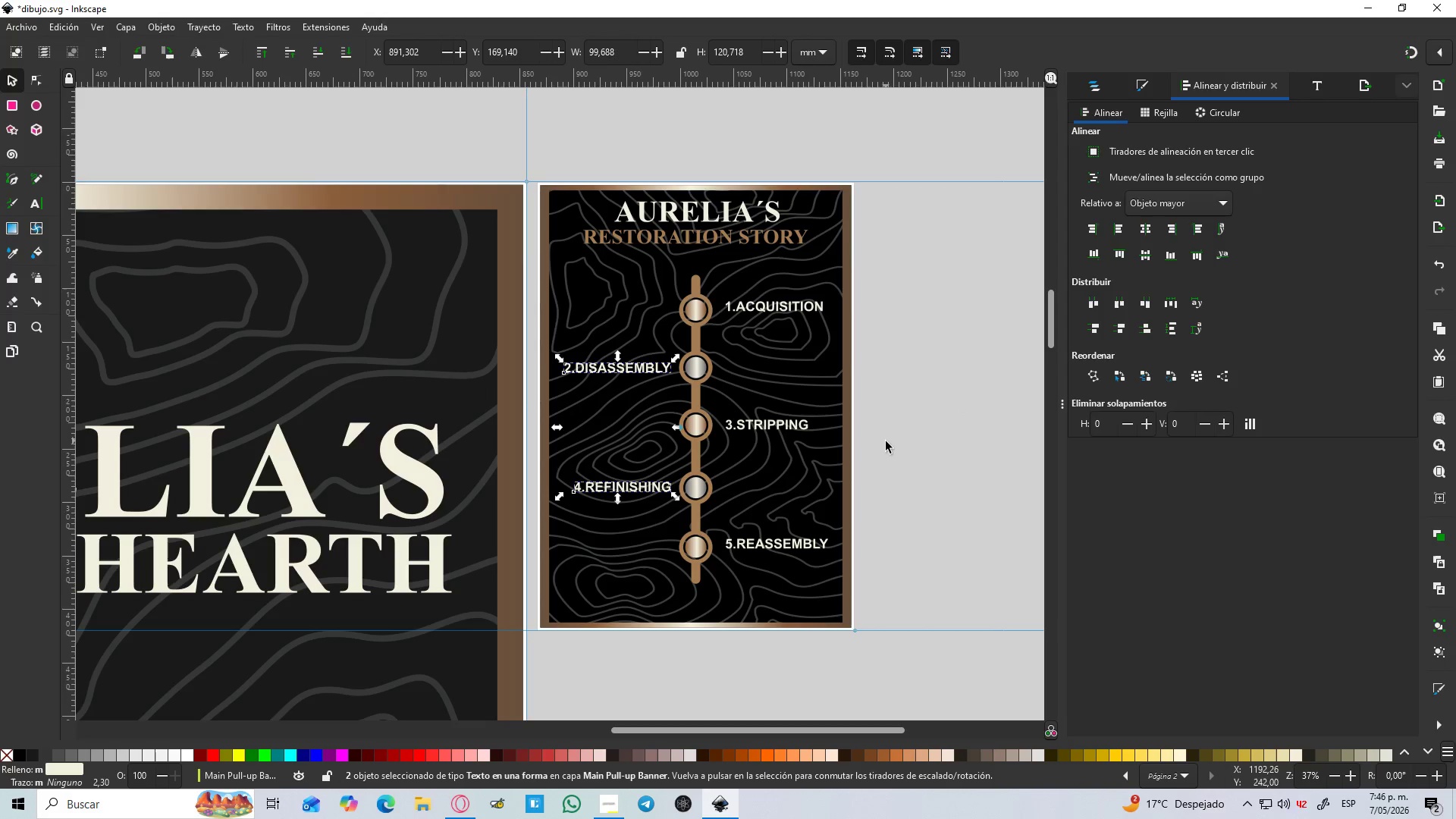 
left_click([886, 441])
 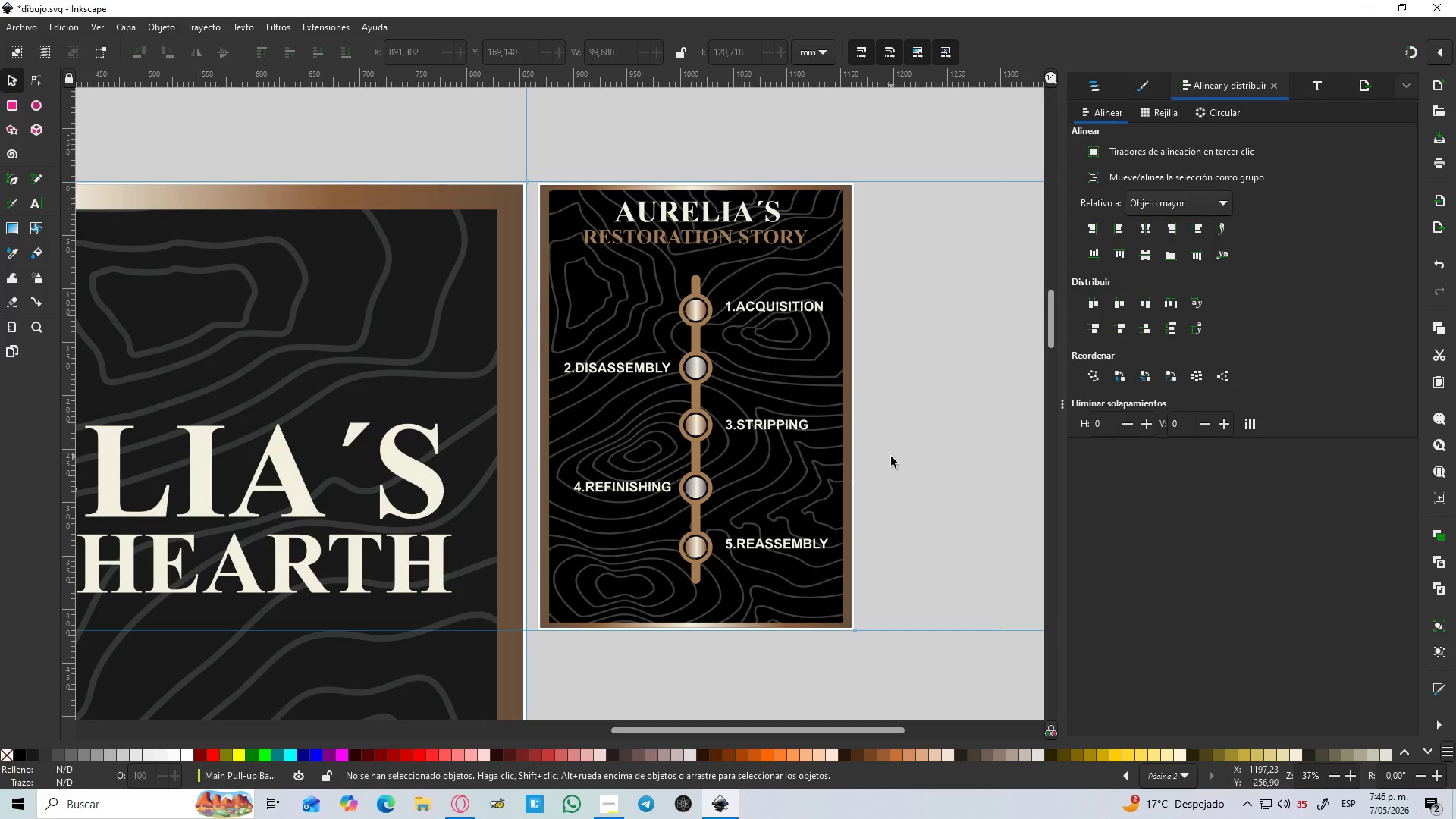 
wait(10.27)
 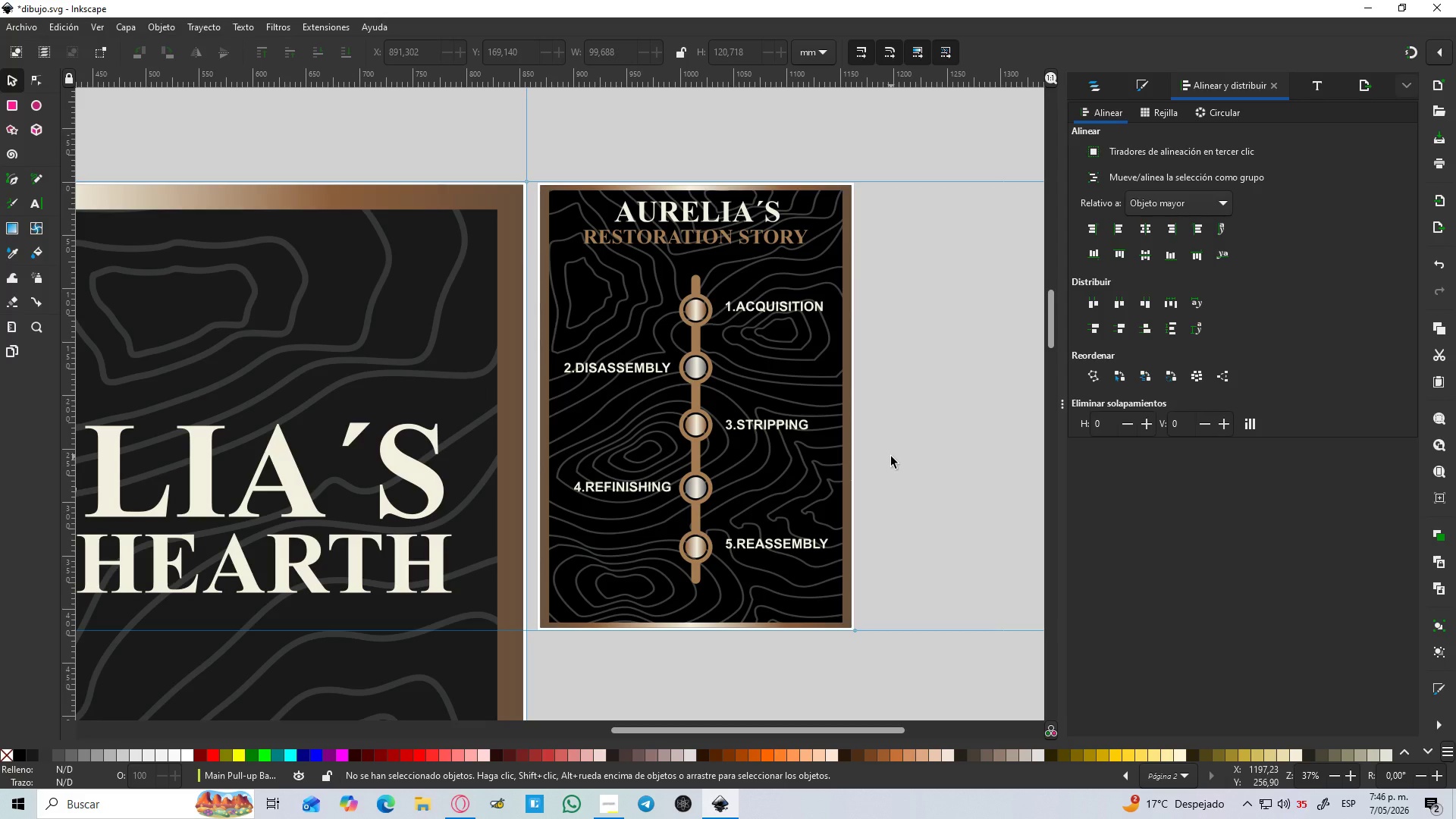 
hold_key(key=ControlLeft, duration=0.66)
scroll: coordinate [858, 492], scroll_direction: down, amount: 4.0
 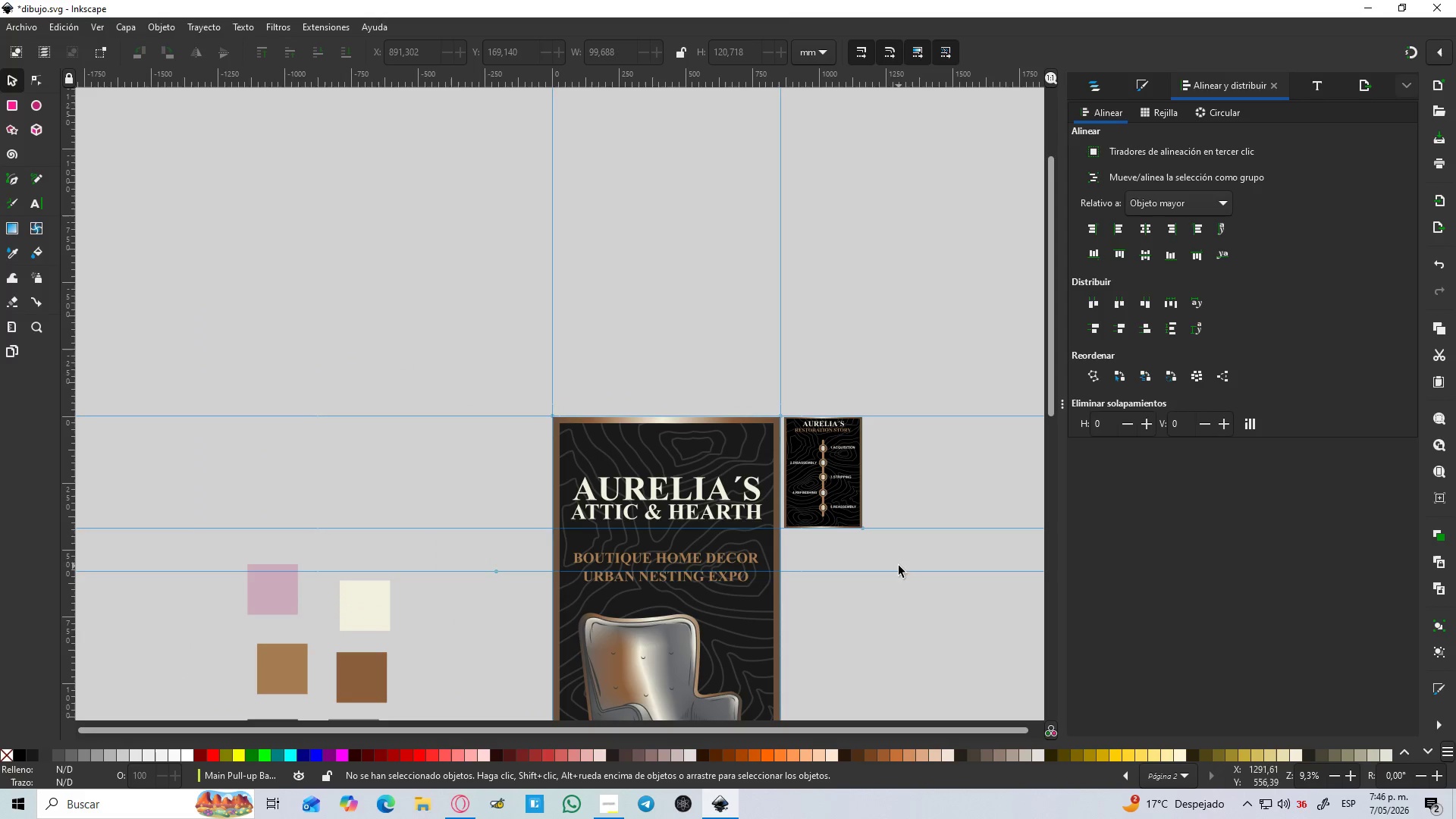 
hold_key(key=Space, duration=0.42)
 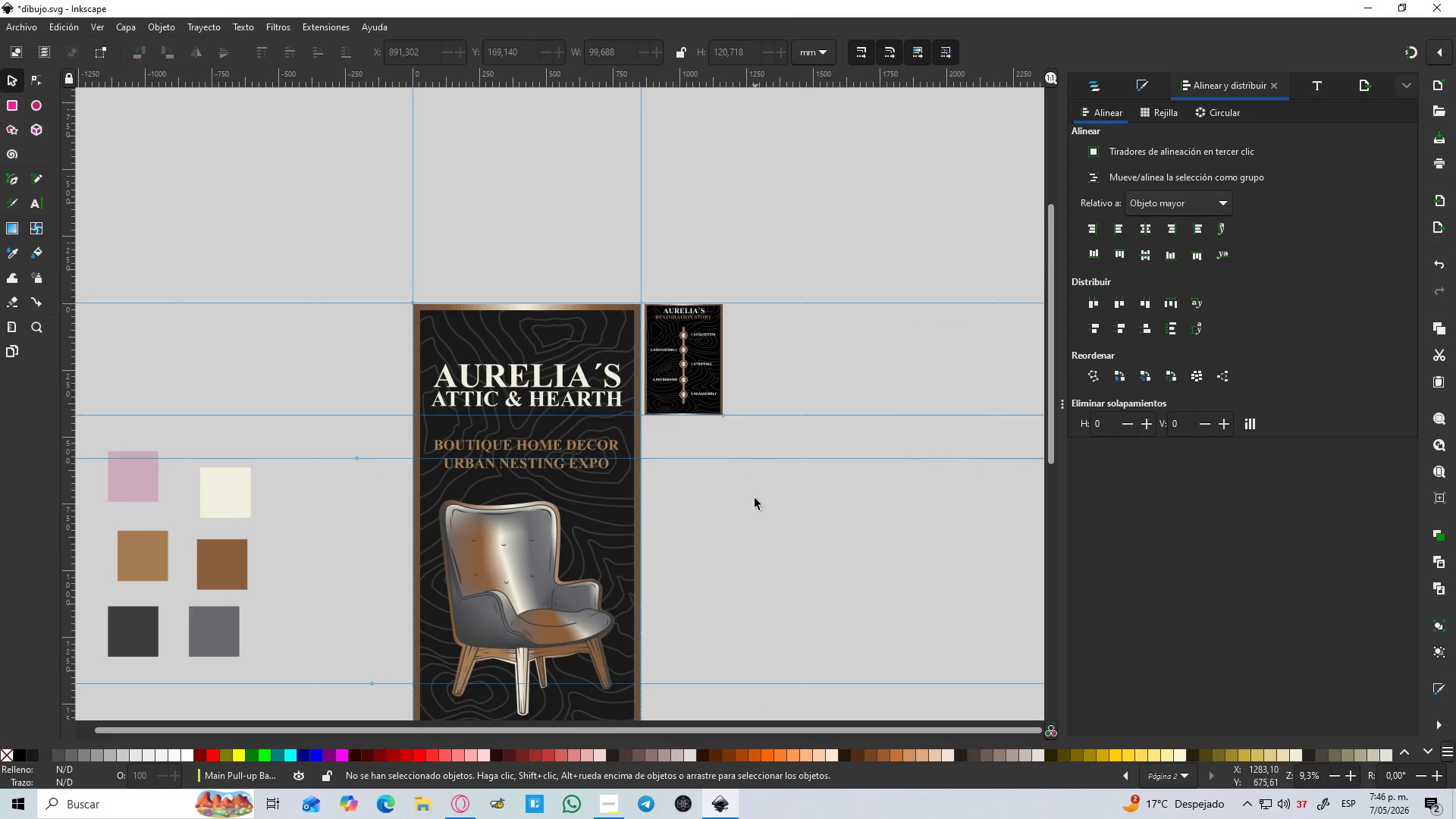 
left_click([755, 510])
 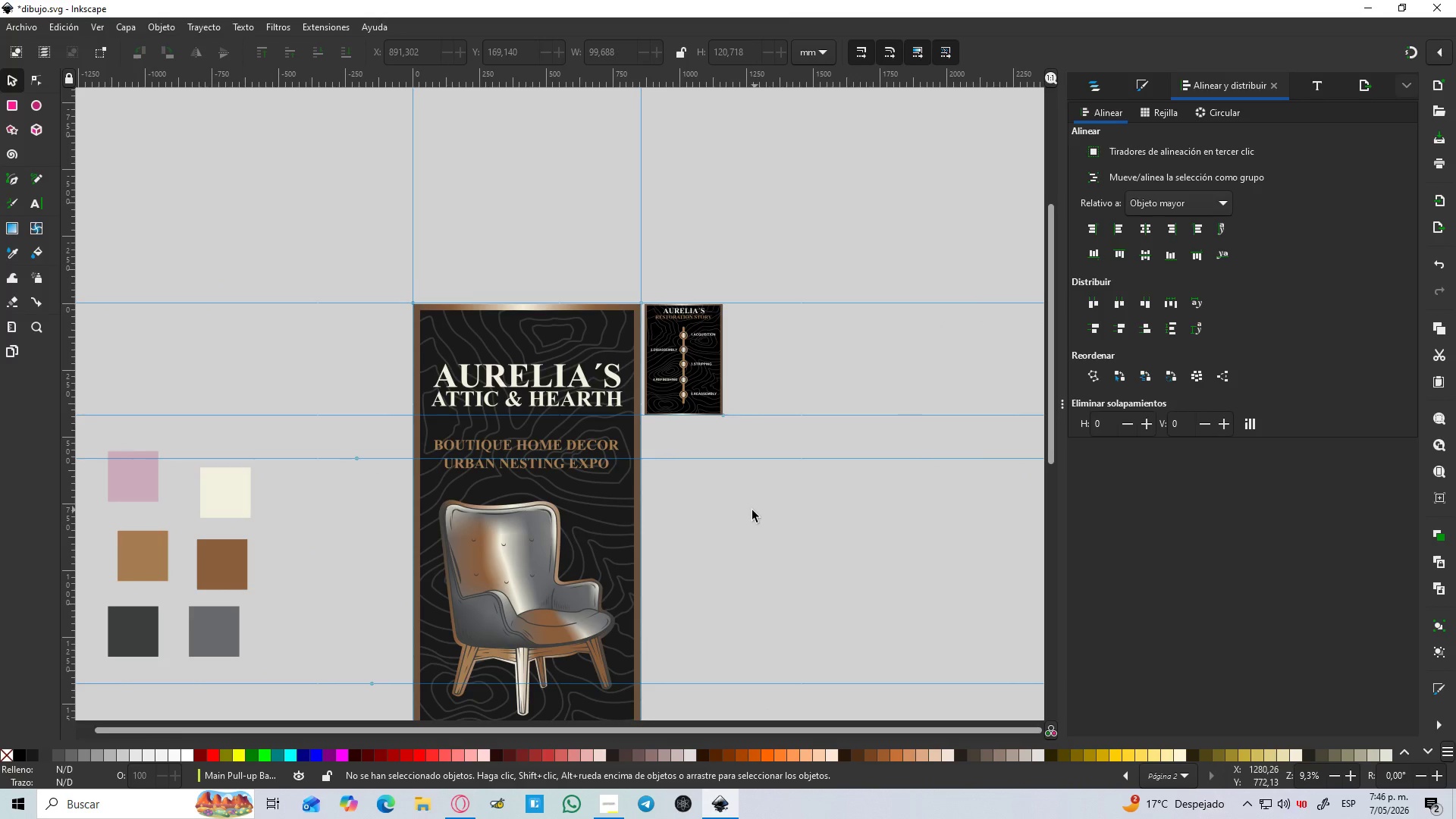 
hold_key(key=ControlLeft, duration=0.44)
scroll: coordinate [752, 510], scroll_direction: down, amount: 1.0
 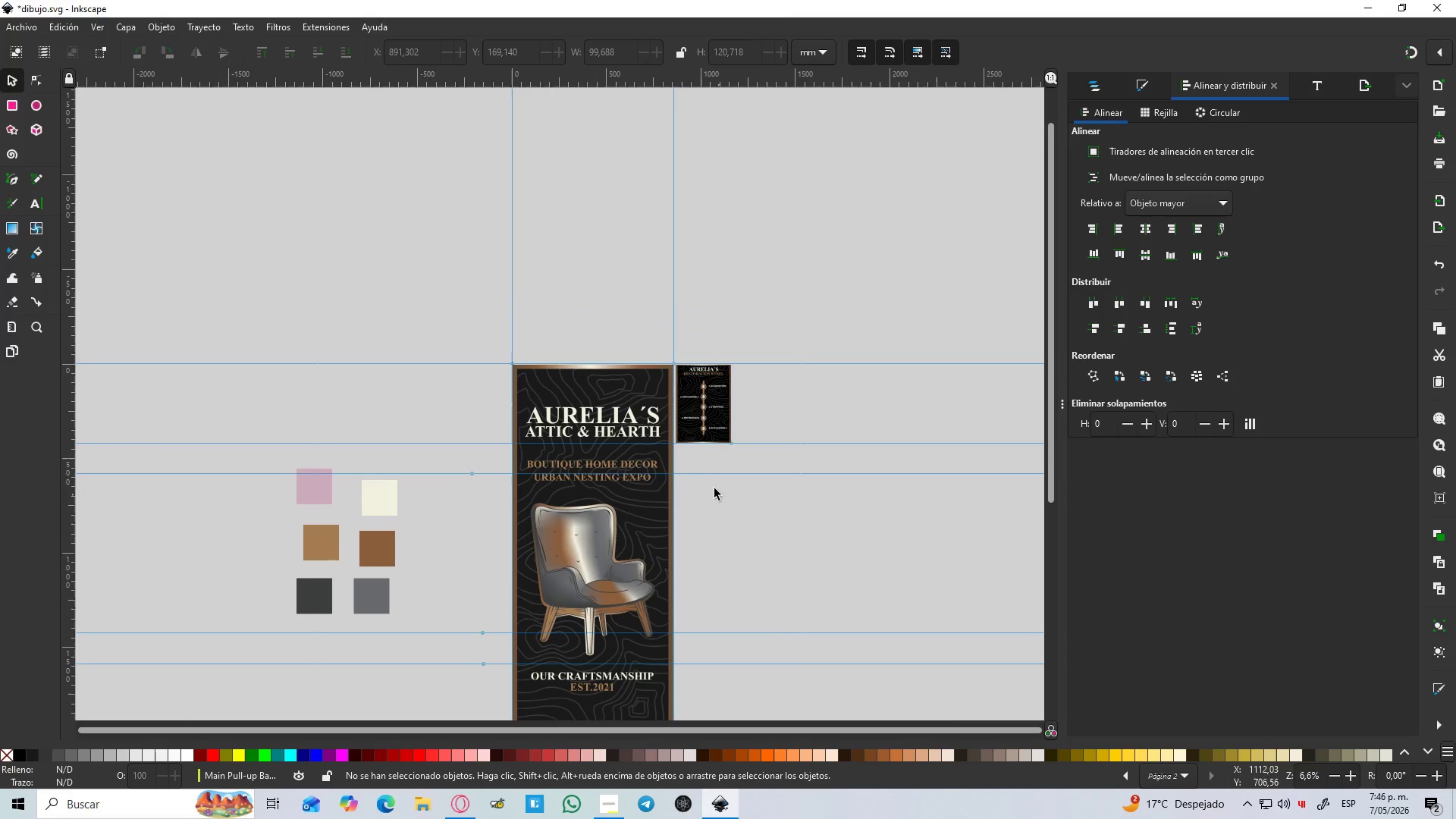 
hold_key(key=ControlLeft, duration=1.33)
scroll: coordinate [582, 589], scroll_direction: up, amount: 4.0
 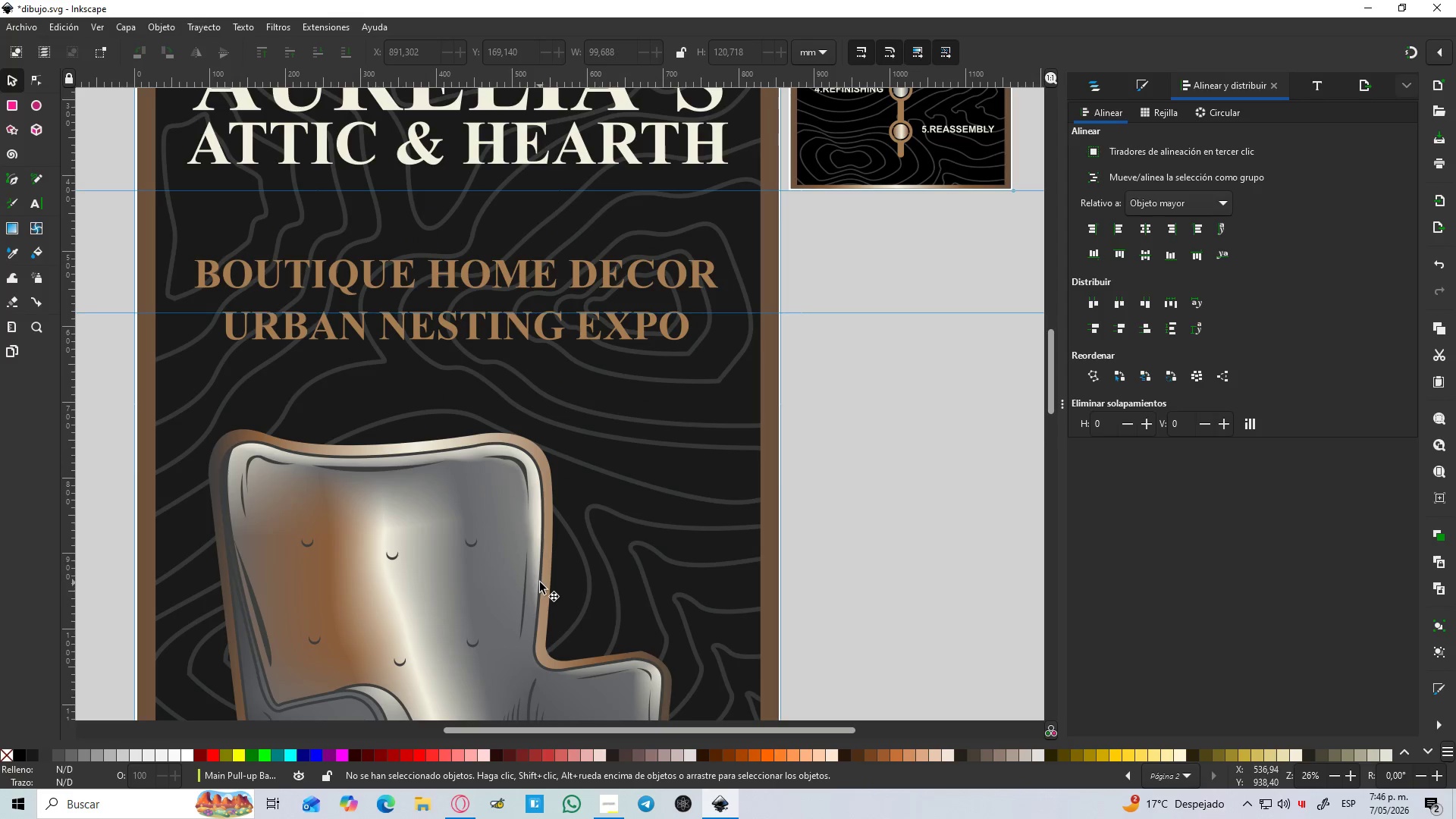 
hold_key(key=ControlLeft, duration=0.31)
scroll: coordinate [596, 566], scroll_direction: down, amount: 2.0
 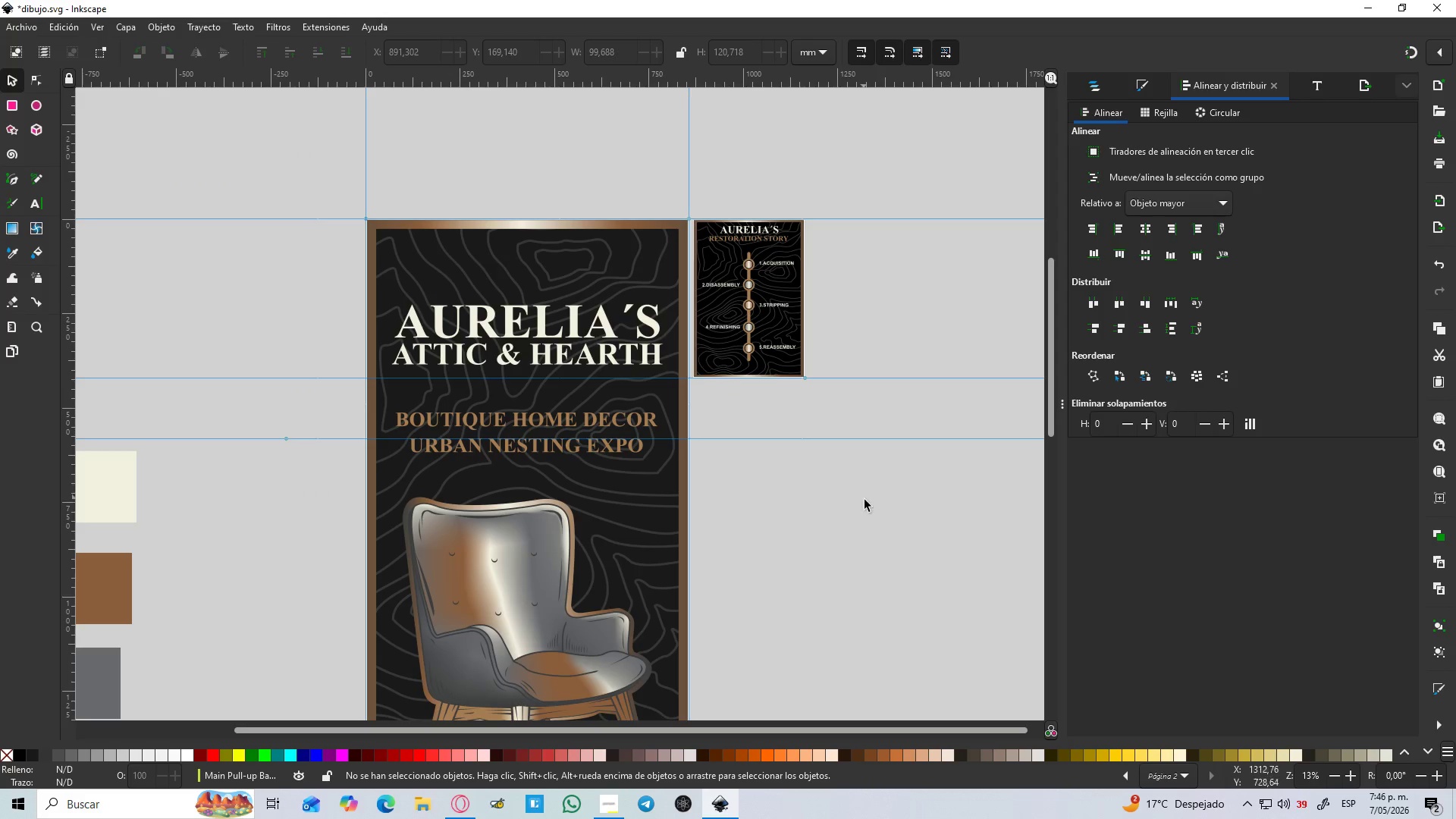 
hold_key(key=Space, duration=1.0)
 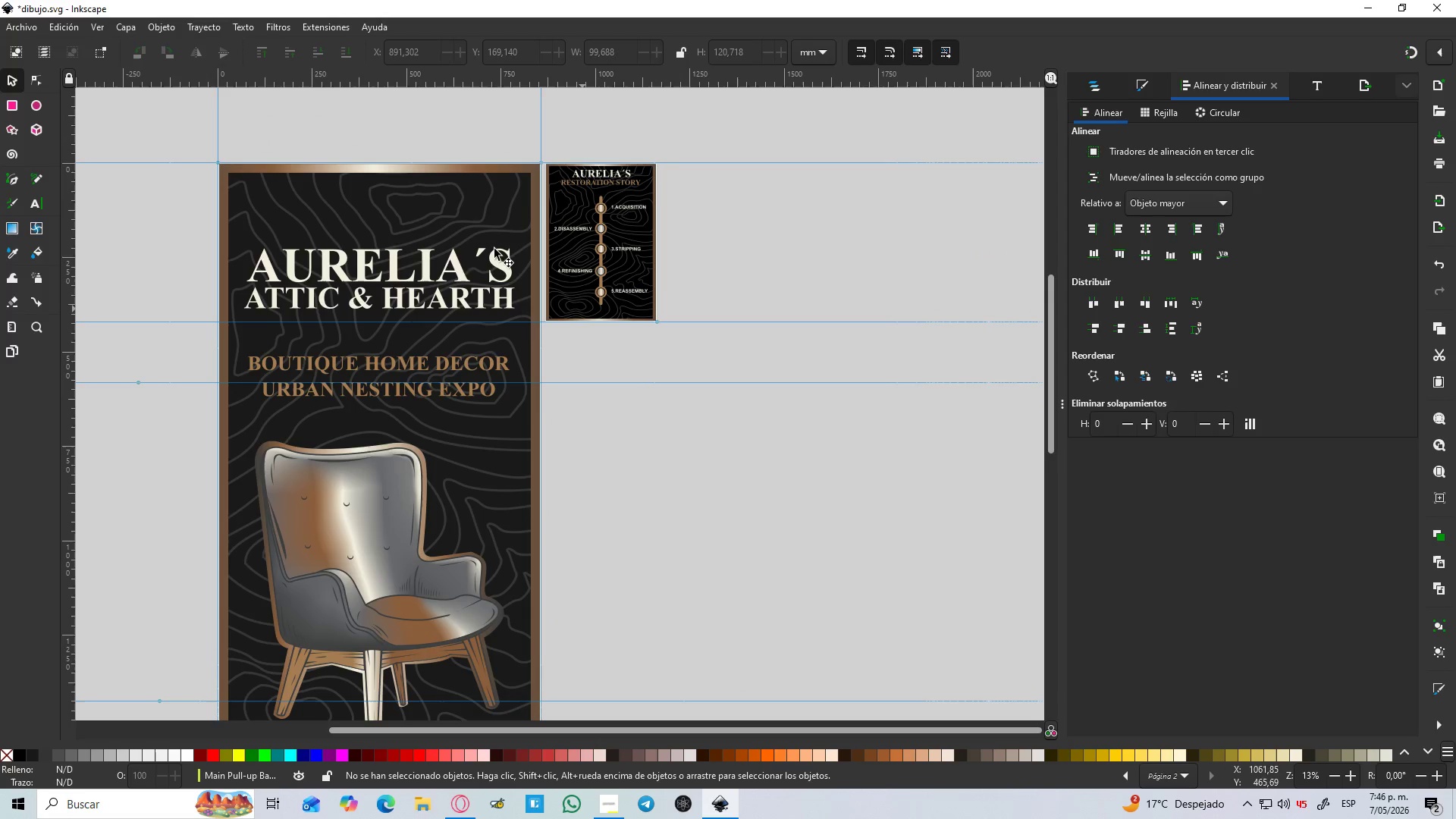 
hold_key(key=ControlLeft, duration=1.33)
scroll: coordinate [611, 230], scroll_direction: up, amount: 5.0
 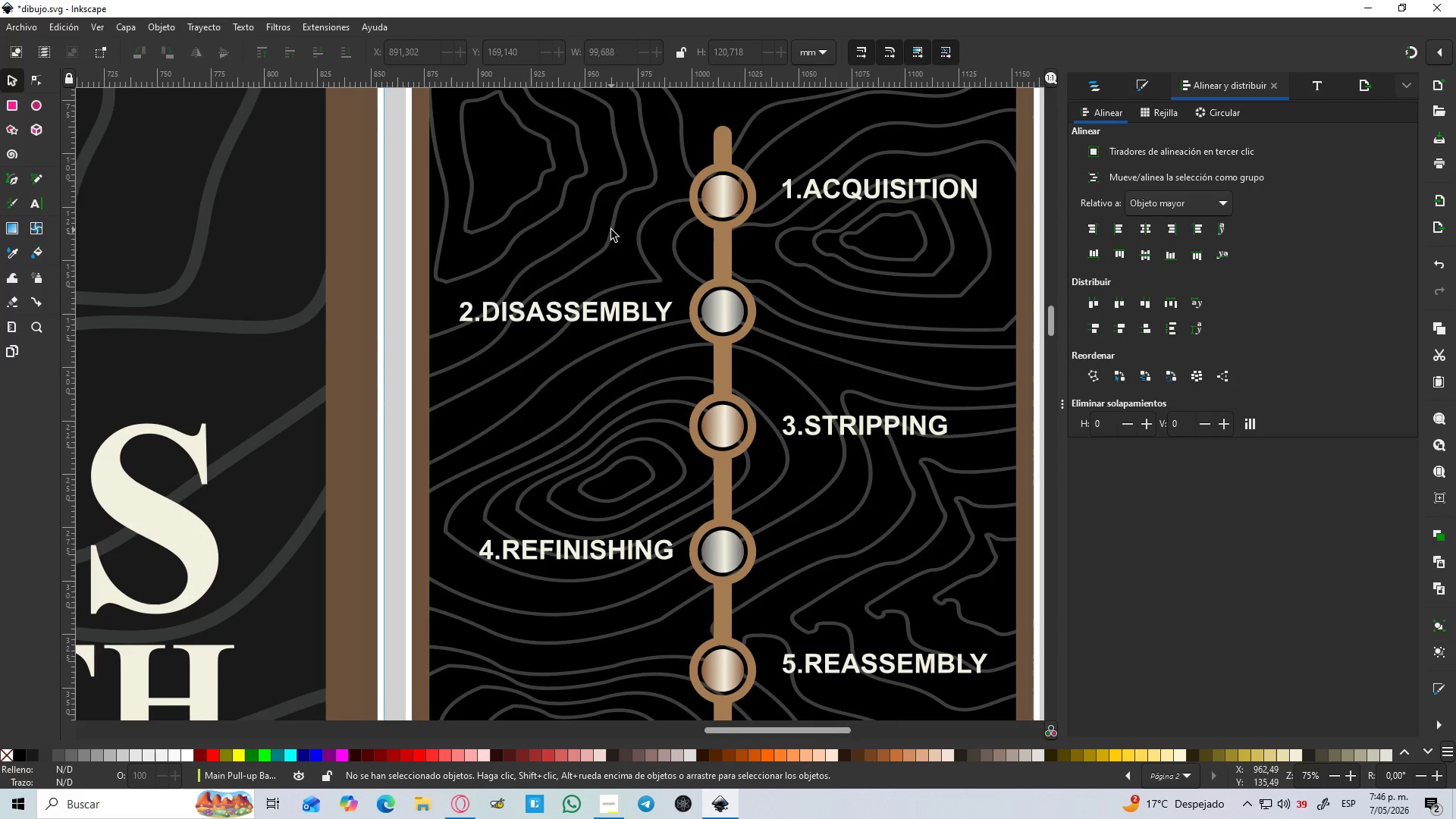 
hold_key(key=ControlLeft, duration=0.44)
scroll: coordinate [635, 168], scroll_direction: up, amount: 1.0
 